 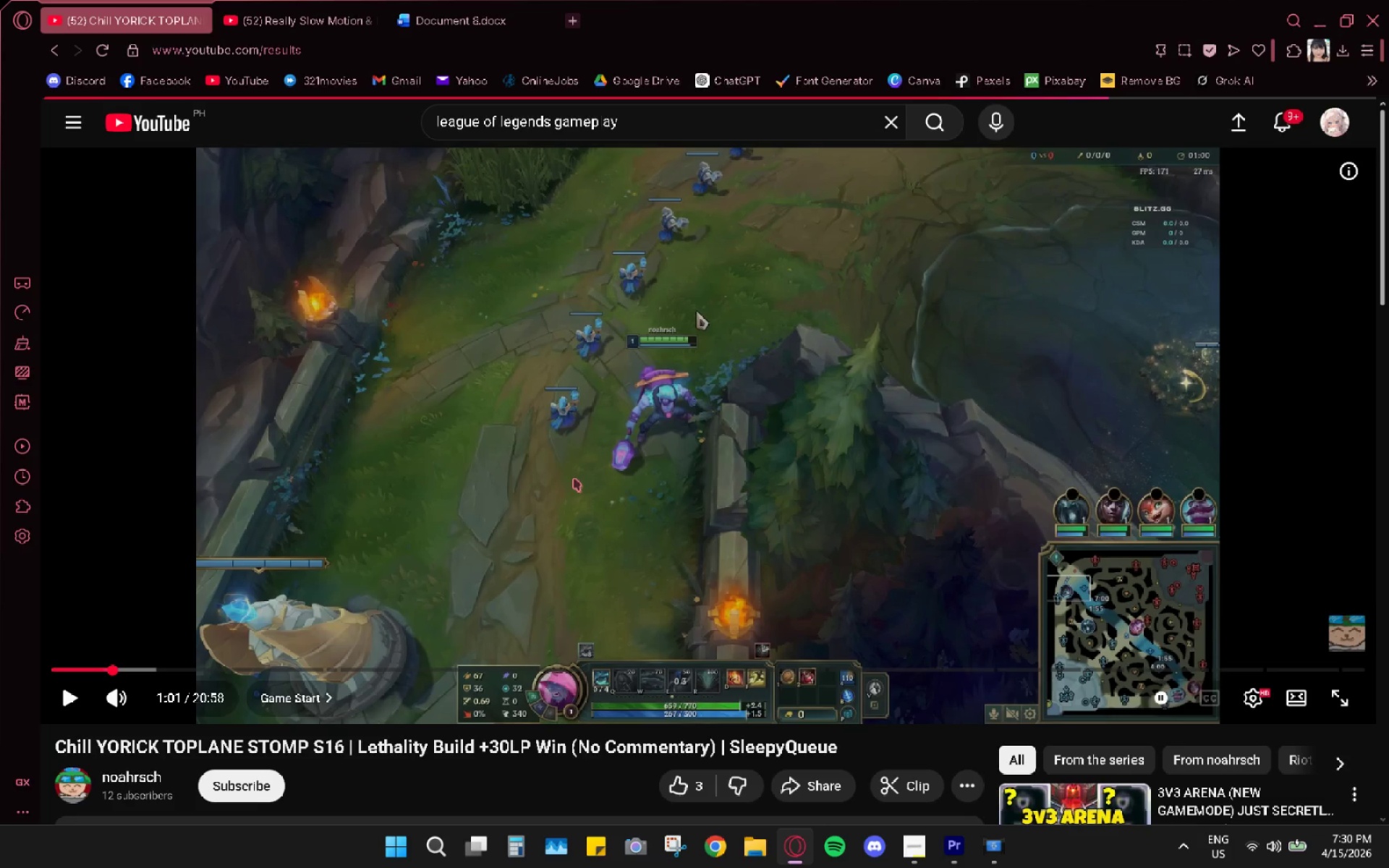 
scroll: coordinate [329, 415], scroll_direction: down, amount: 28.0
 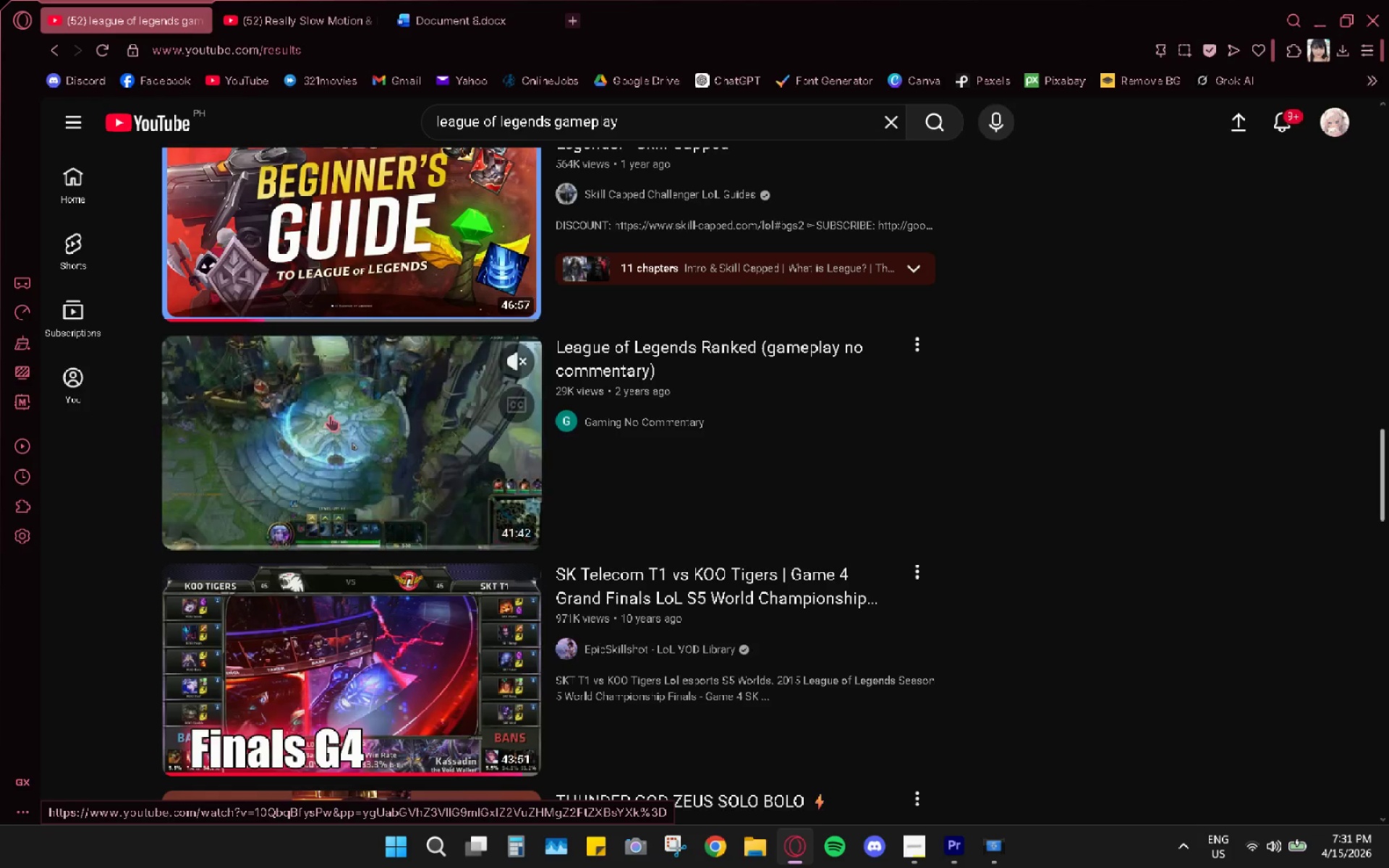 
scroll: coordinate [347, 408], scroll_direction: down, amount: 13.0
 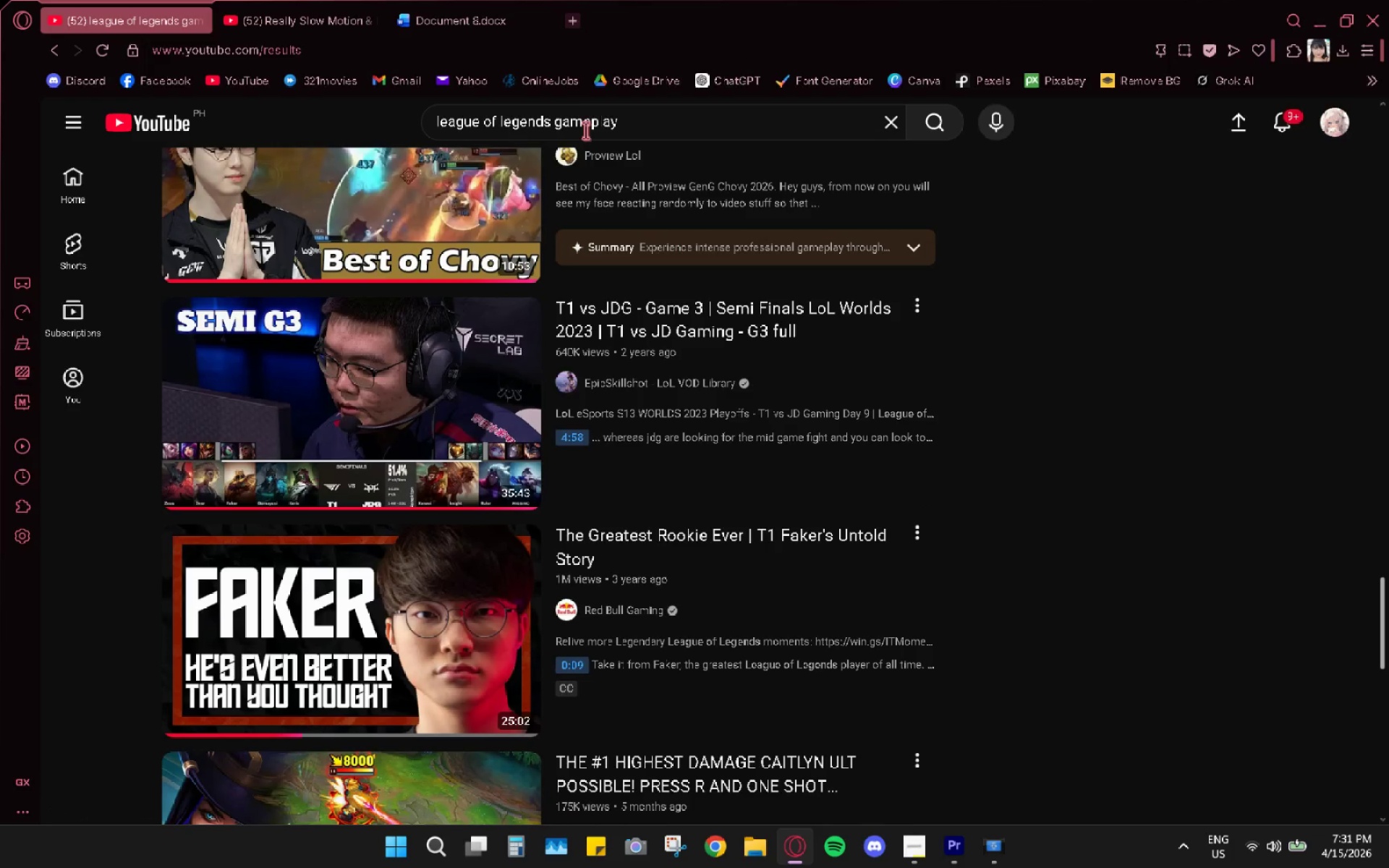 
left_click([593, 119])
 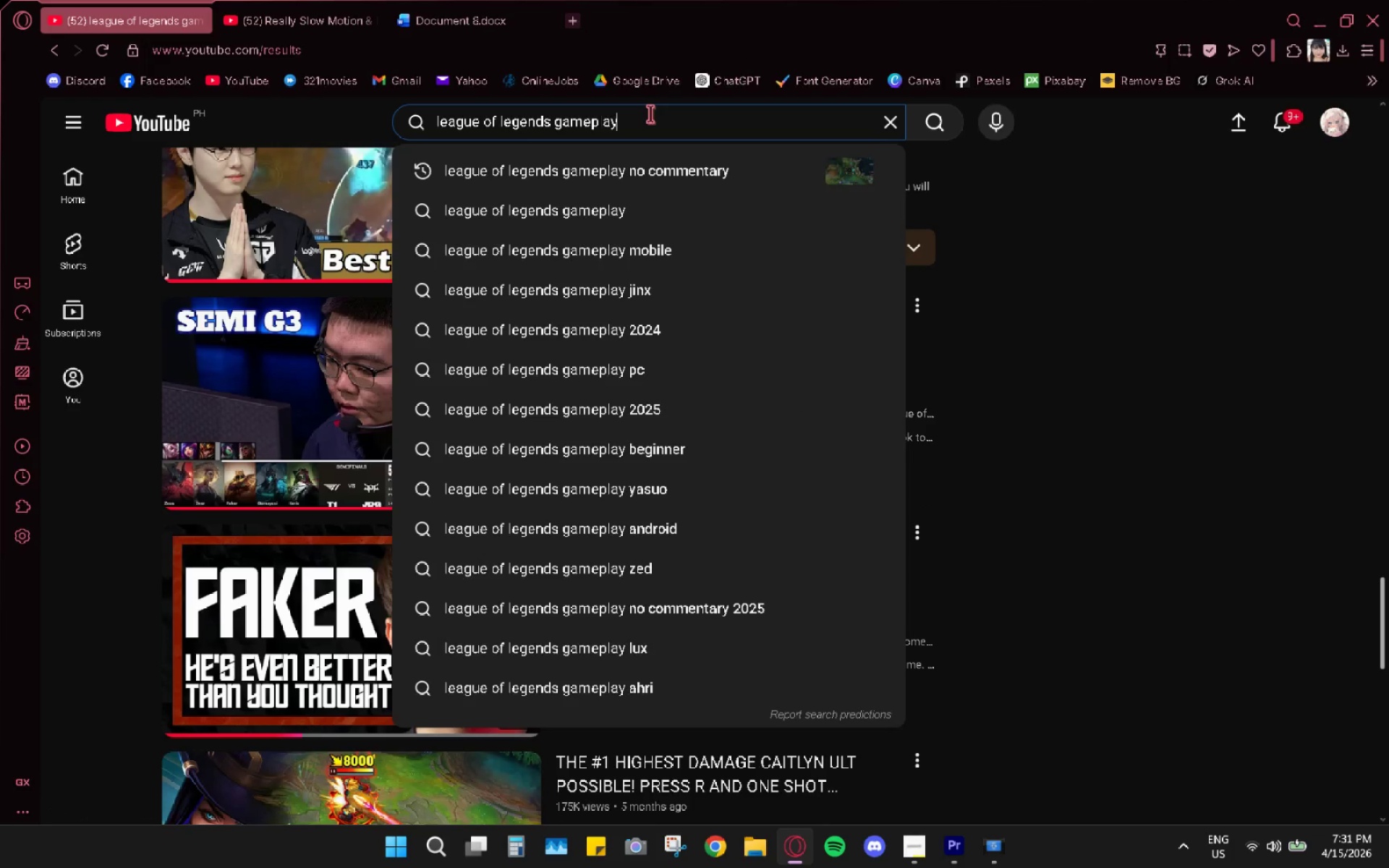 
type( edit)
 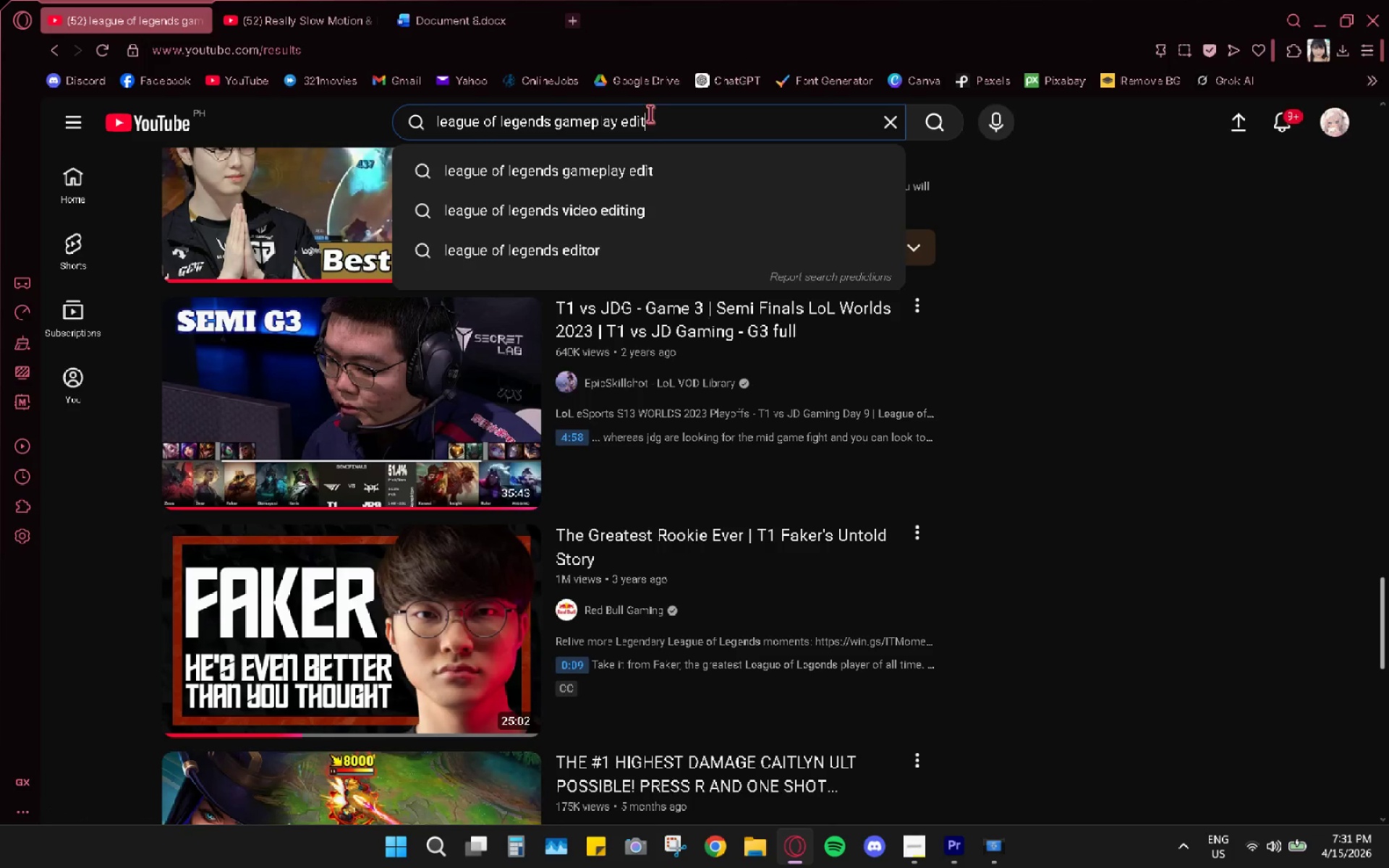 
key(Enter)
 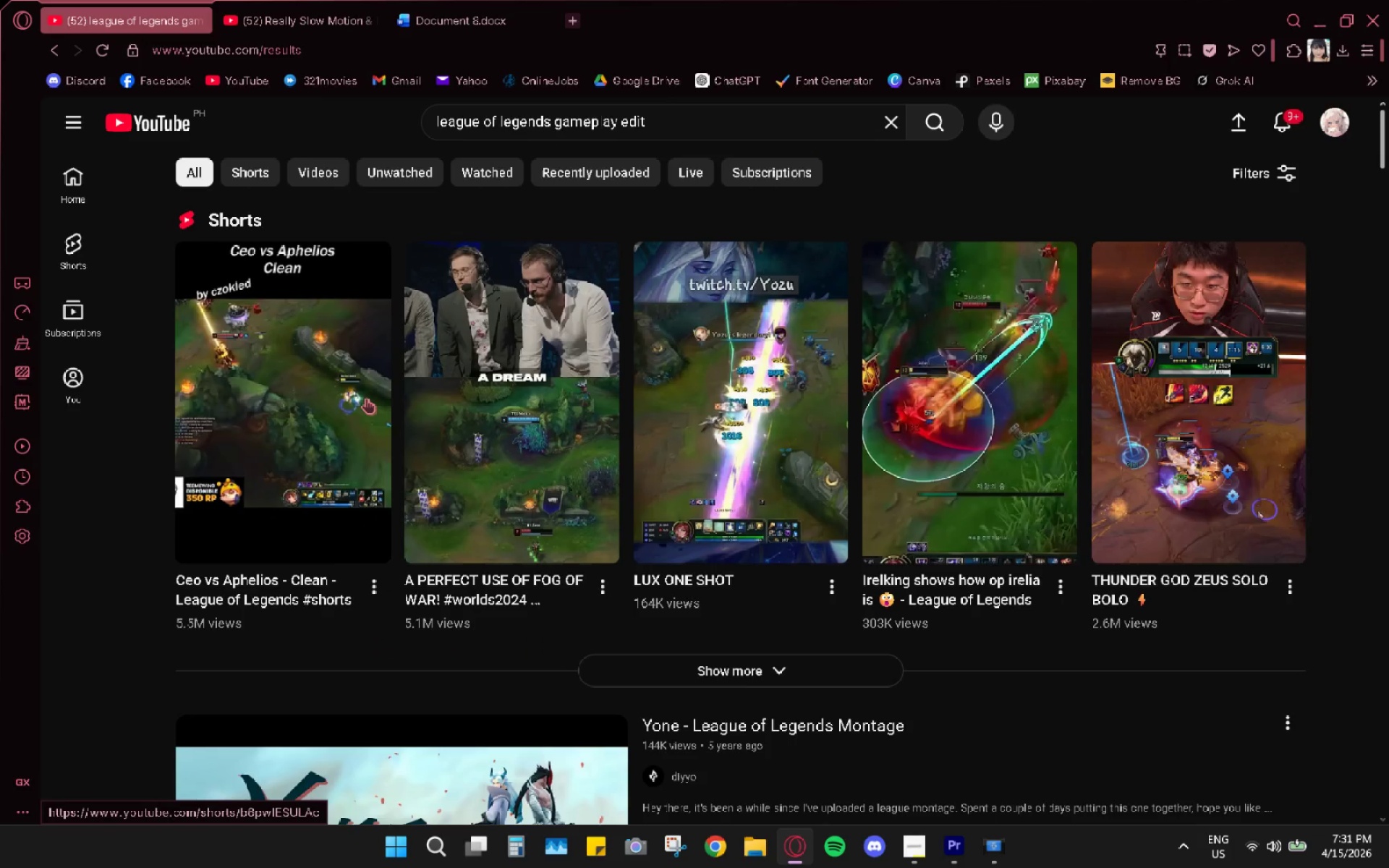 
left_click([350, 399])
 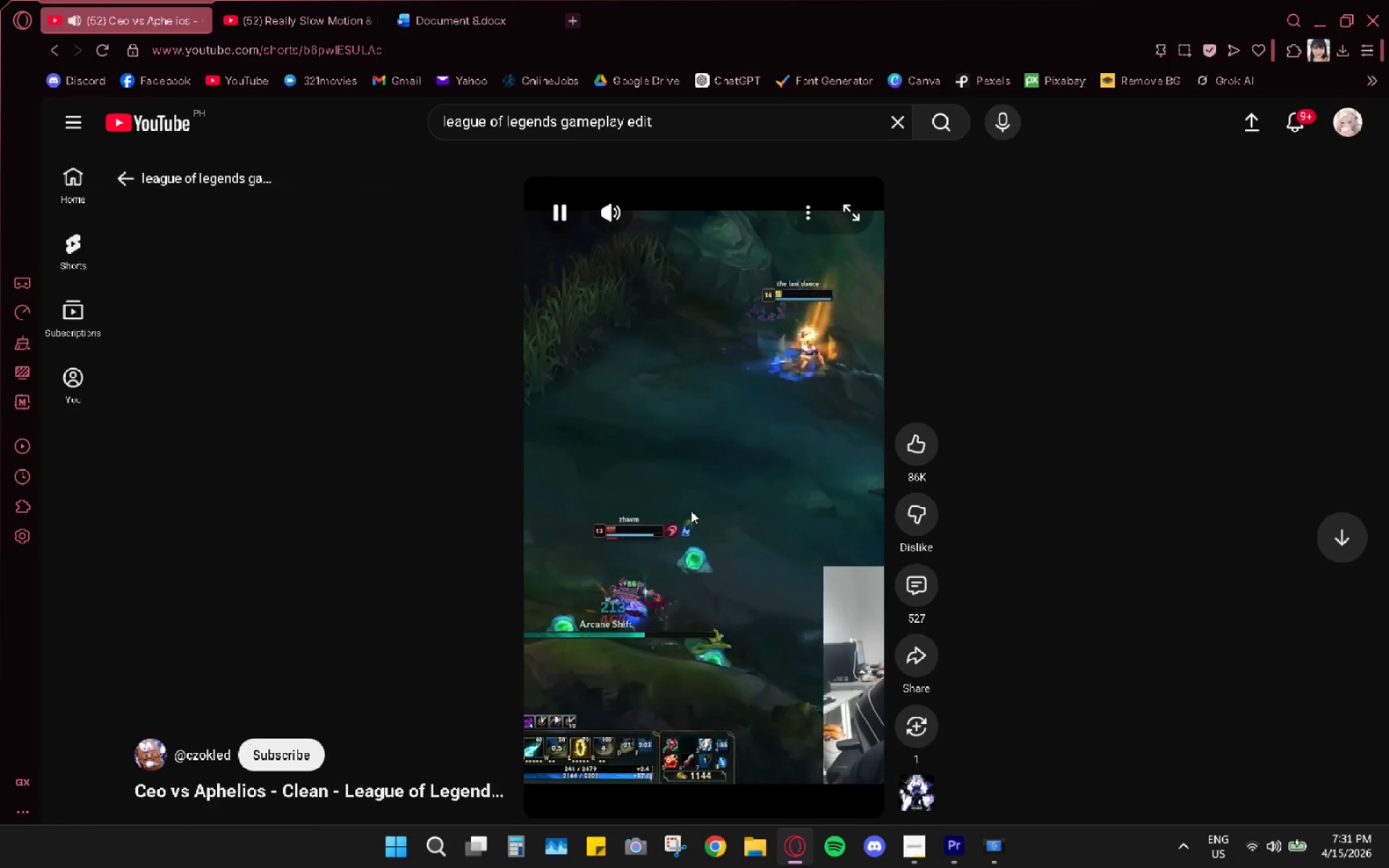 
wait(14.83)
 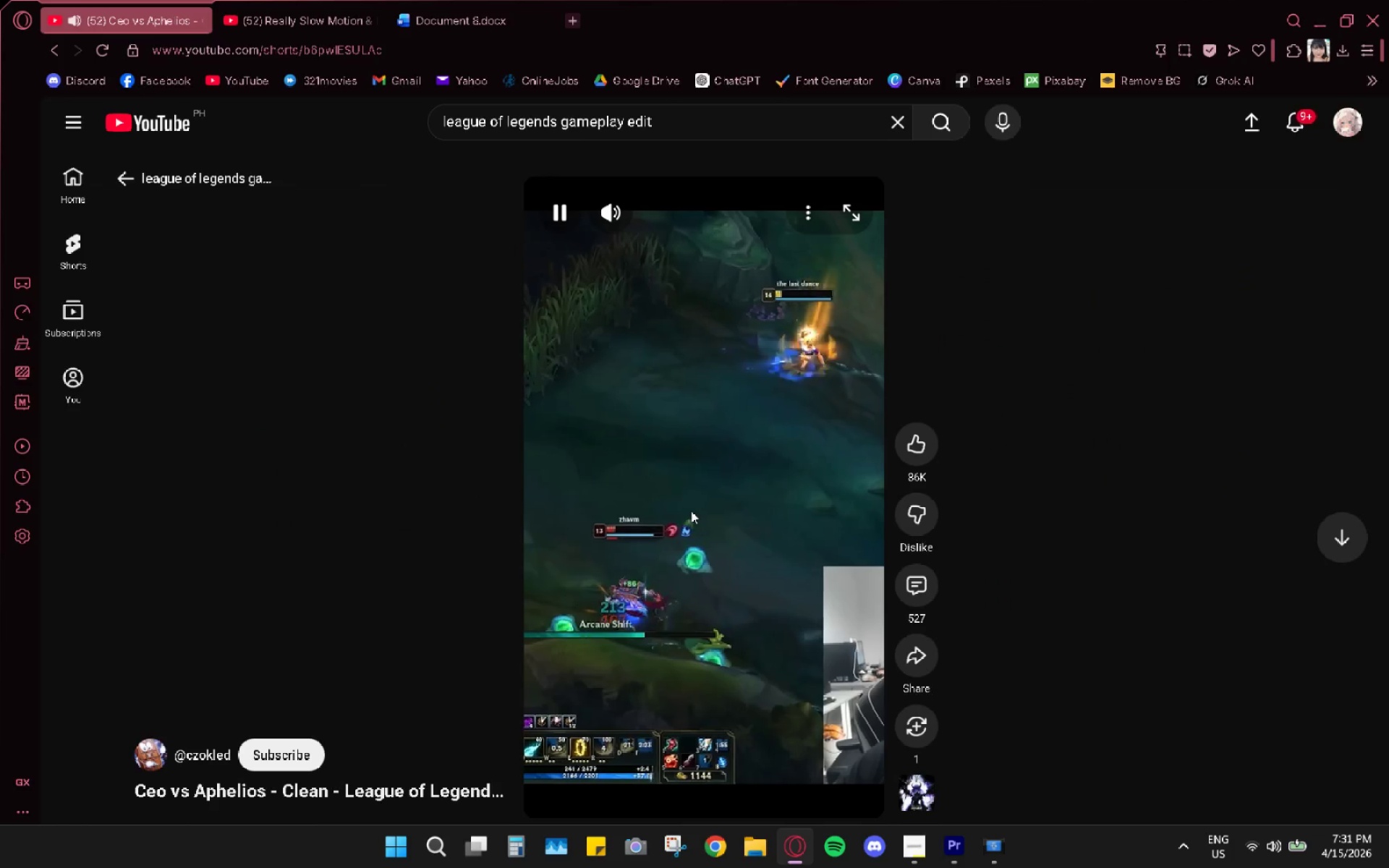 
left_click([907, 596])
 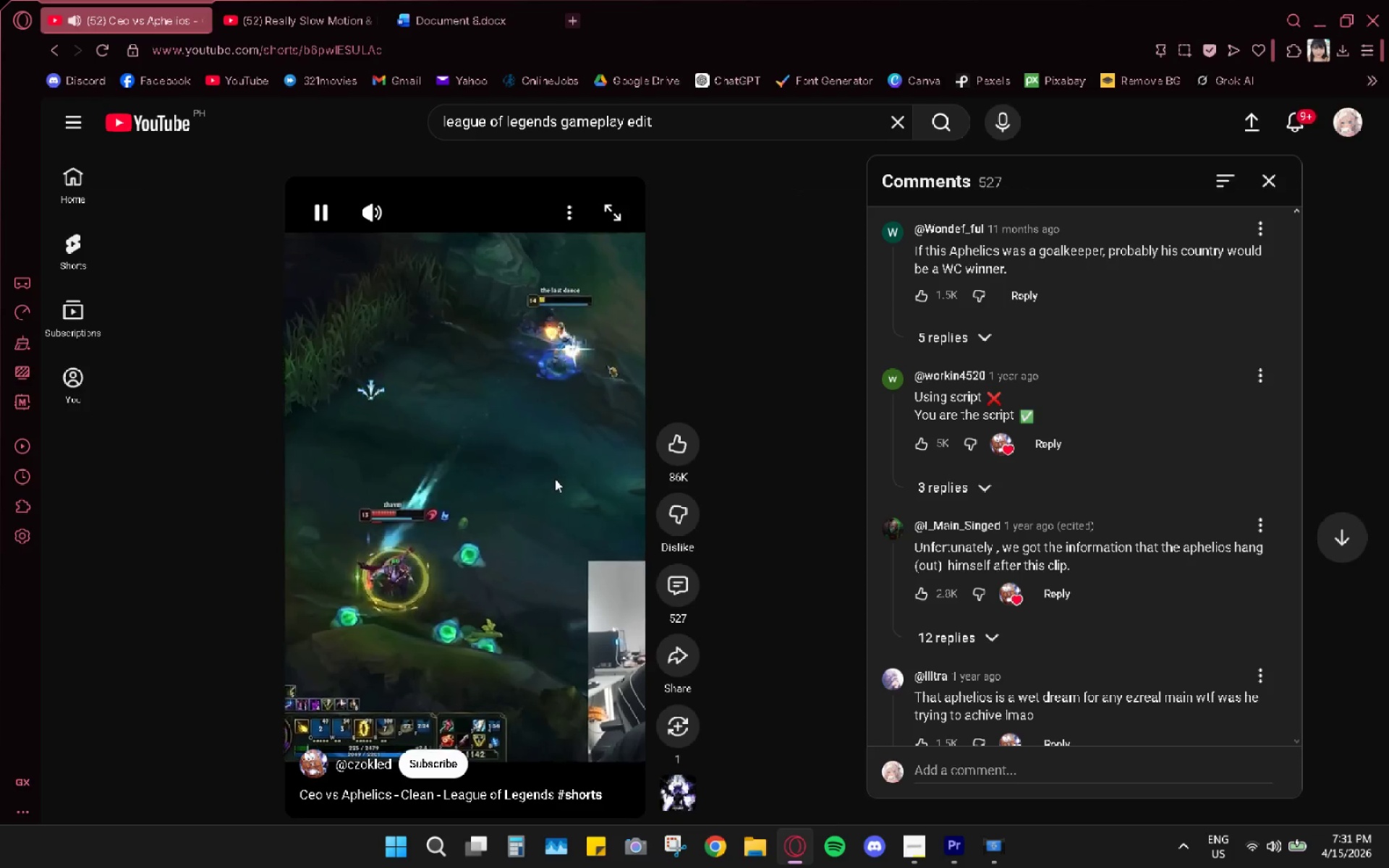 
wait(23.23)
 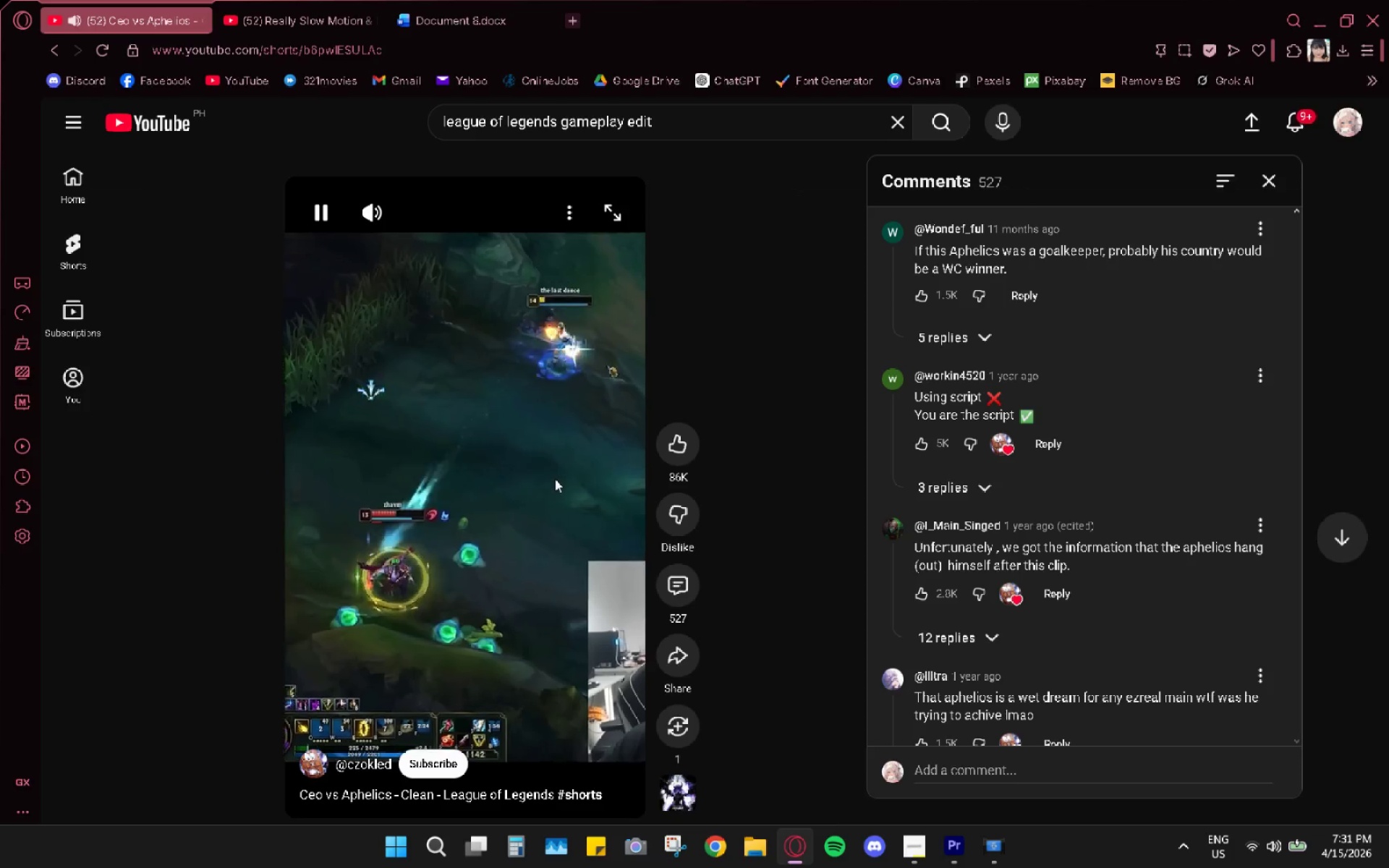 
left_click([538, 446])
 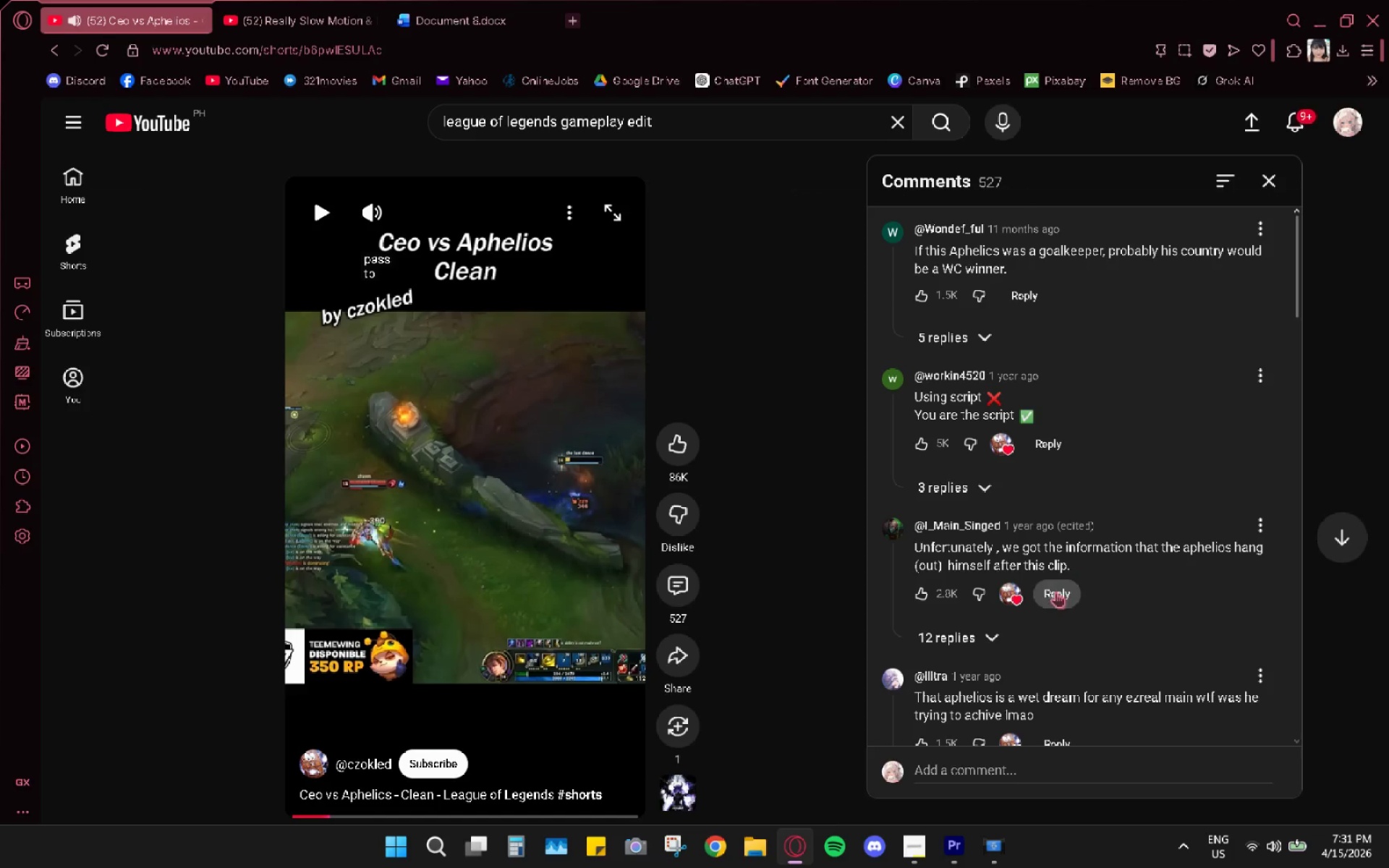 
mouse_move([959, 584])
 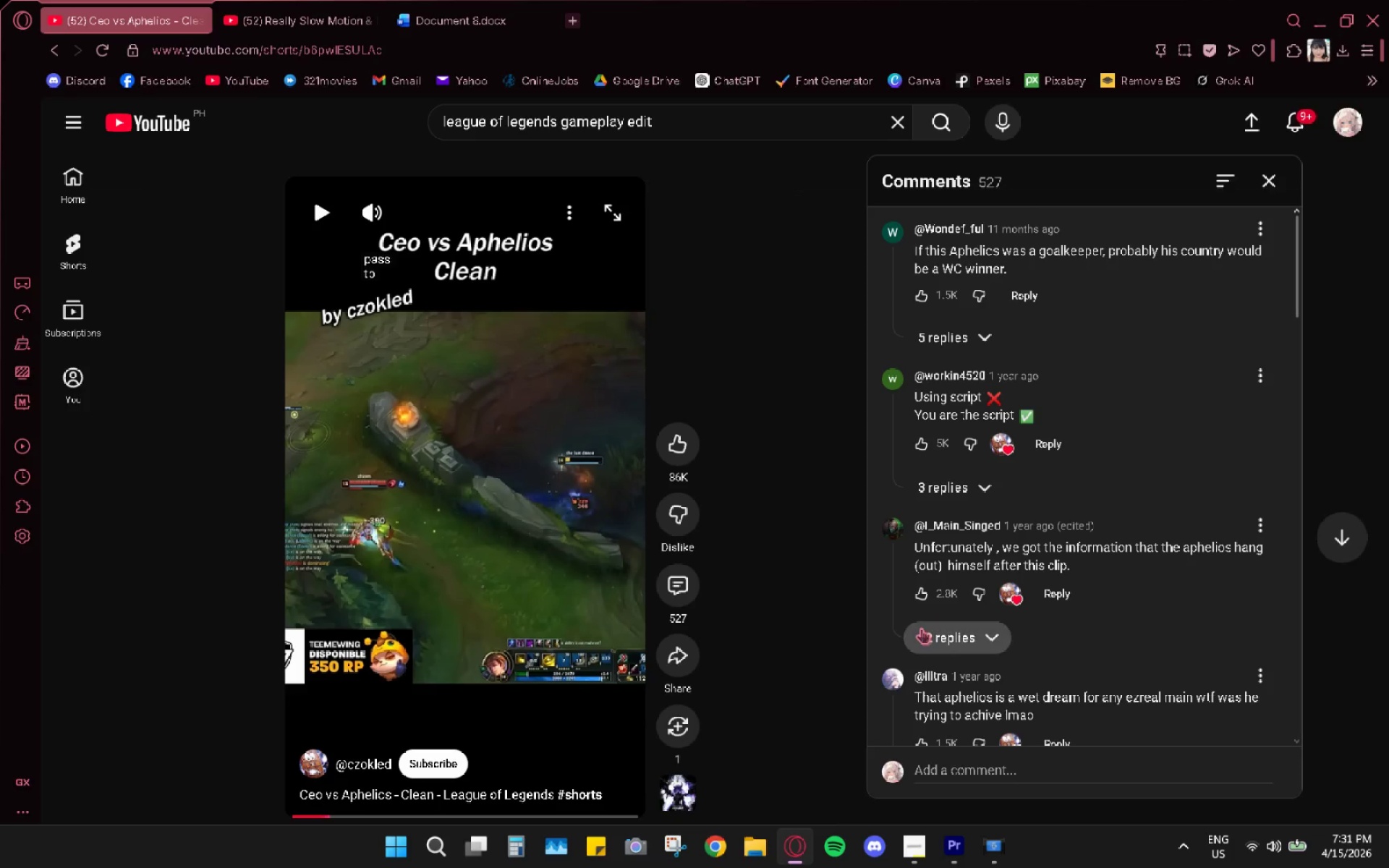 
left_click([921, 628])
 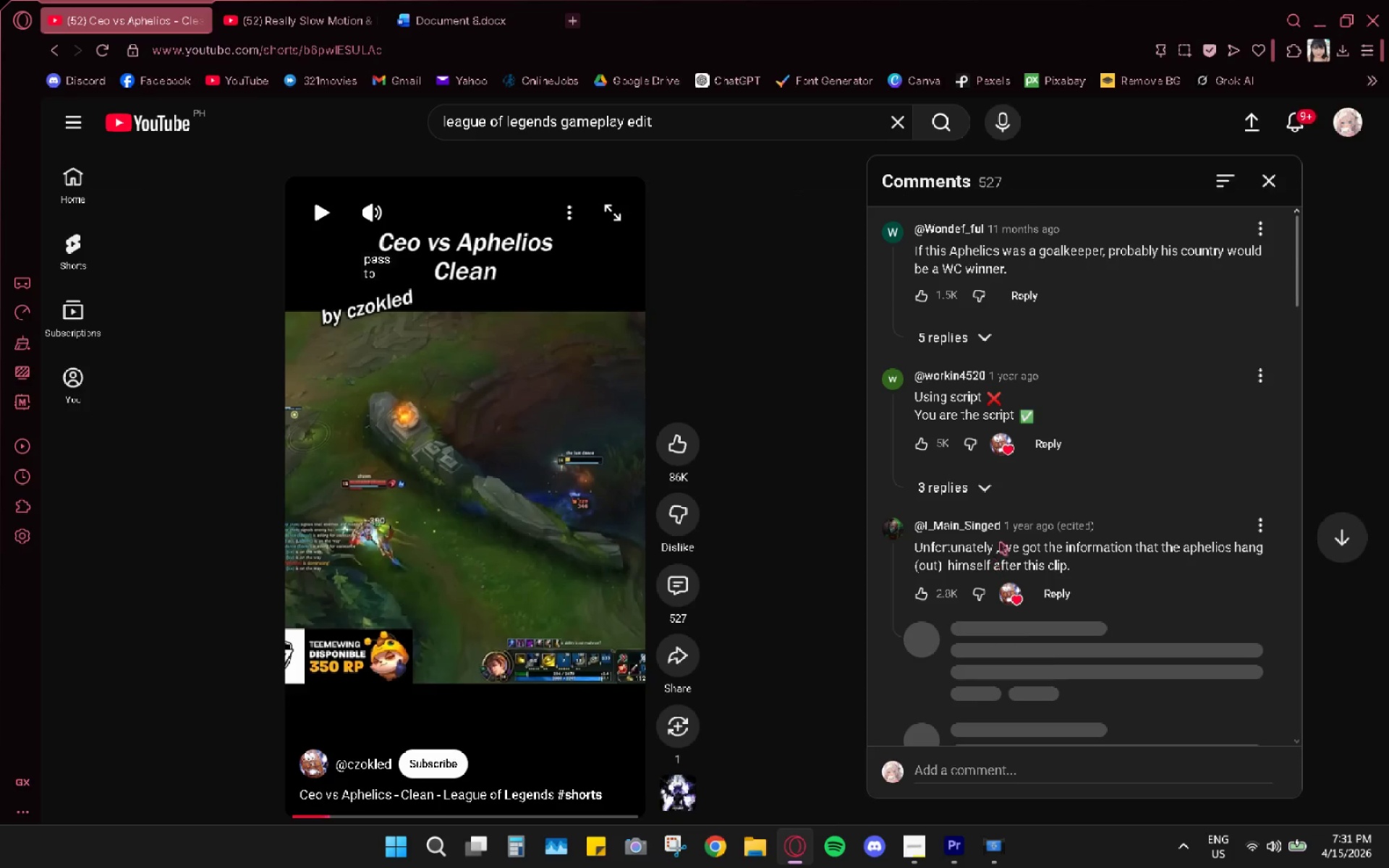 
scroll: coordinate [655, 451], scroll_direction: down, amount: 9.0
 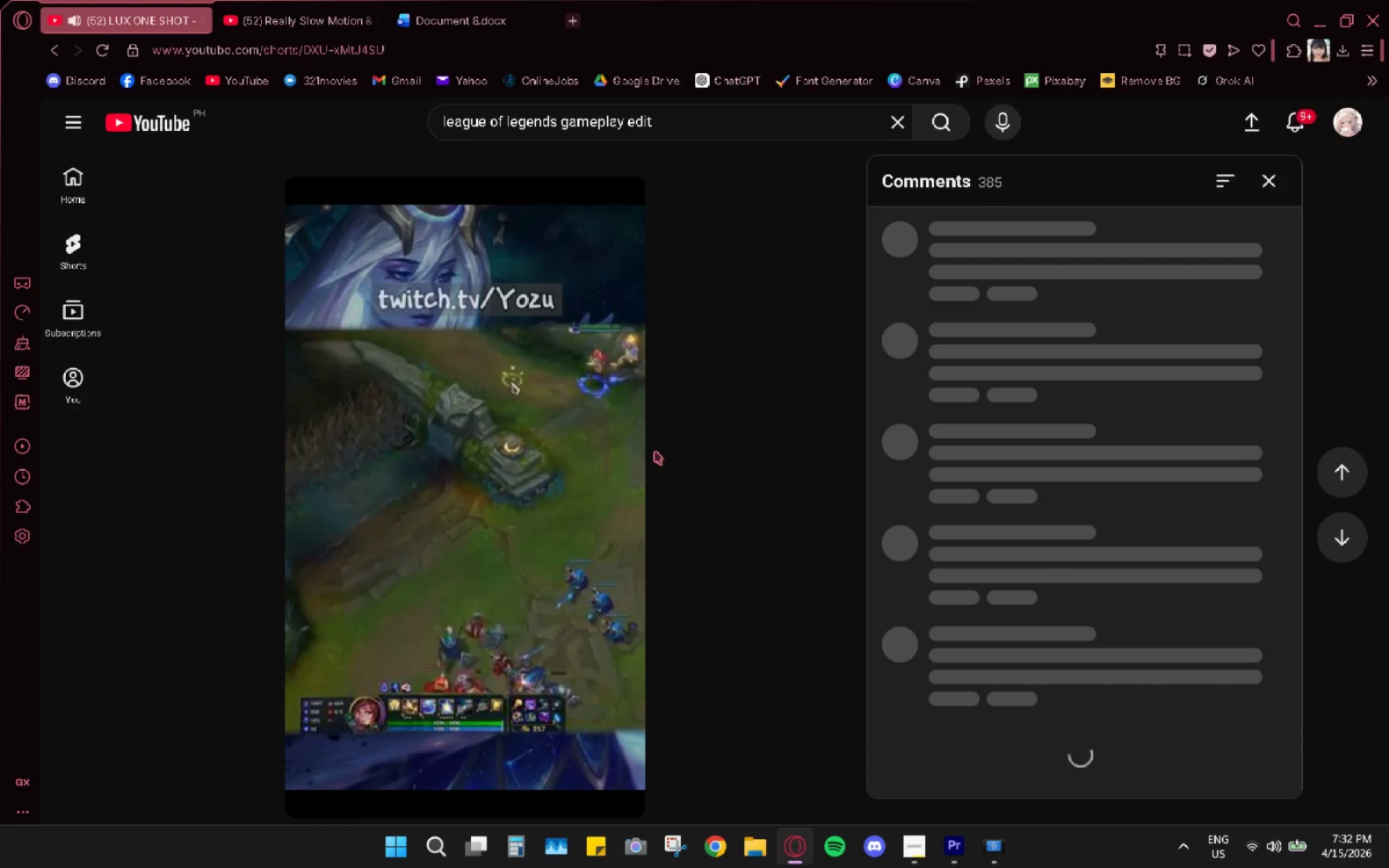 
mouse_move([590, 542])
 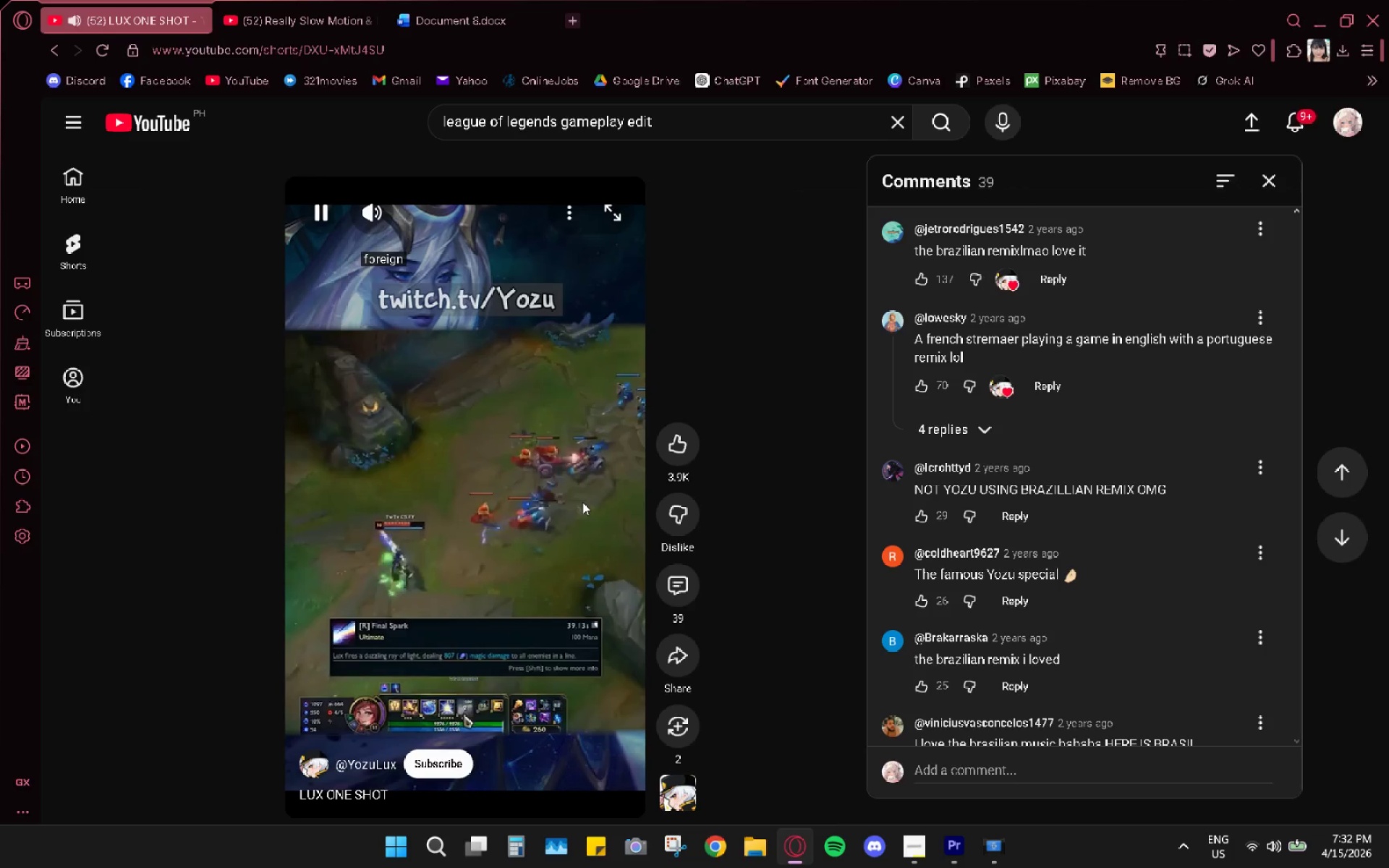 
wait(13.25)
 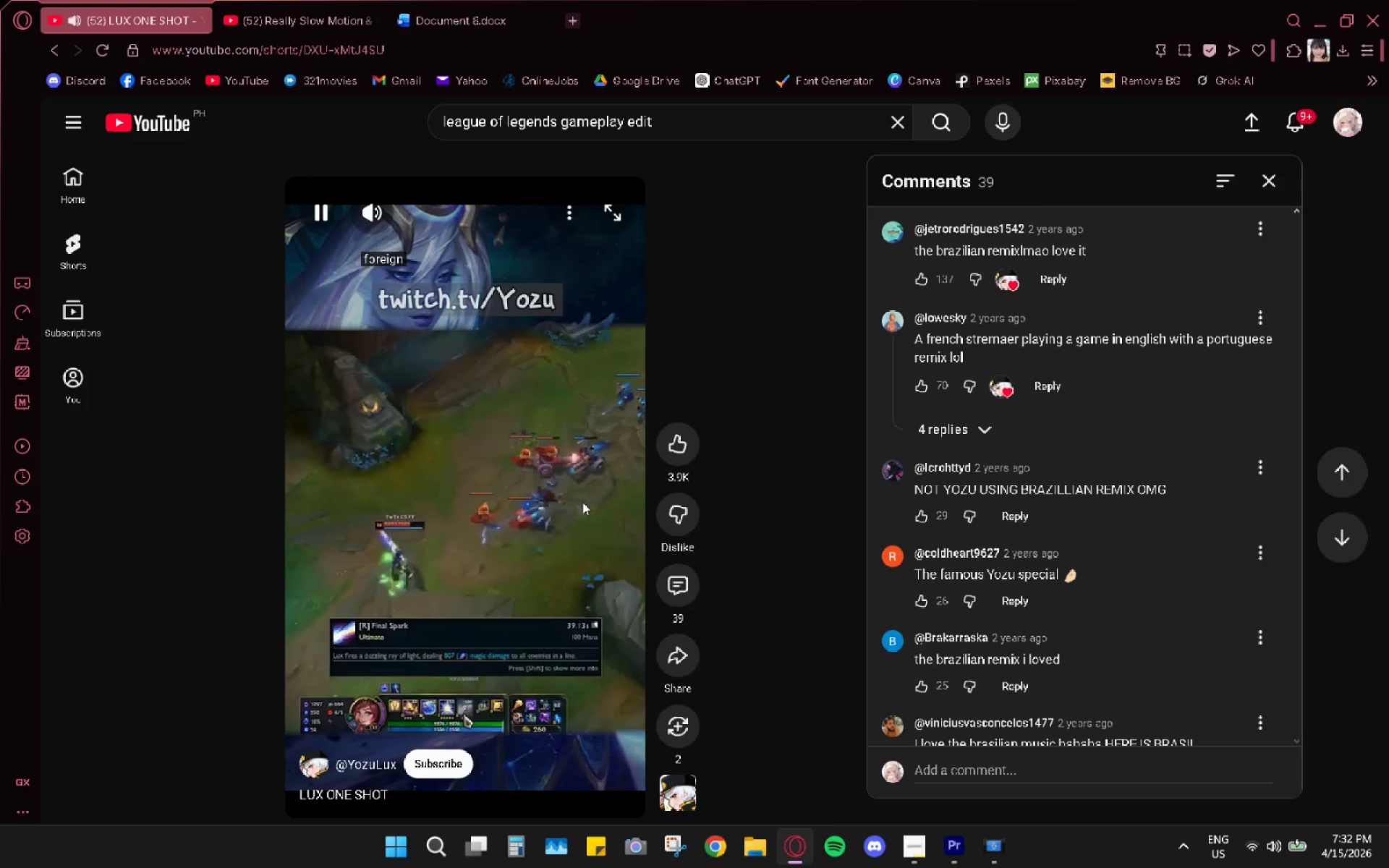 
left_click([422, 485])
 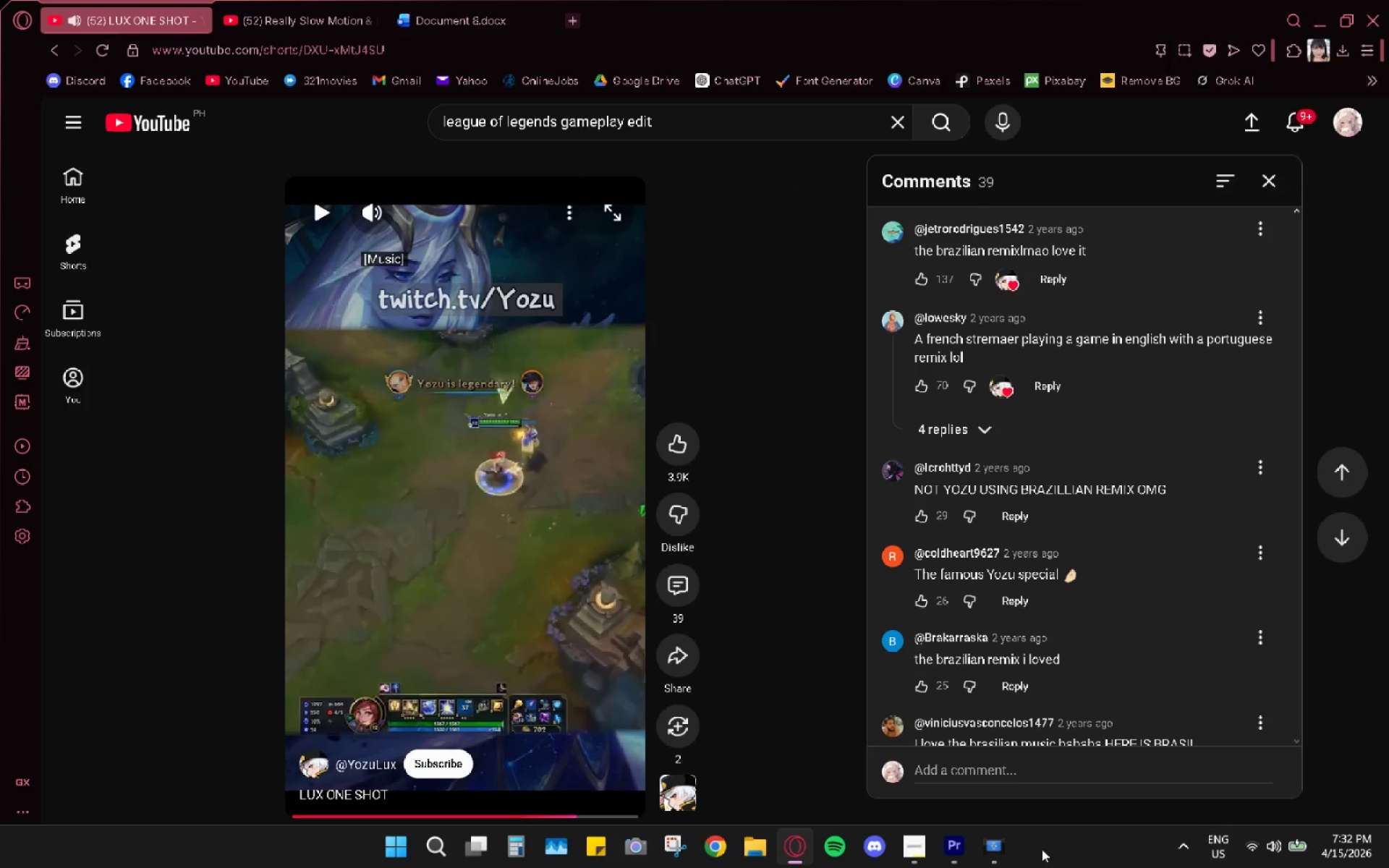 
left_click([975, 867])
 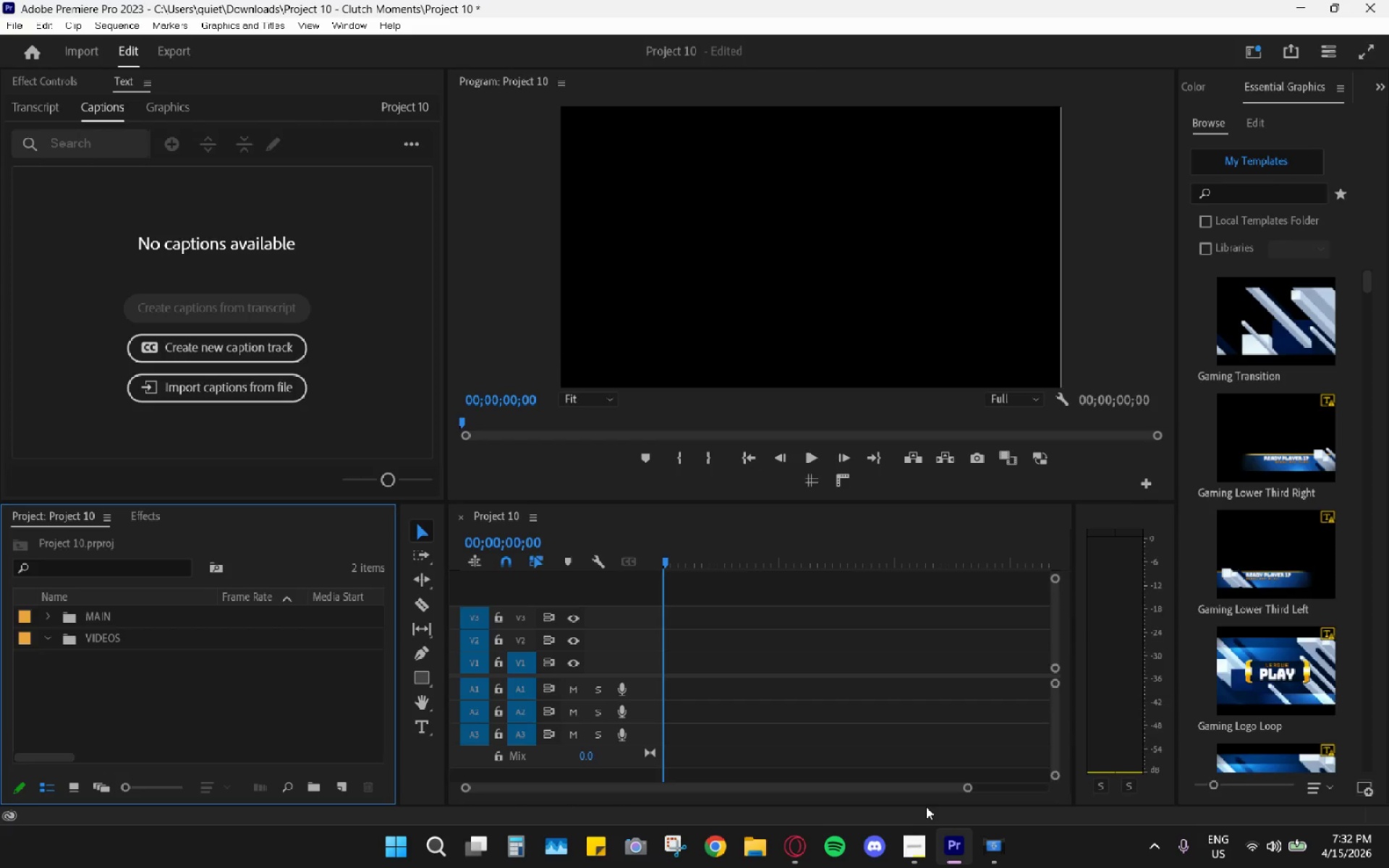 
wait(8.92)
 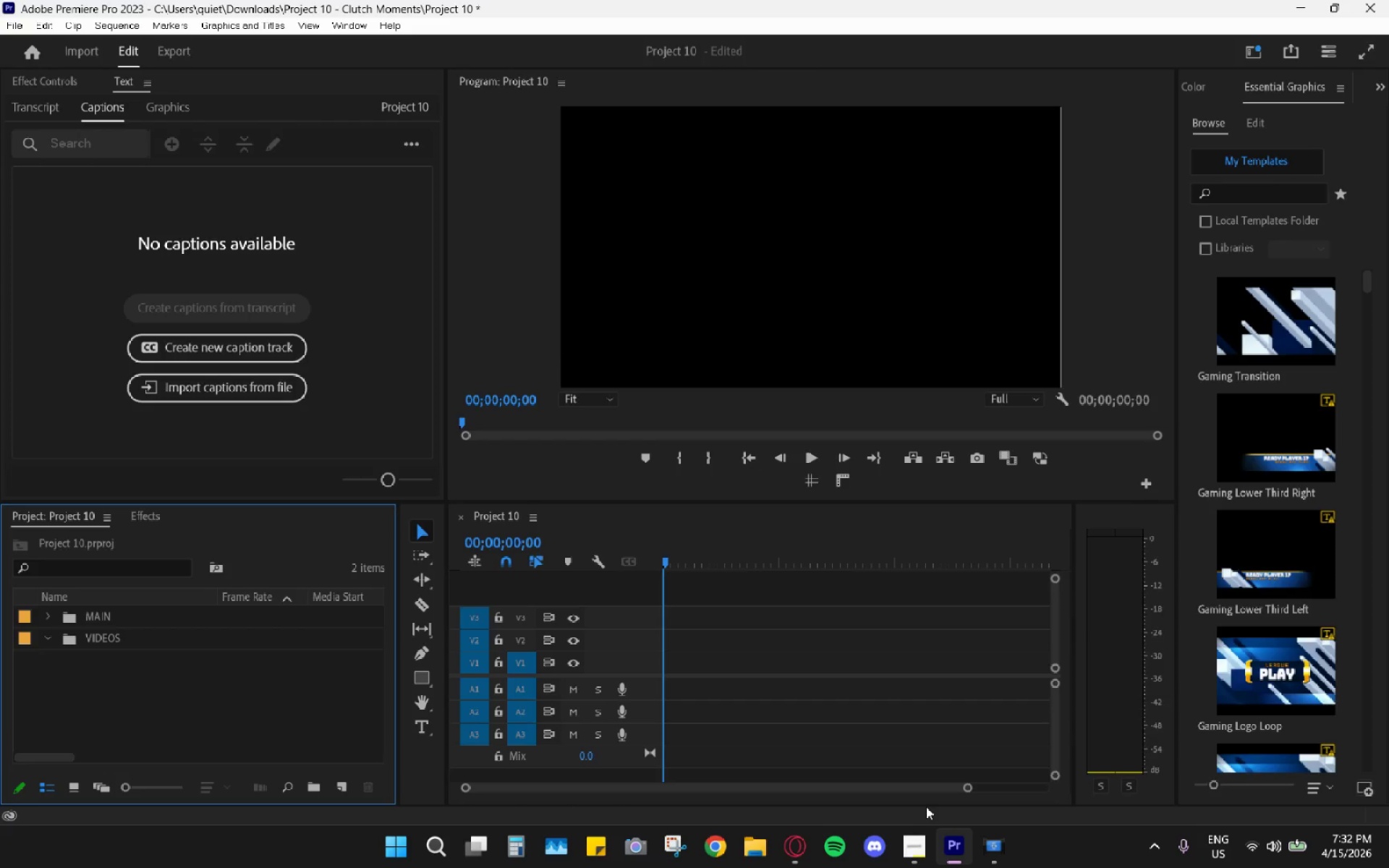 
left_click([801, 841])
 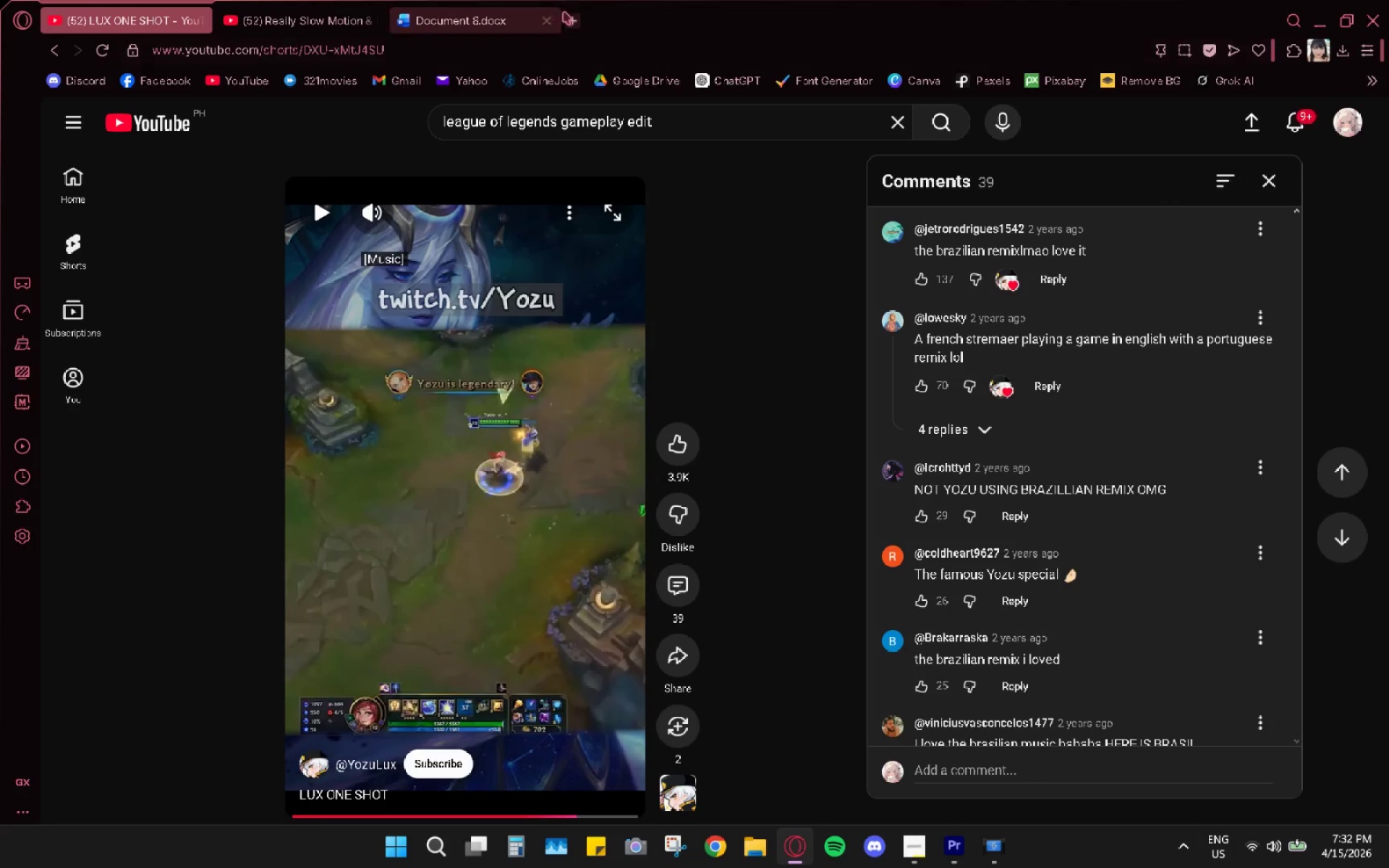 
left_click([572, 23])
 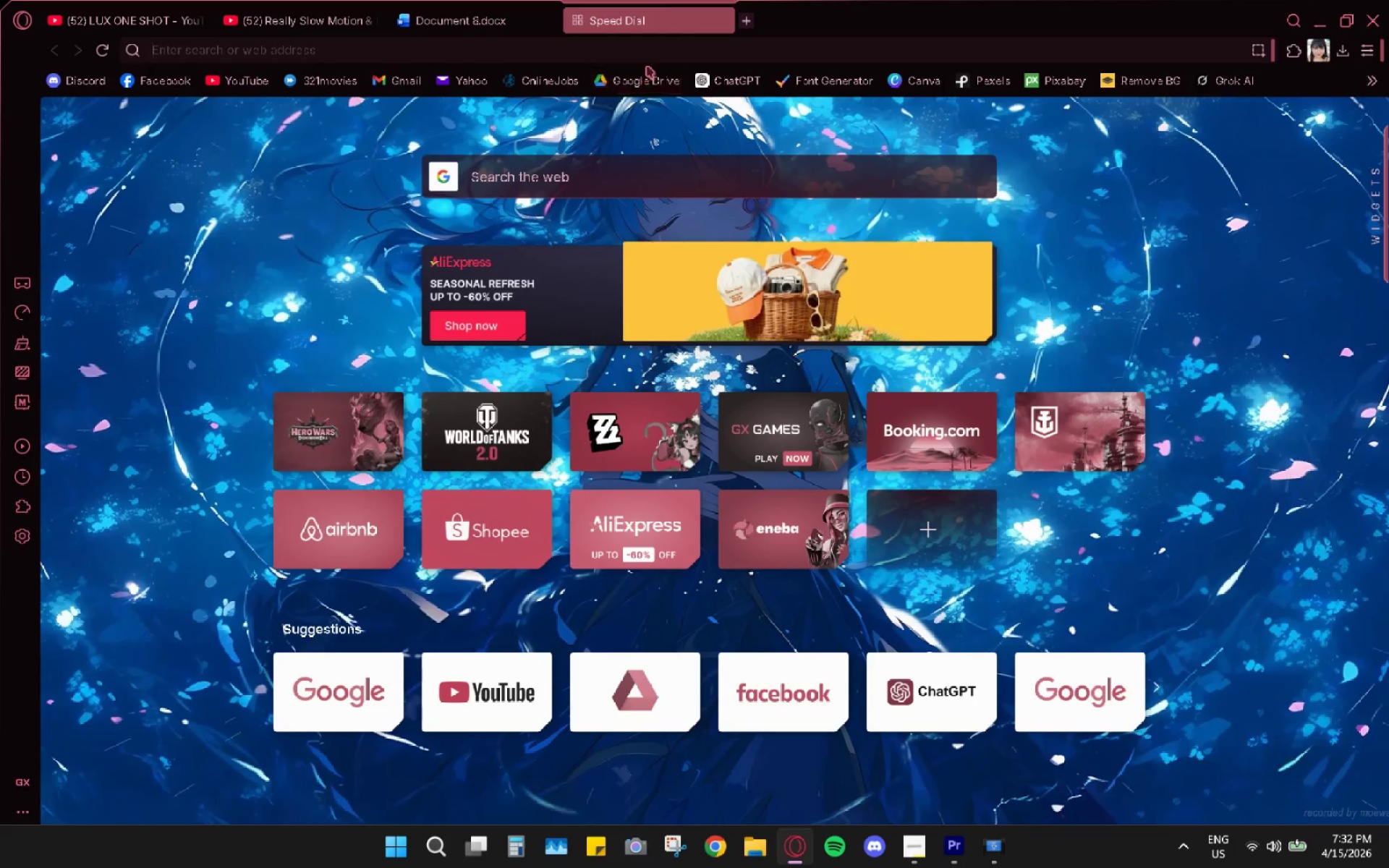 
left_click([627, 72])
 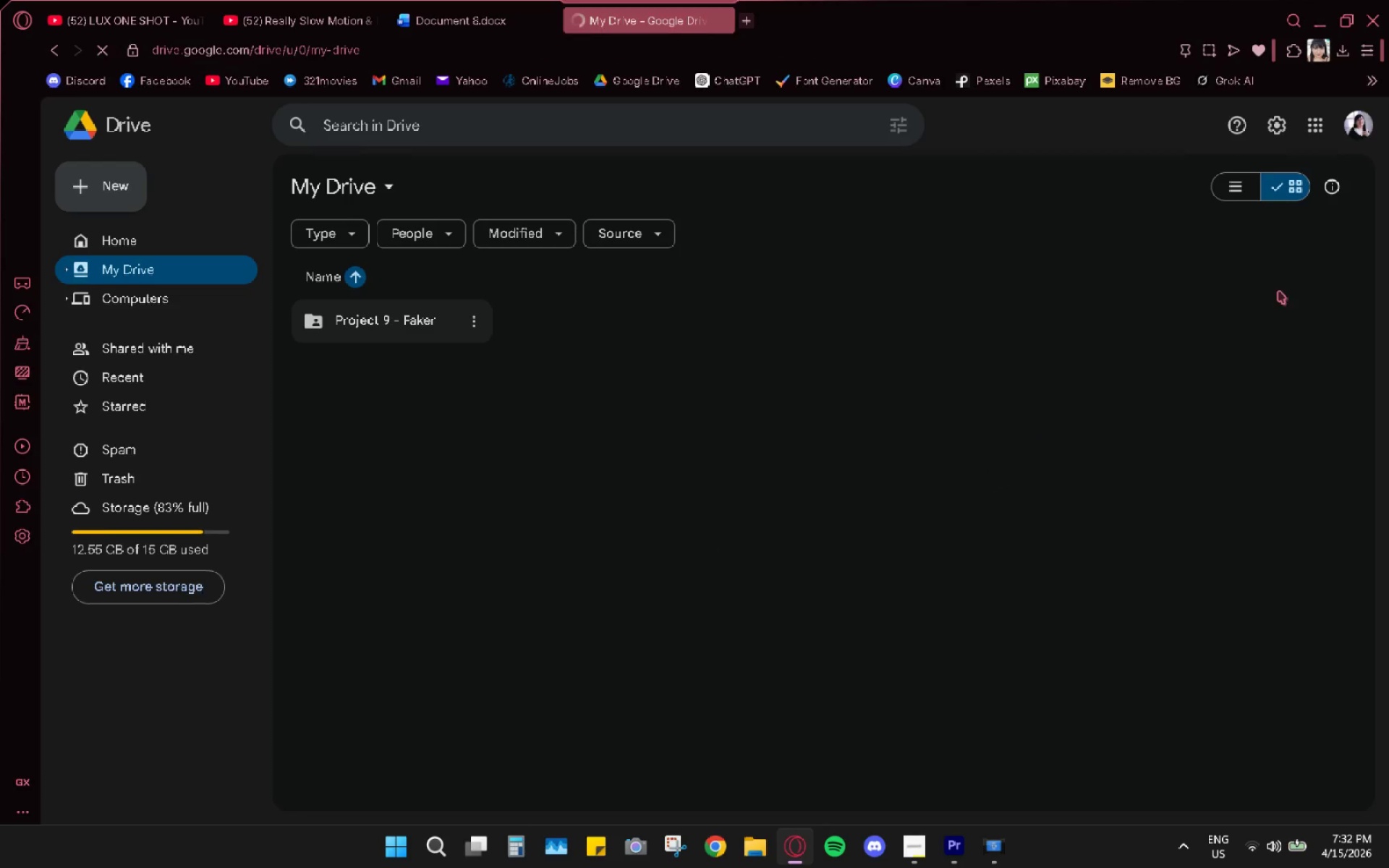 
left_click([1342, 119])
 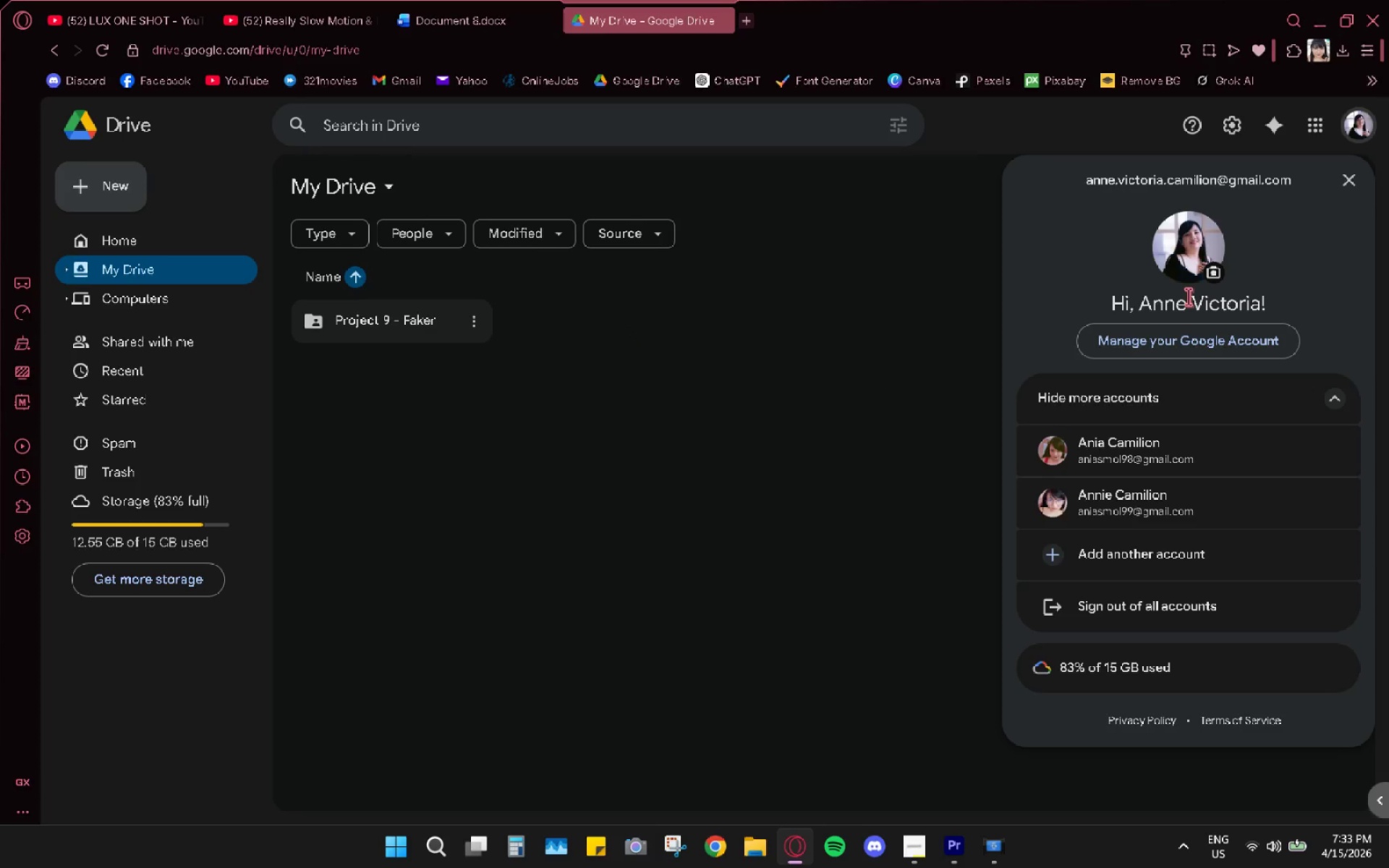 
wait(65.28)
 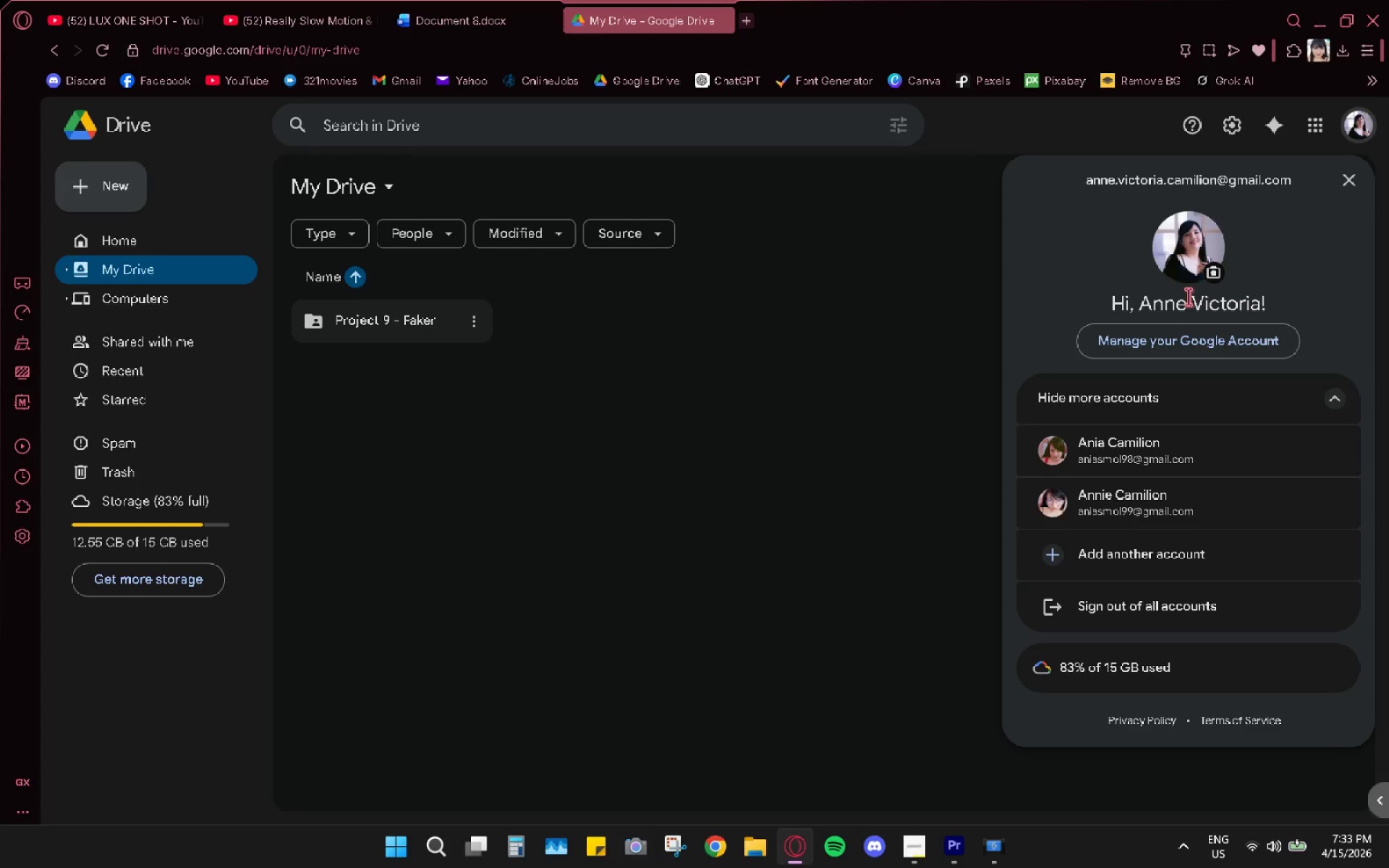 
left_click([1209, 449])
 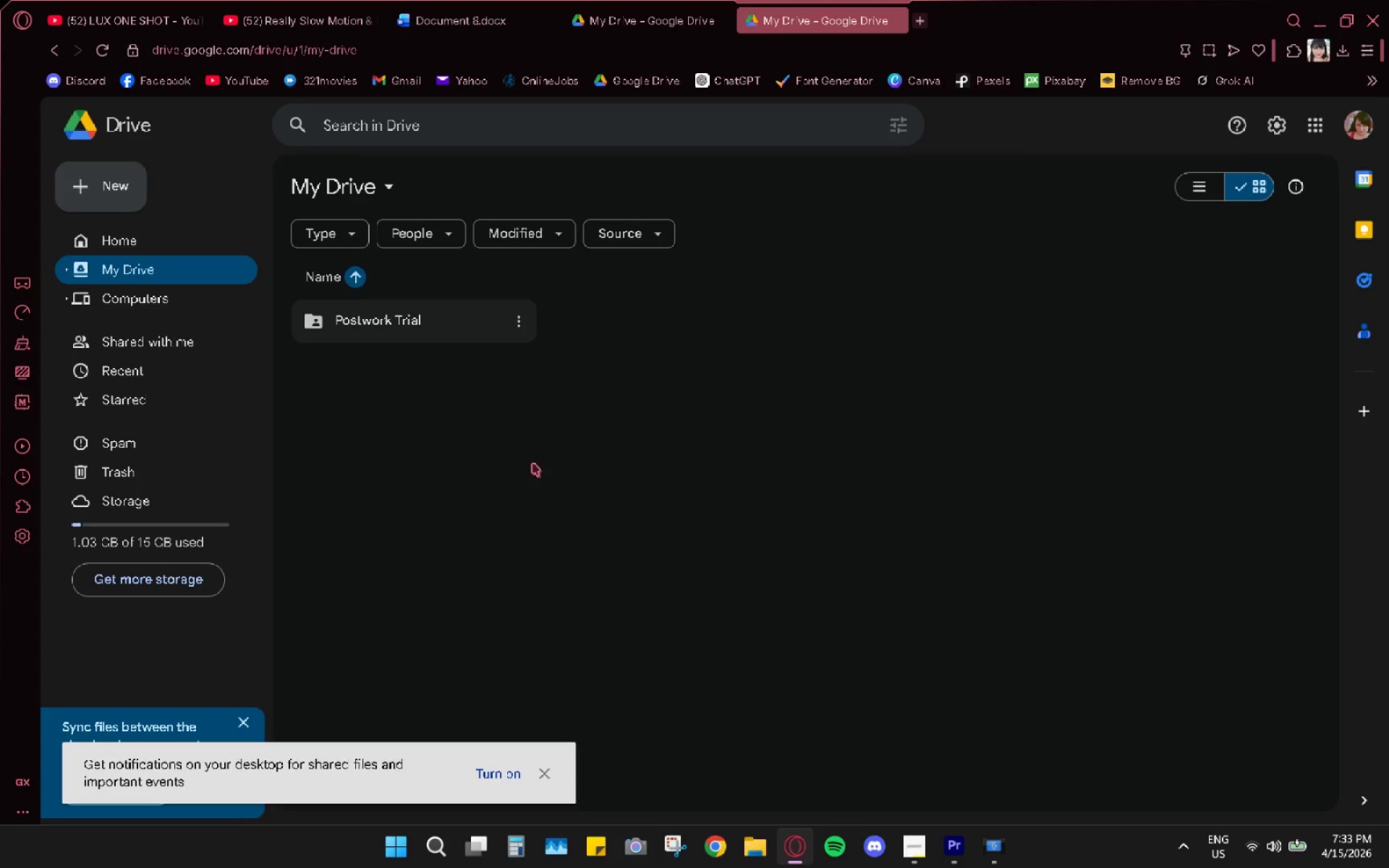 
wait(18.0)
 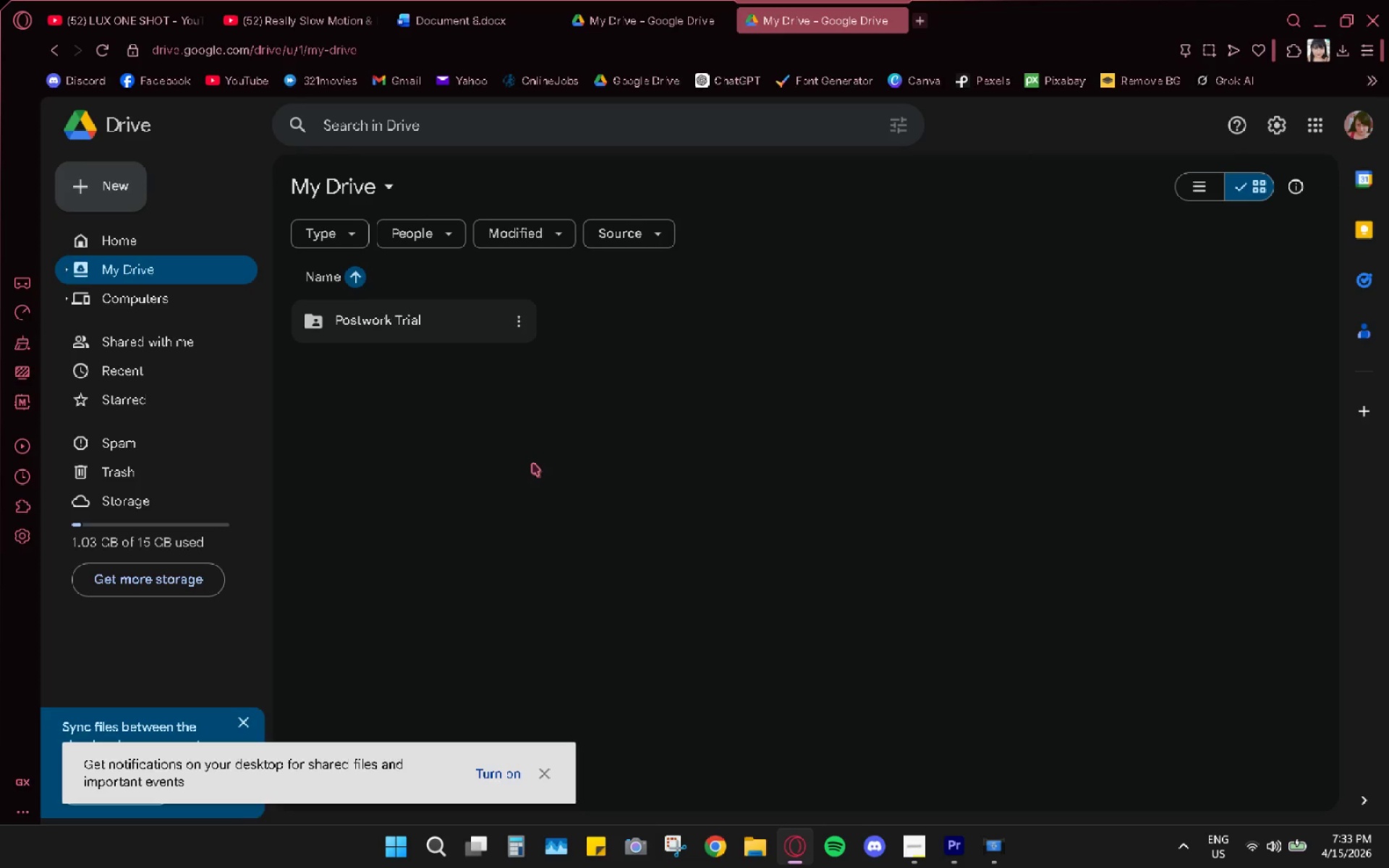 
left_click([590, 14])
 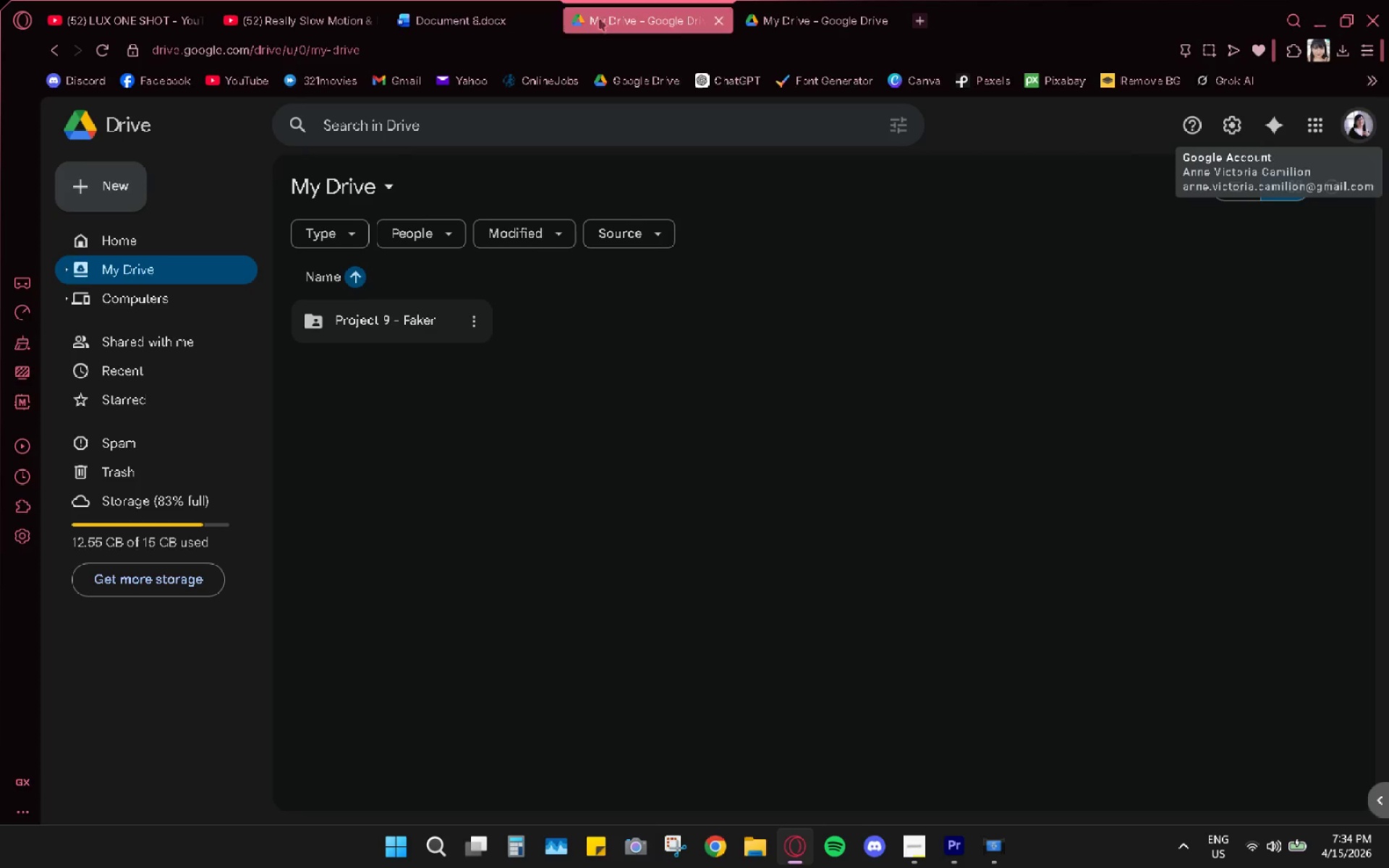 
left_click([300, 11])
 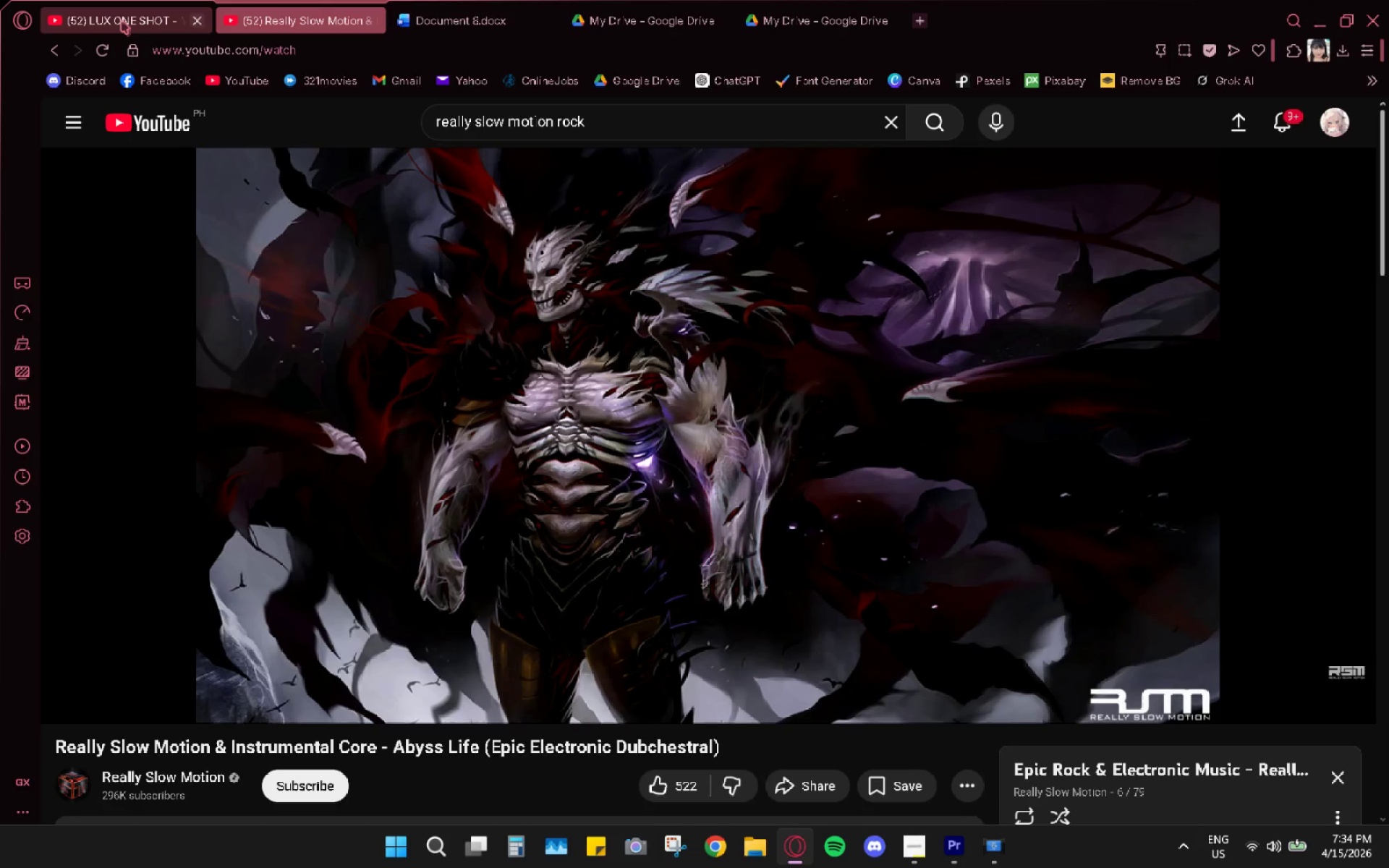 
left_click([122, 21])
 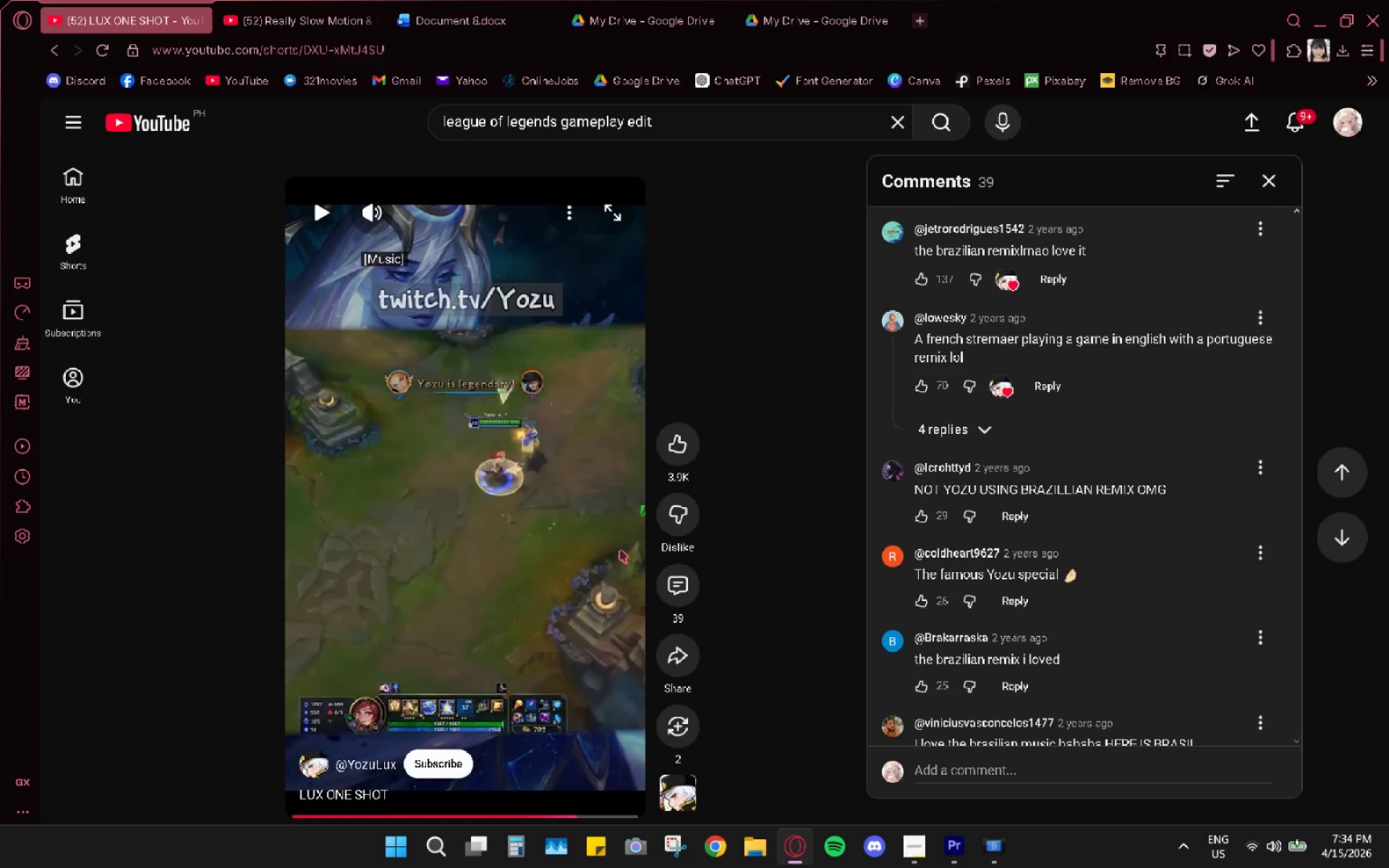 
left_click([946, 846])
 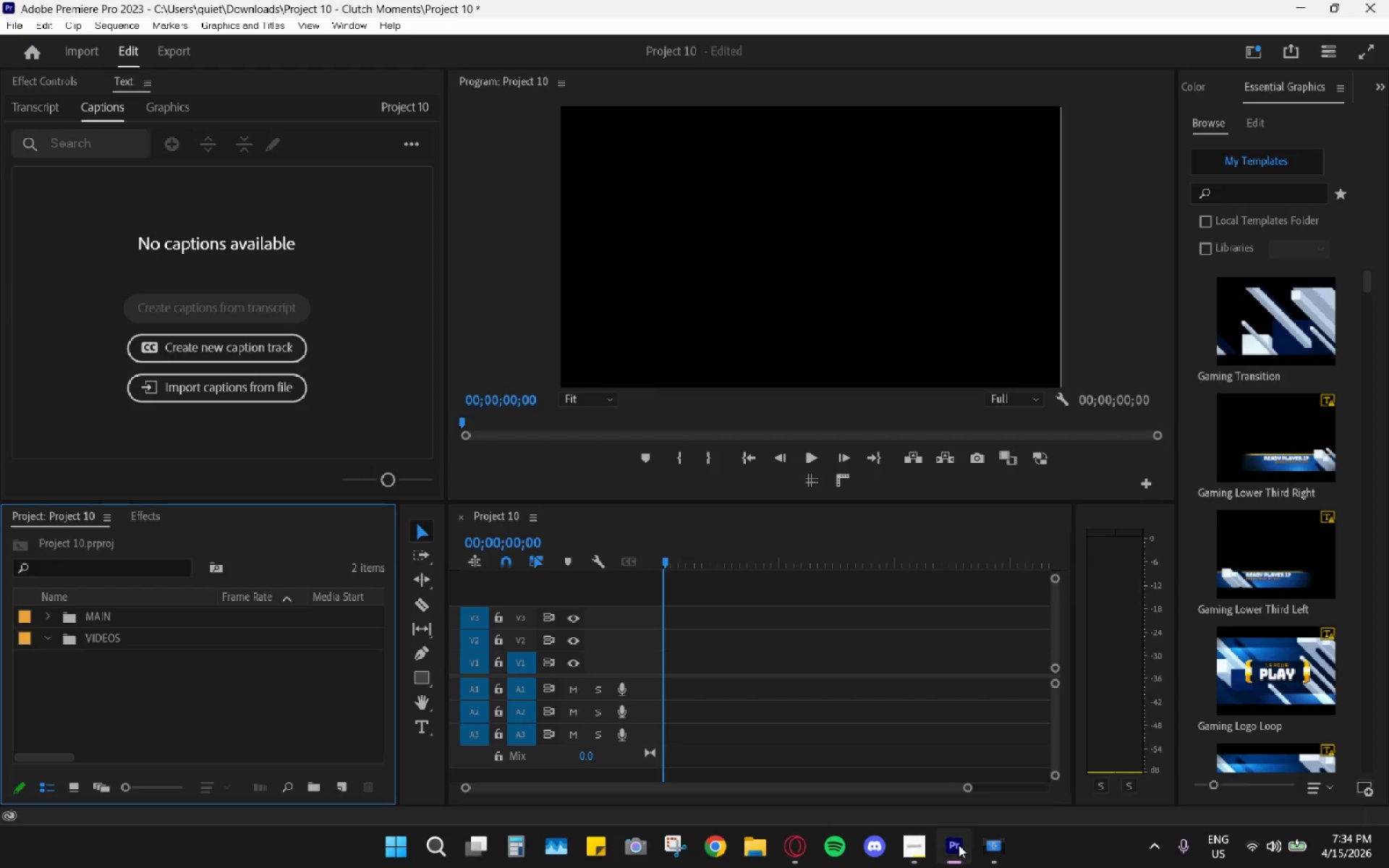 
double_click([933, 842])
 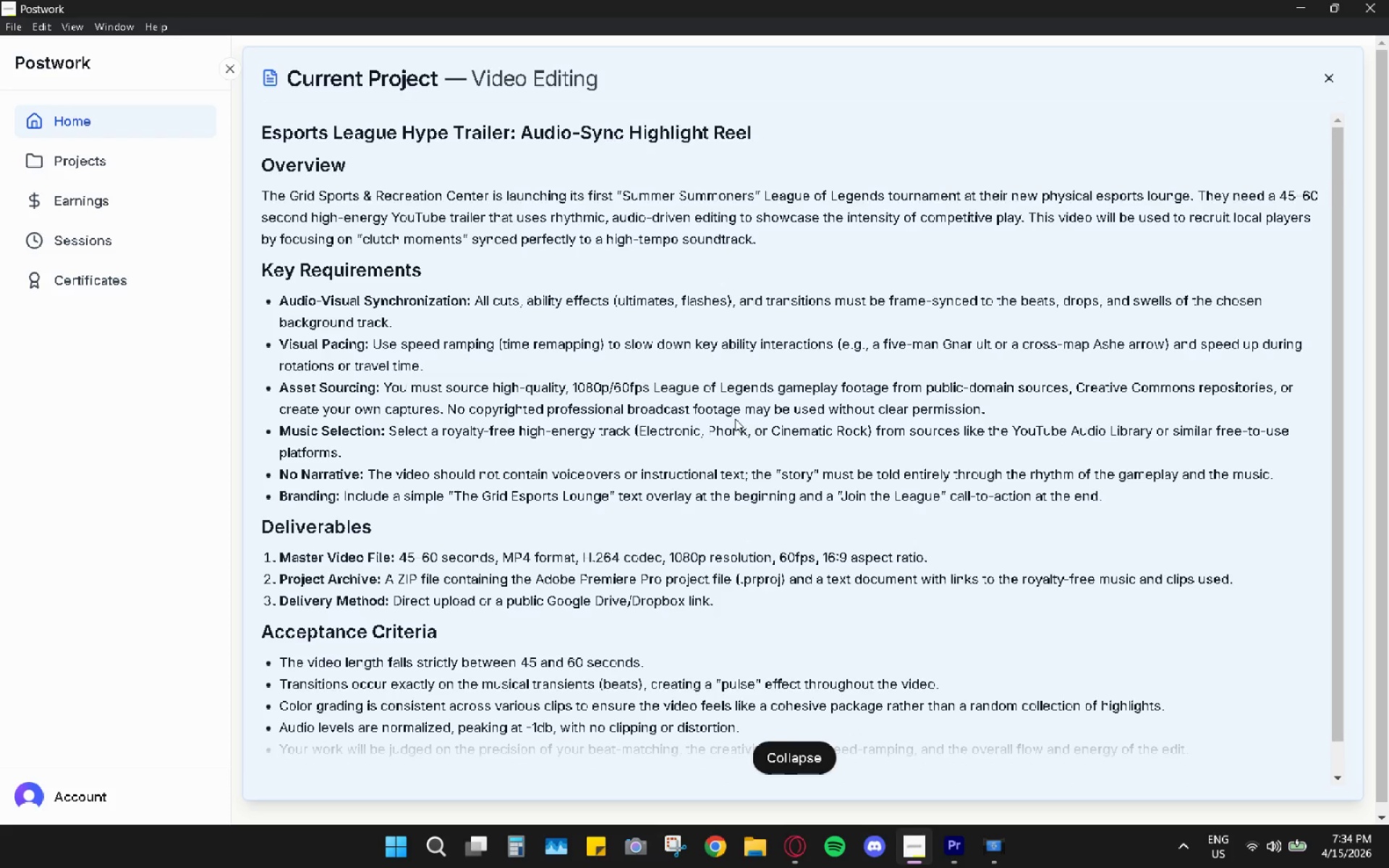 
wait(10.86)
 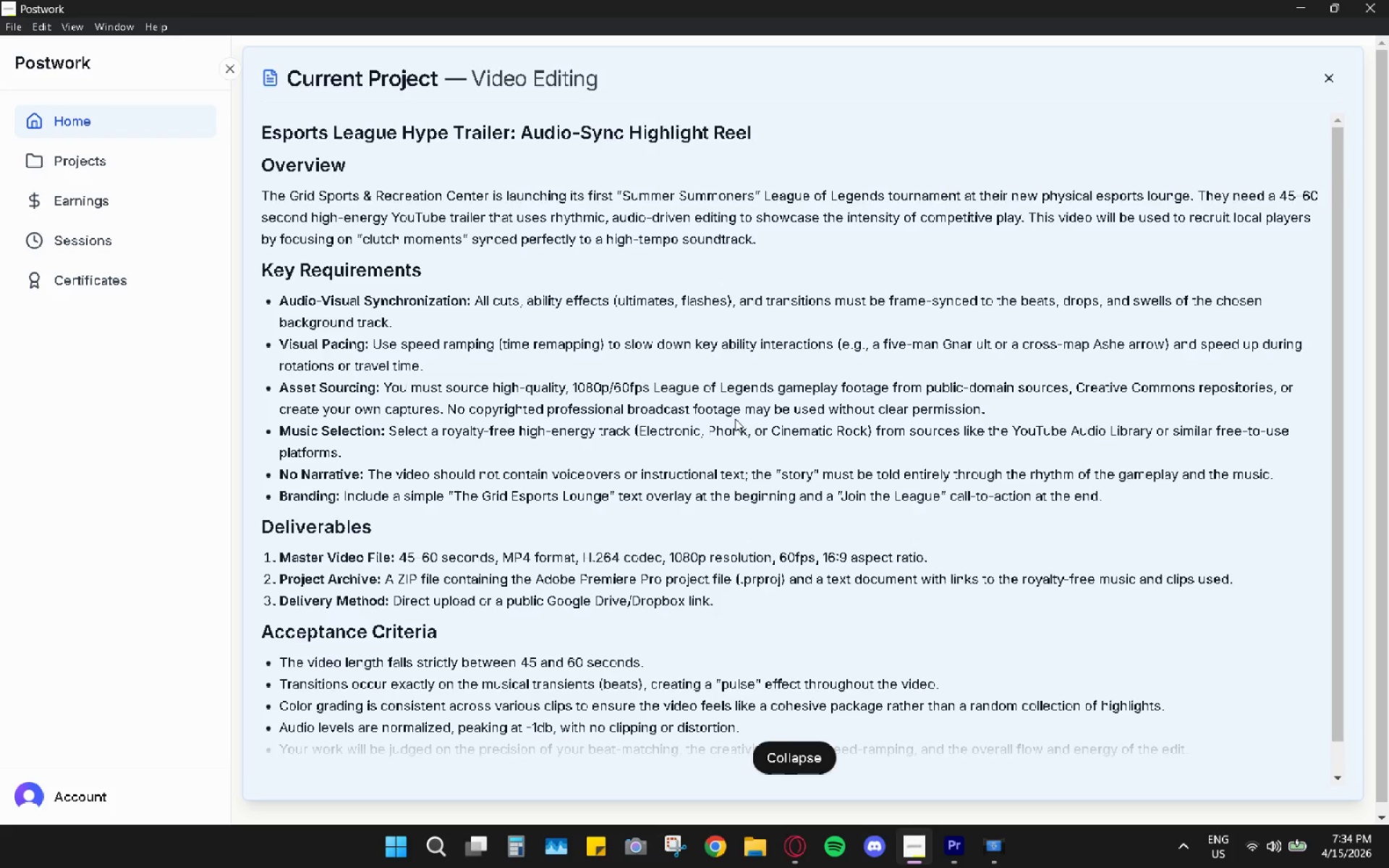 
left_click([1268, 183])
 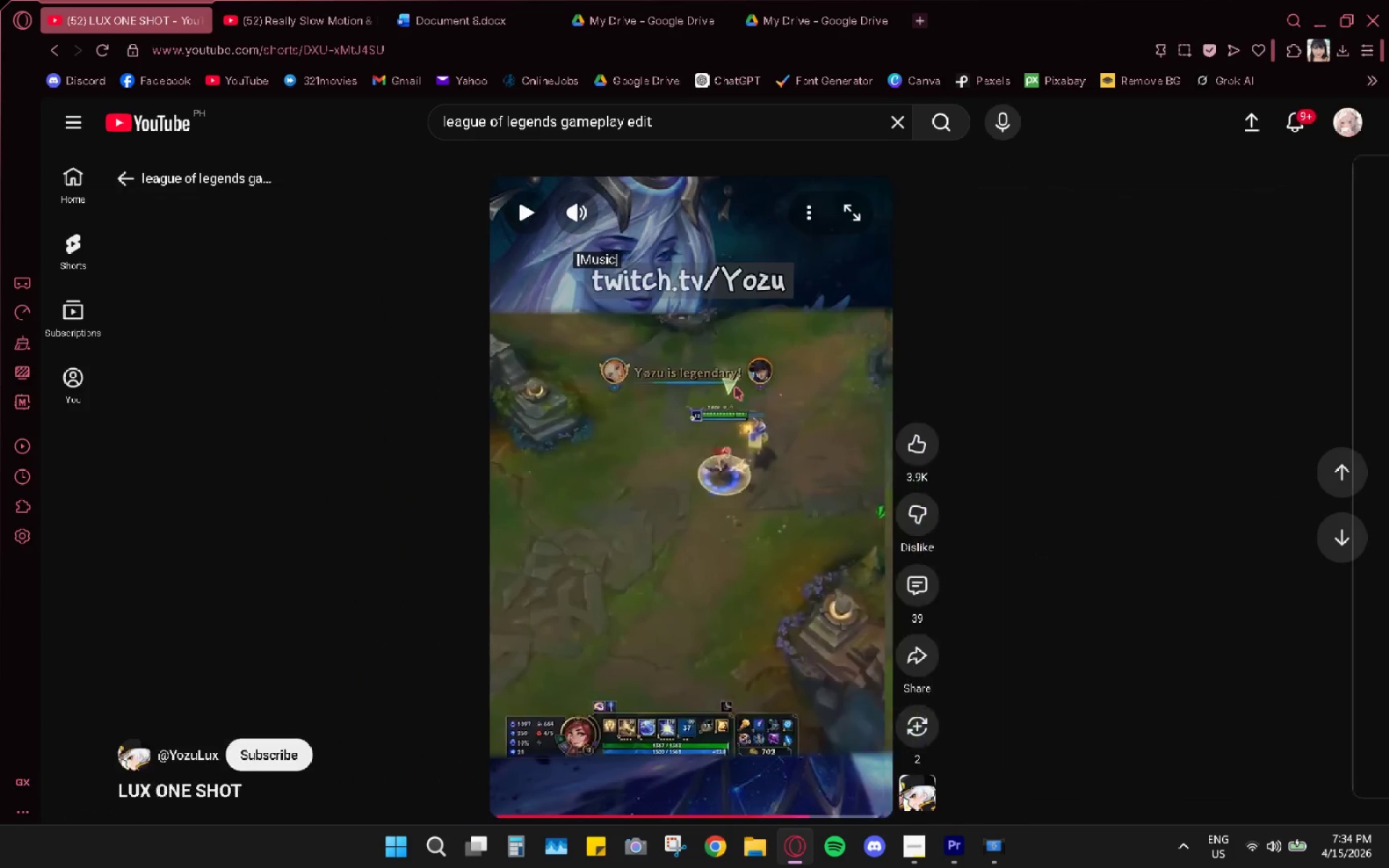 
scroll: coordinate [749, 445], scroll_direction: down, amount: 4.0
 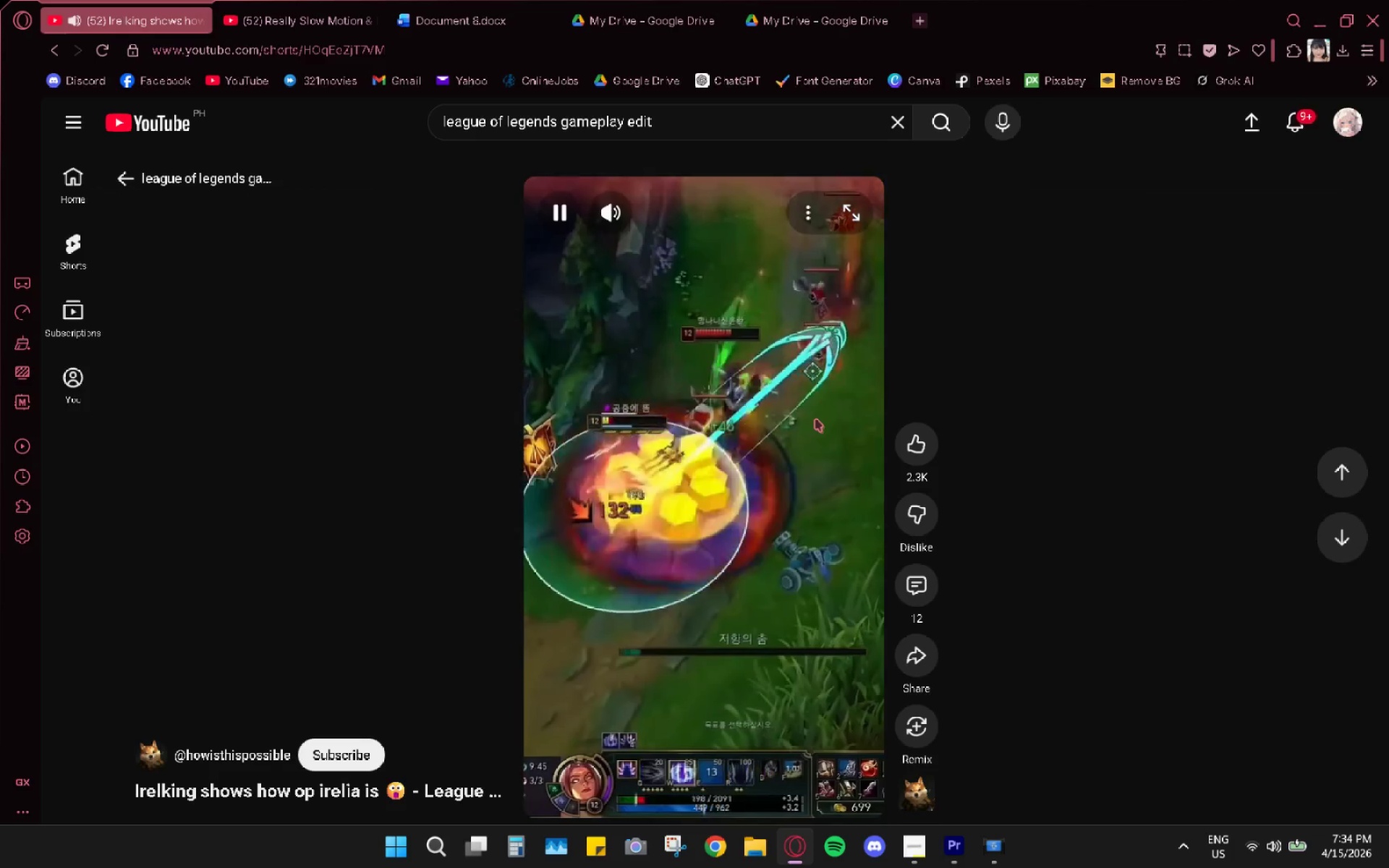 
wait(9.31)
 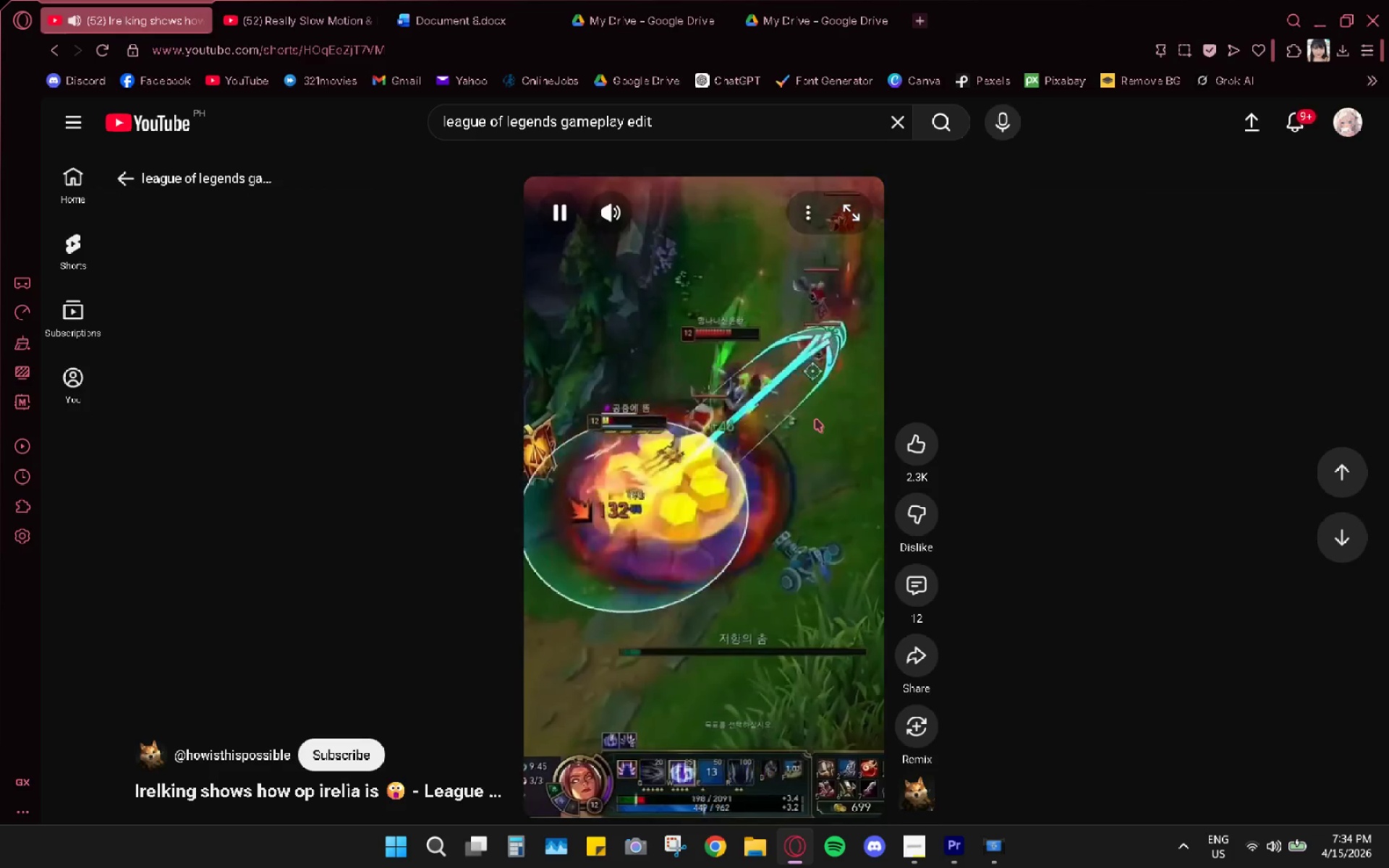 
left_click([831, 414])
 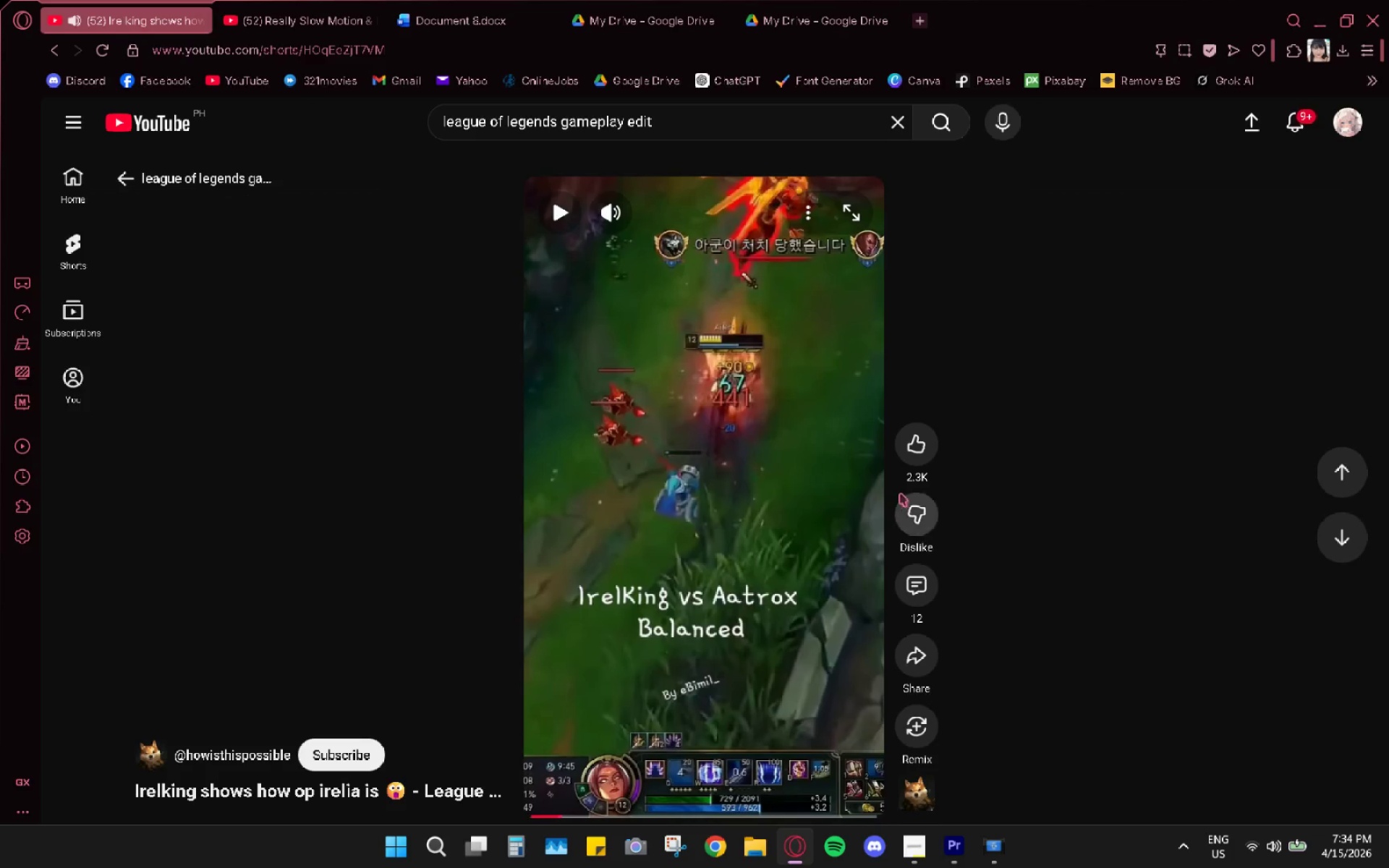 
scroll: coordinate [922, 486], scroll_direction: down, amount: 9.0
 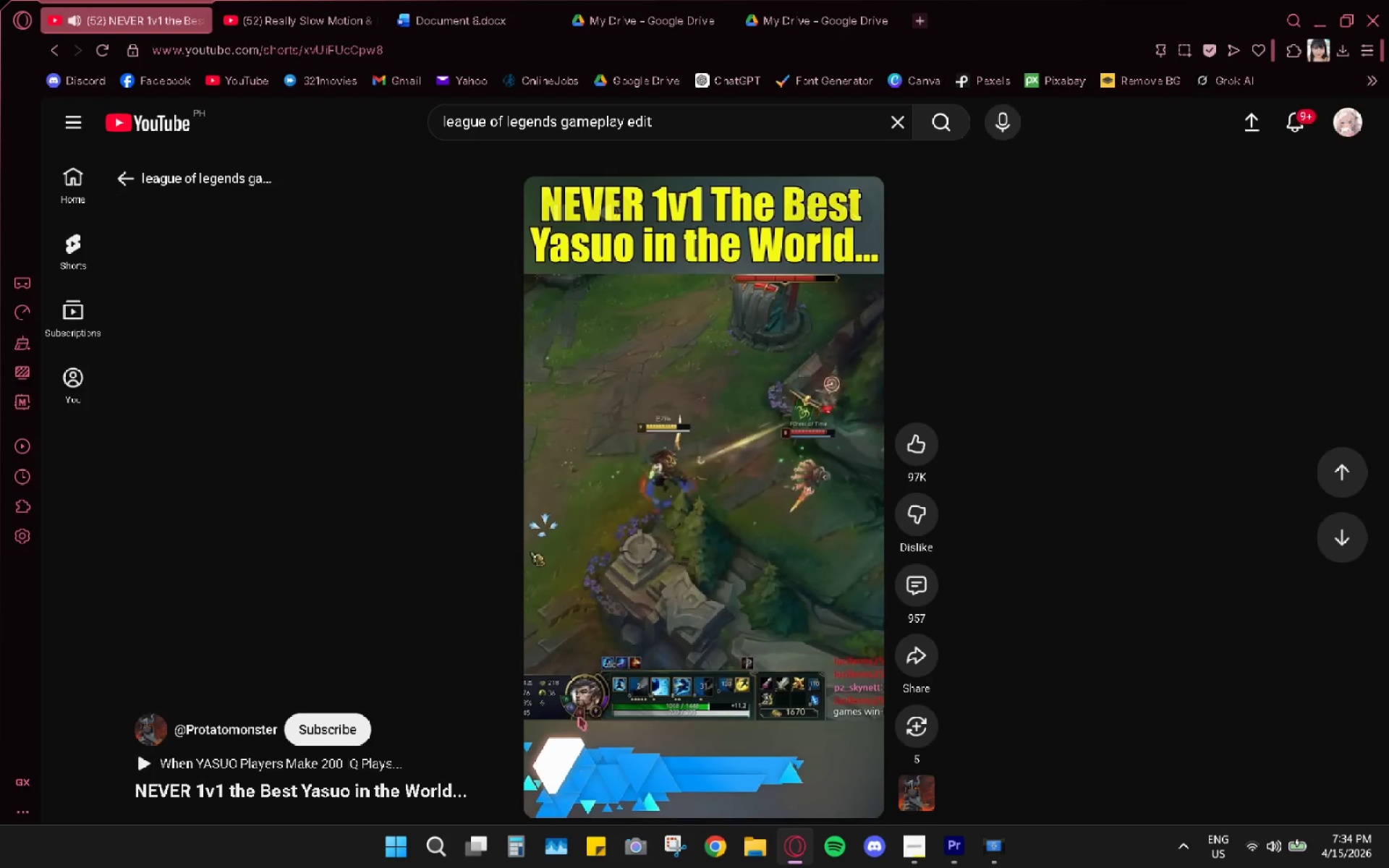 
mouse_move([591, 691])
 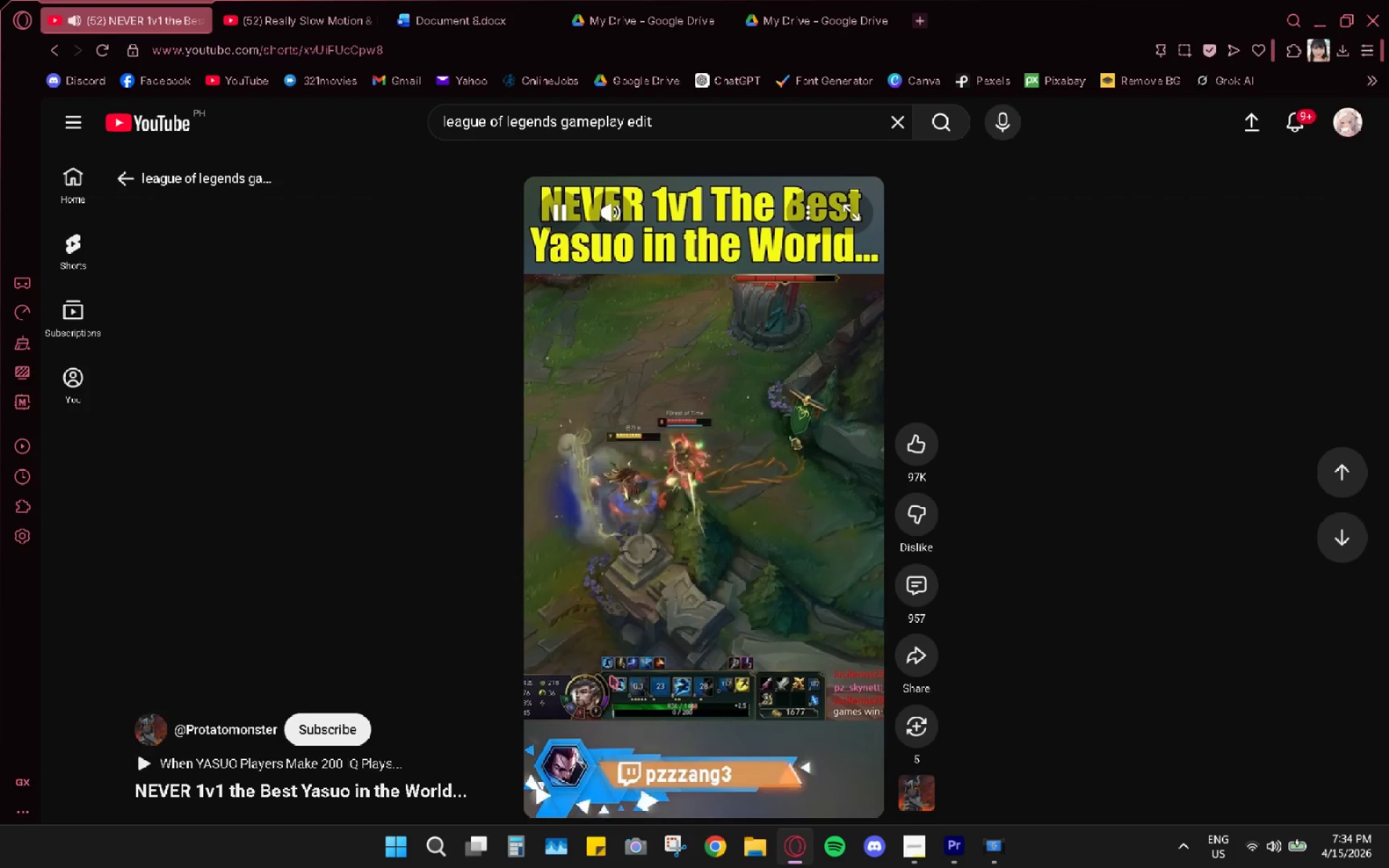 
scroll: coordinate [612, 675], scroll_direction: down, amount: 6.0
 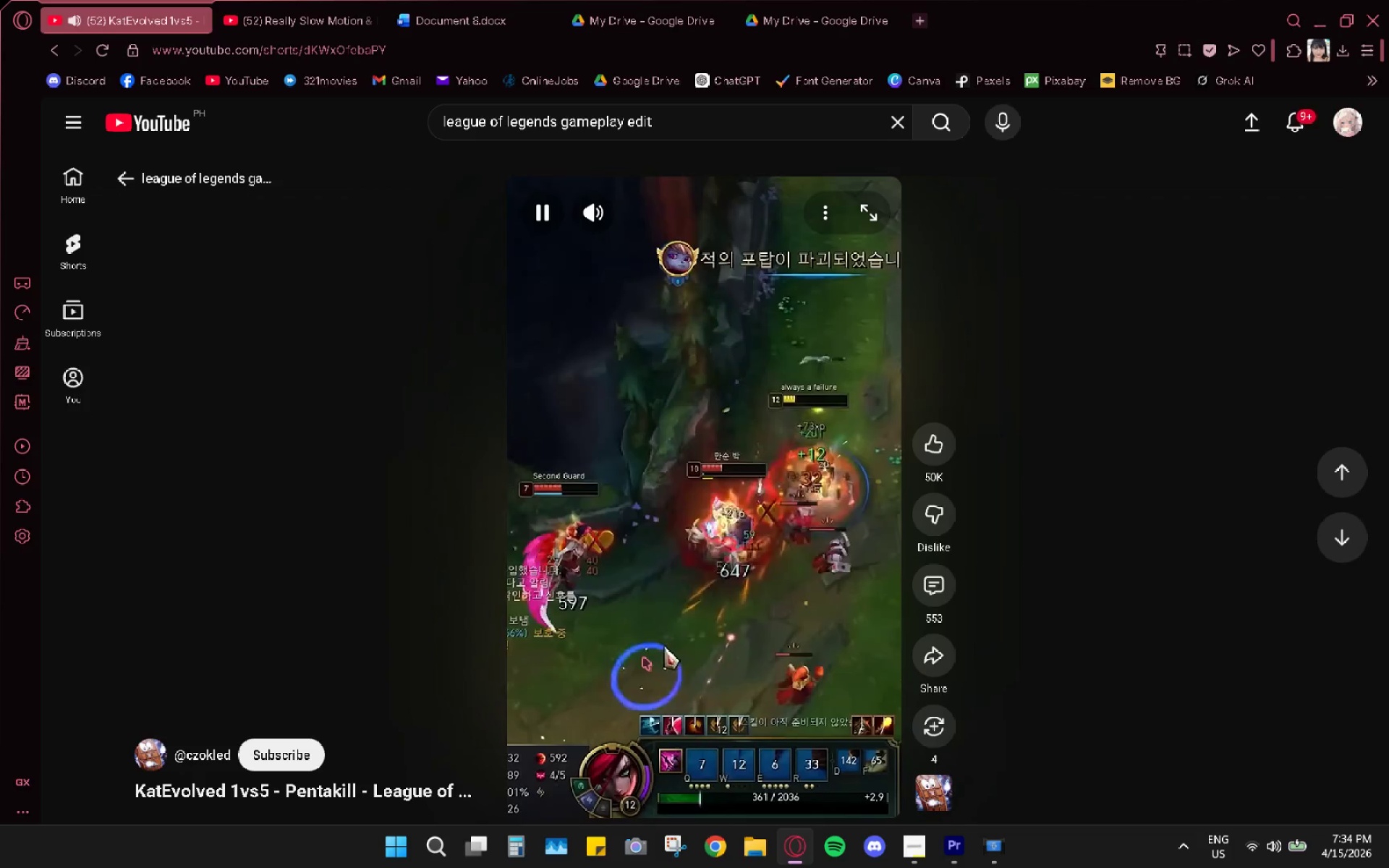 
wait(14.81)
 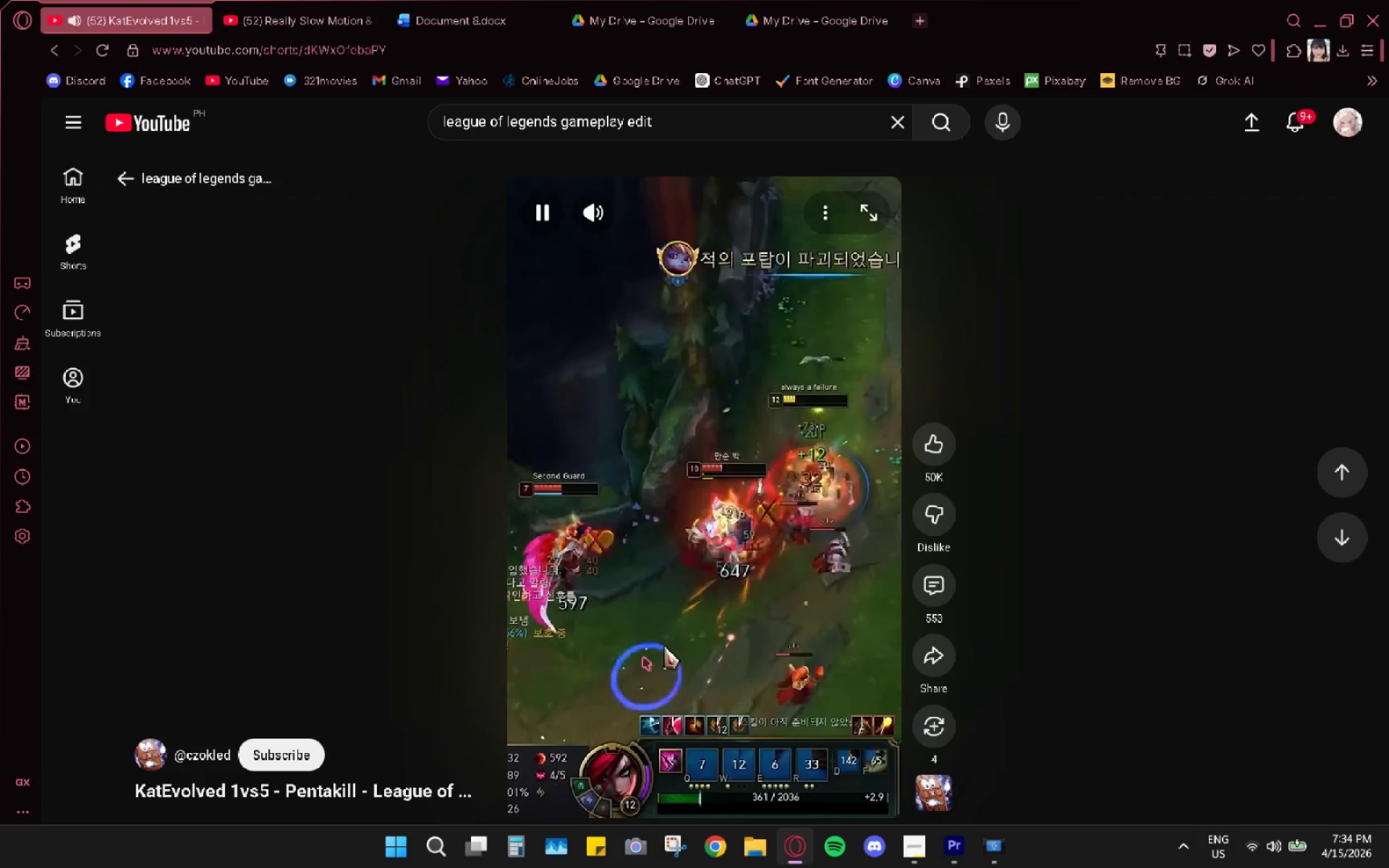 
left_click([717, 492])
 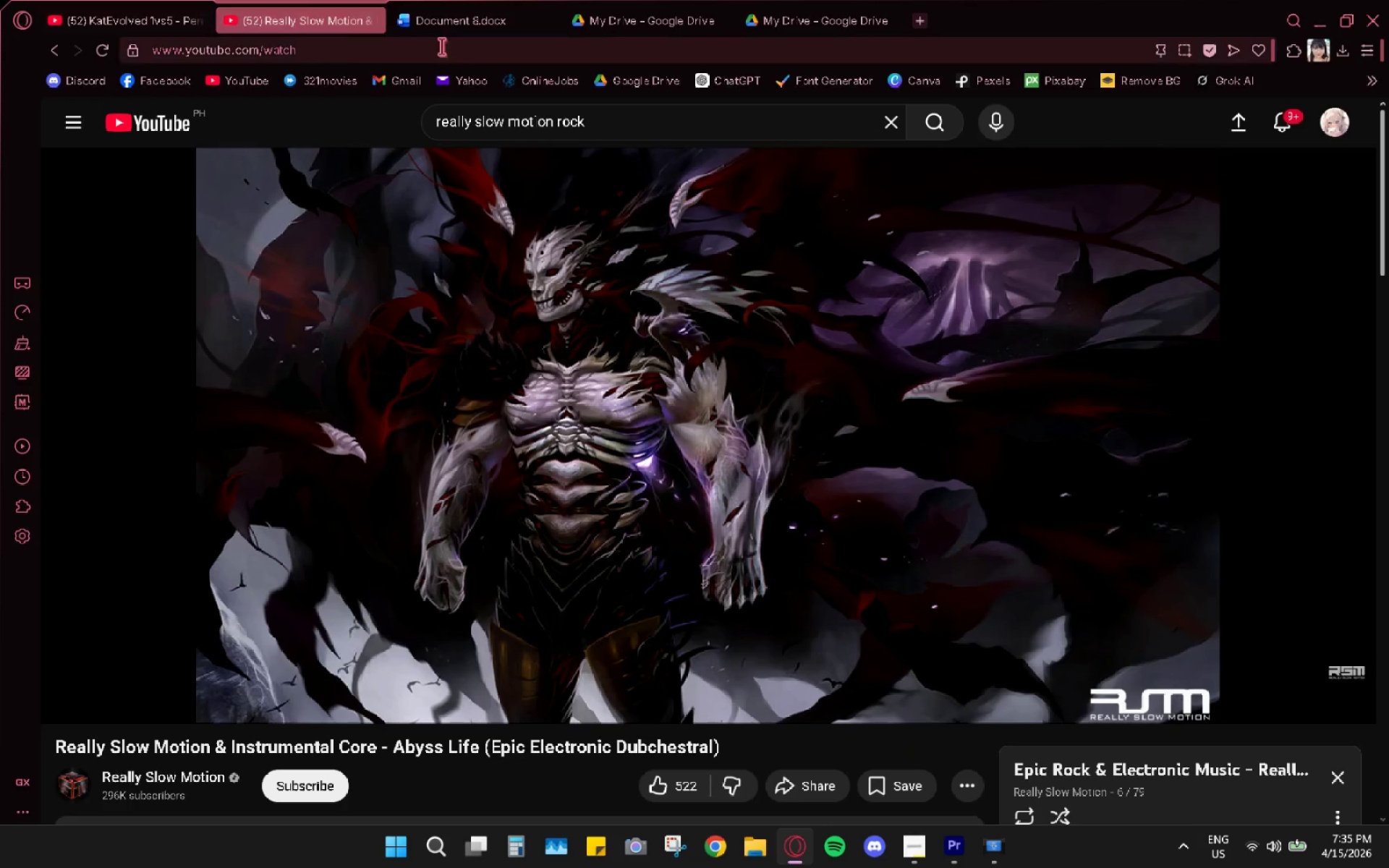 
wait(7.67)
 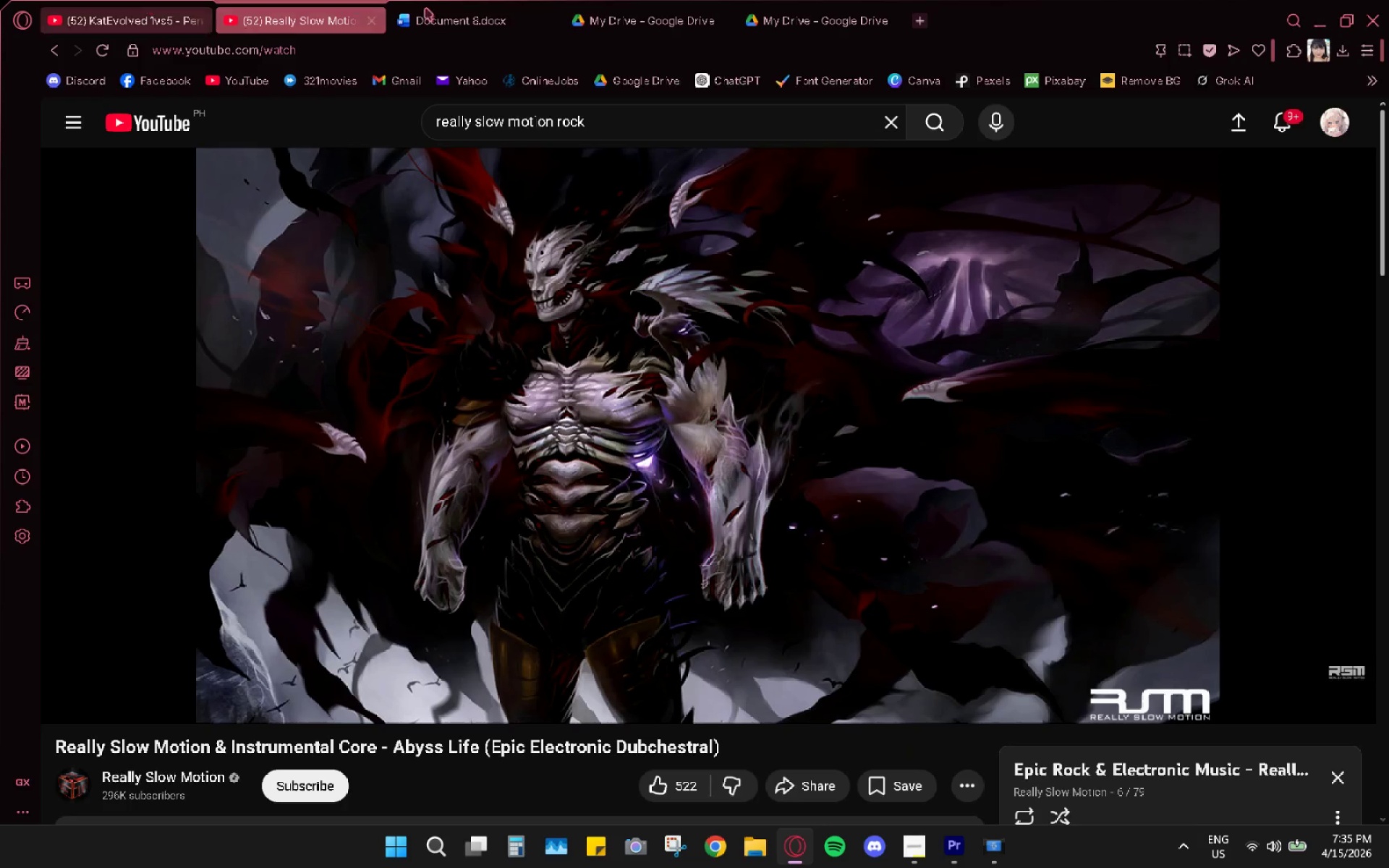 
left_click([924, 14])
 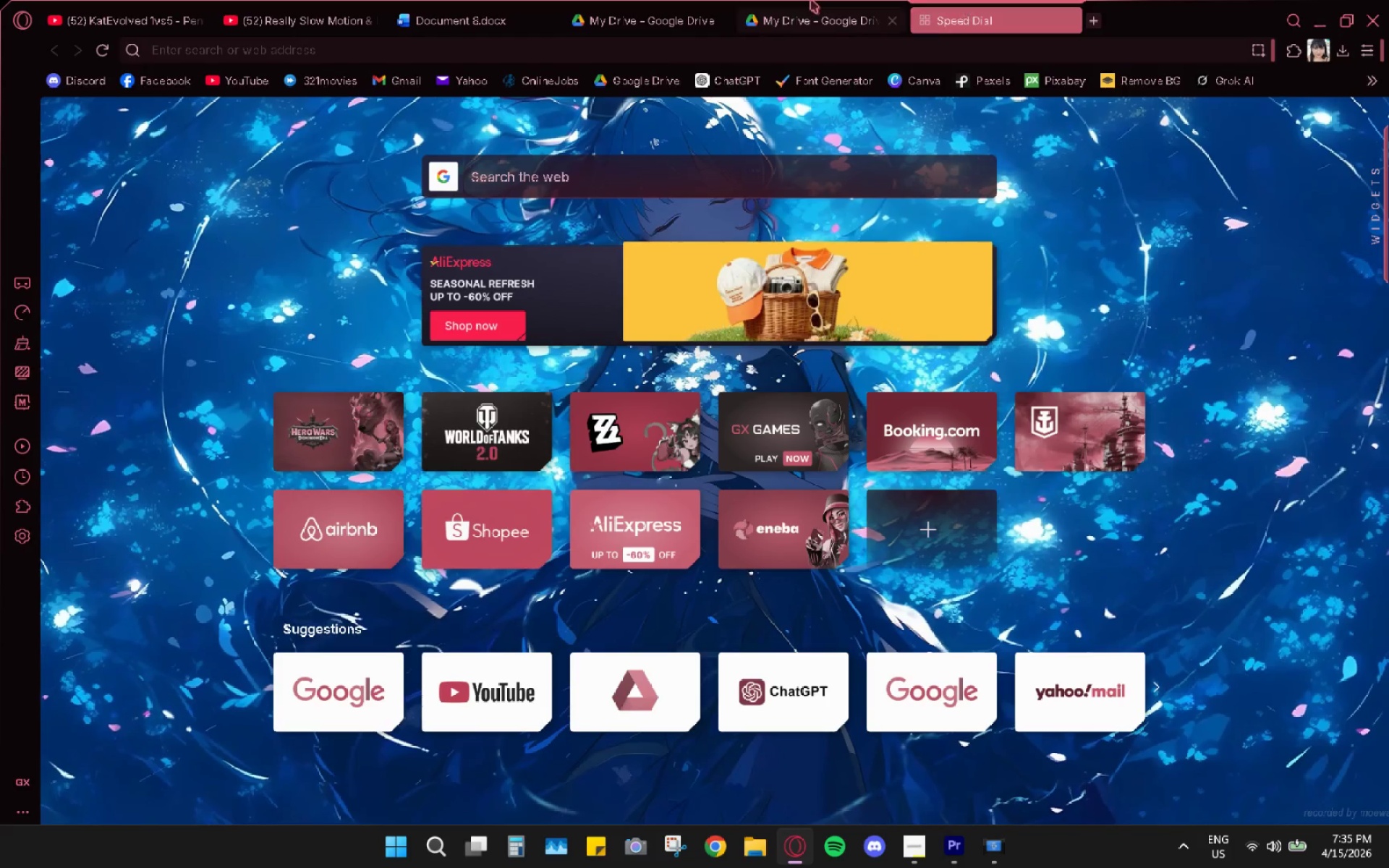 
left_click([680, 0])
 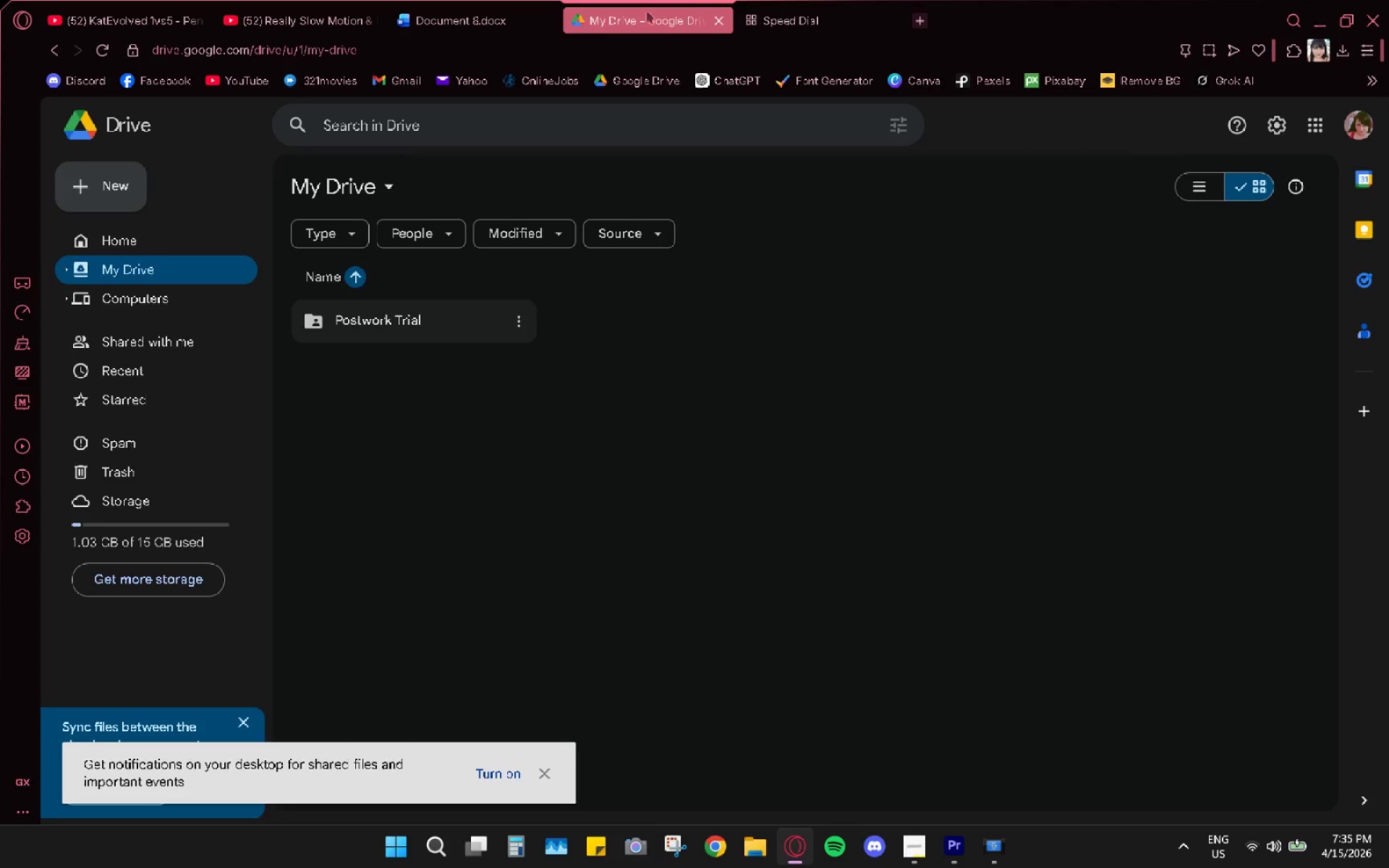 
double_click([805, 0])
 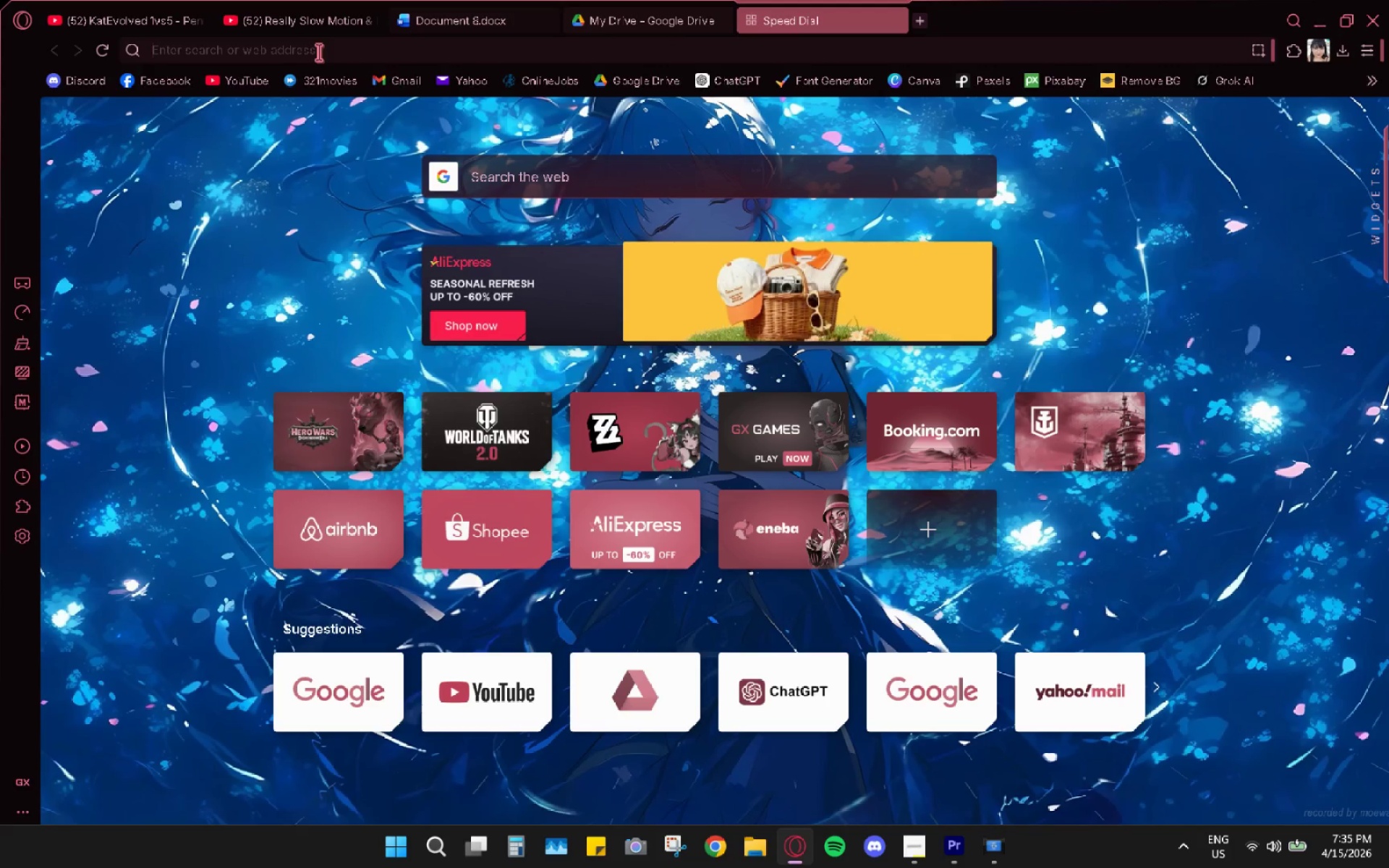 
left_click([232, 82])
 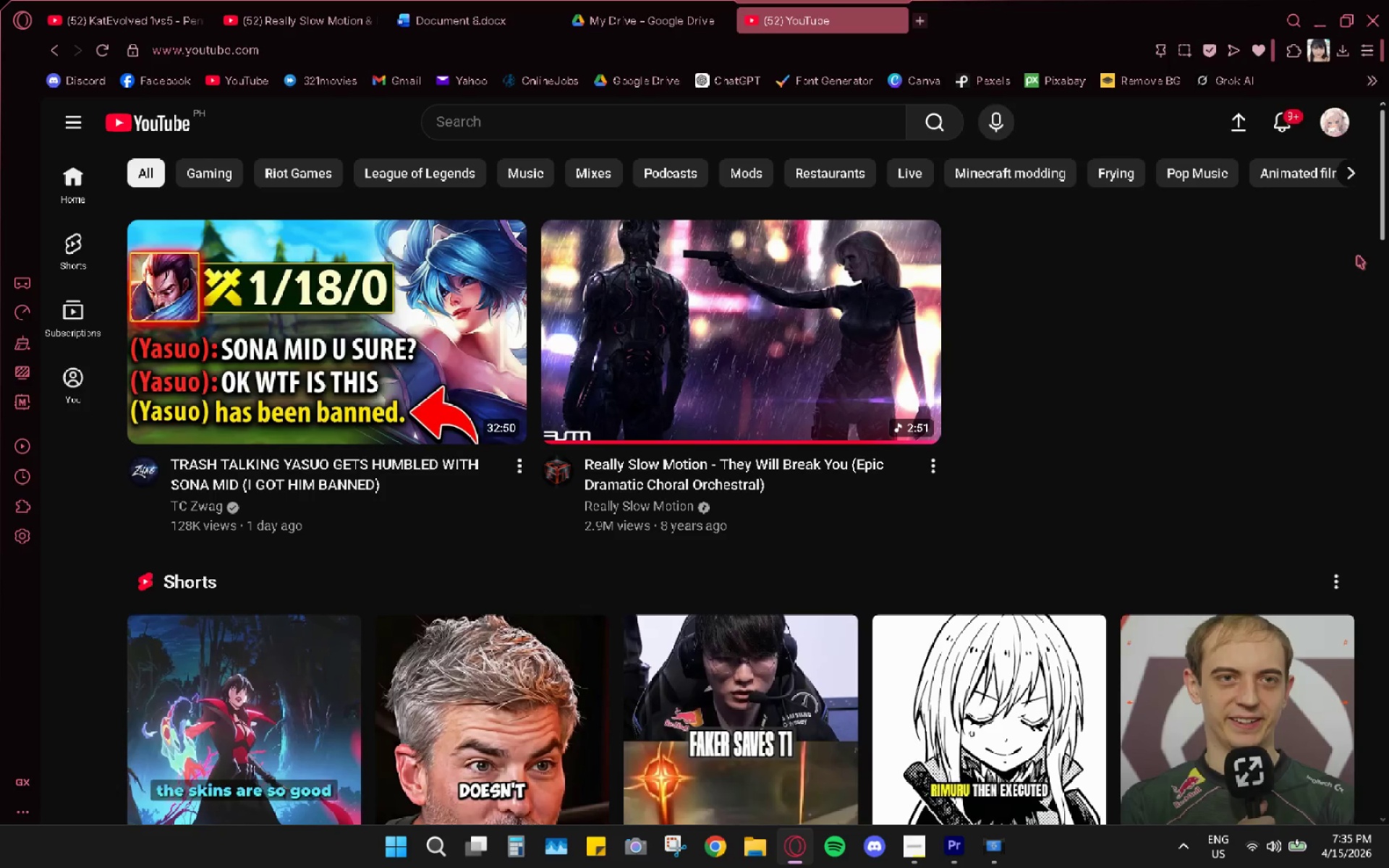 
wait(29.36)
 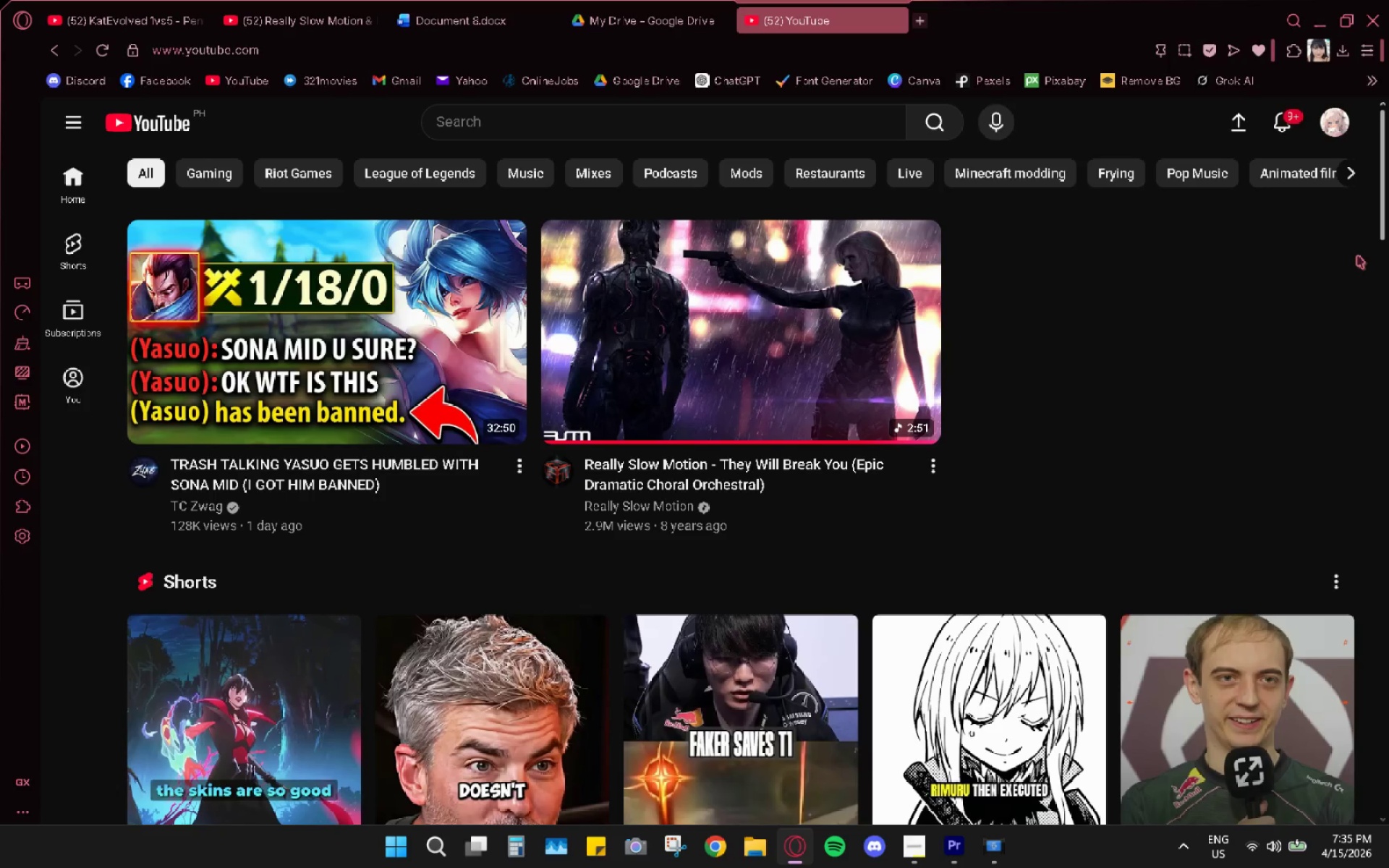 
type(samira)
 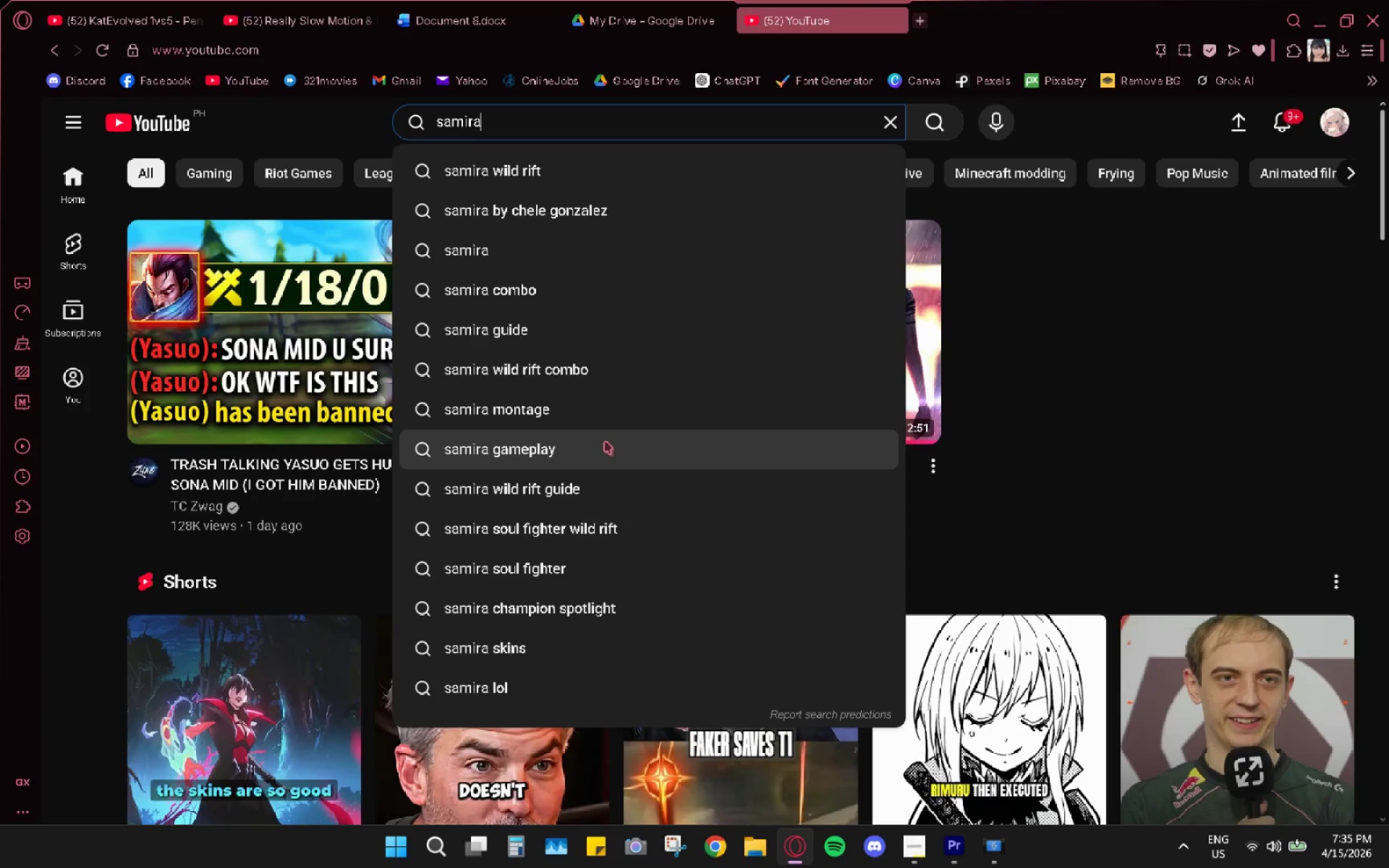 
key(Space)
 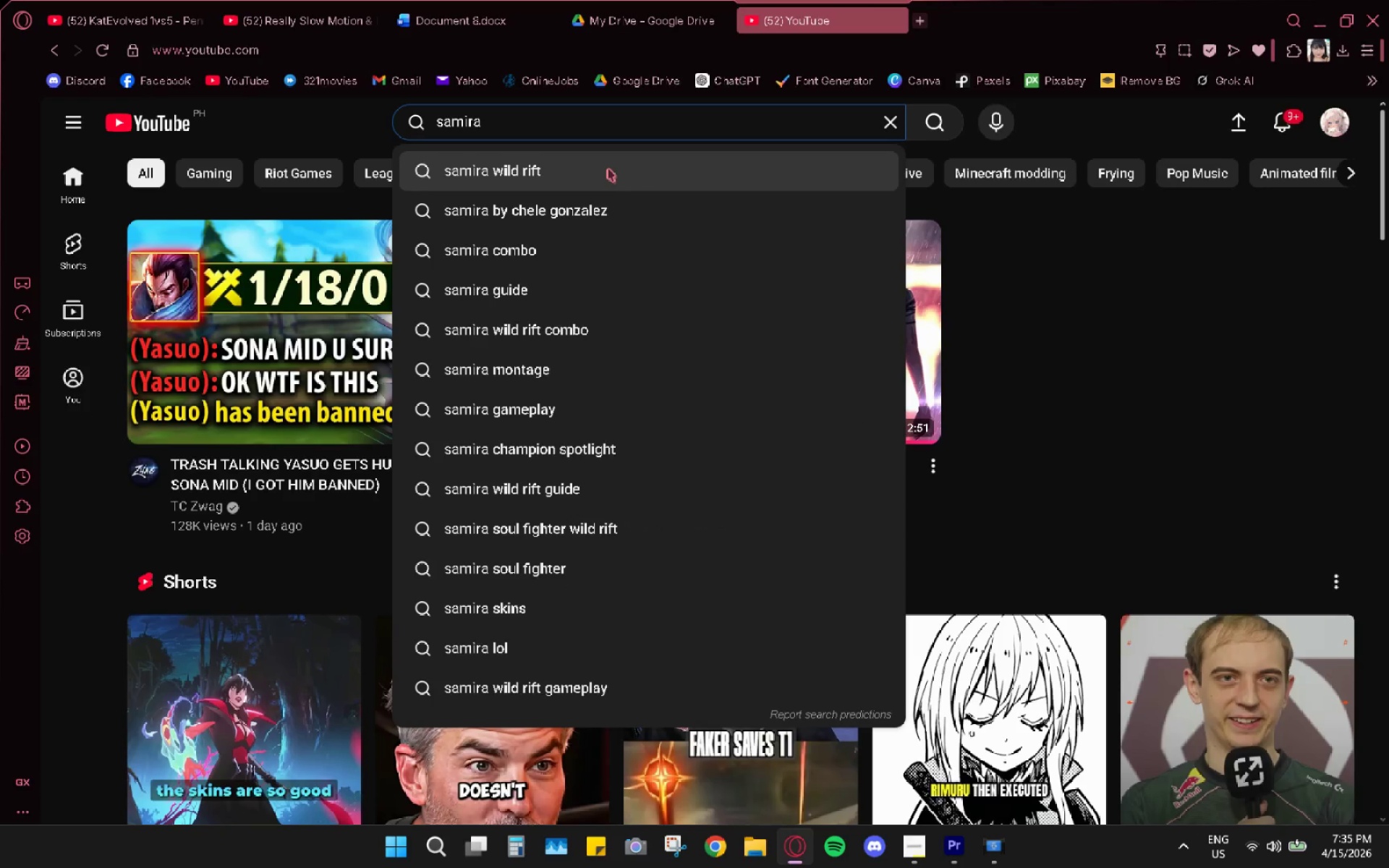 
type(pen)
key(Backspace)
key(Backspace)
key(Backspace)
key(Backspace)
 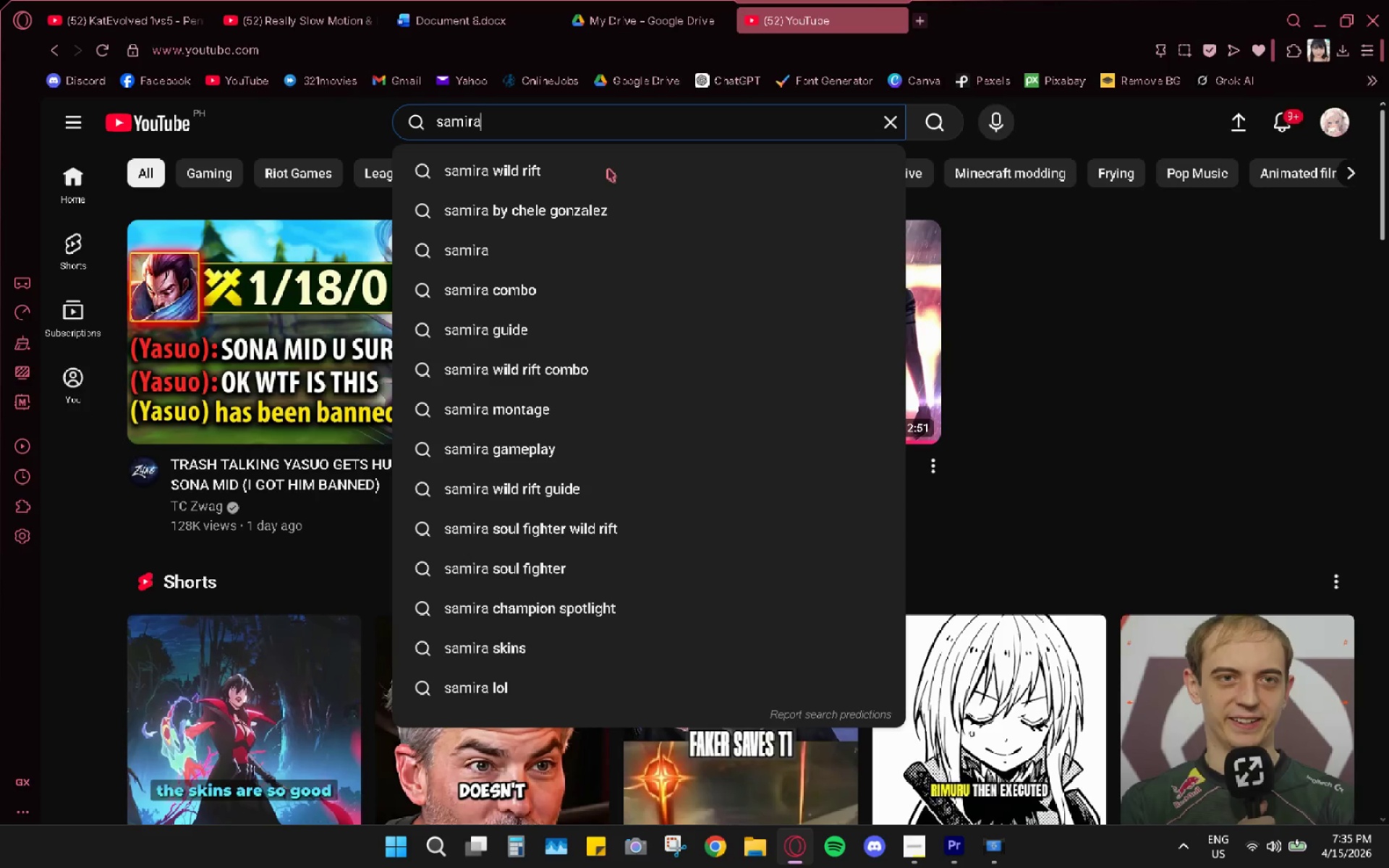 
wait(10.14)
 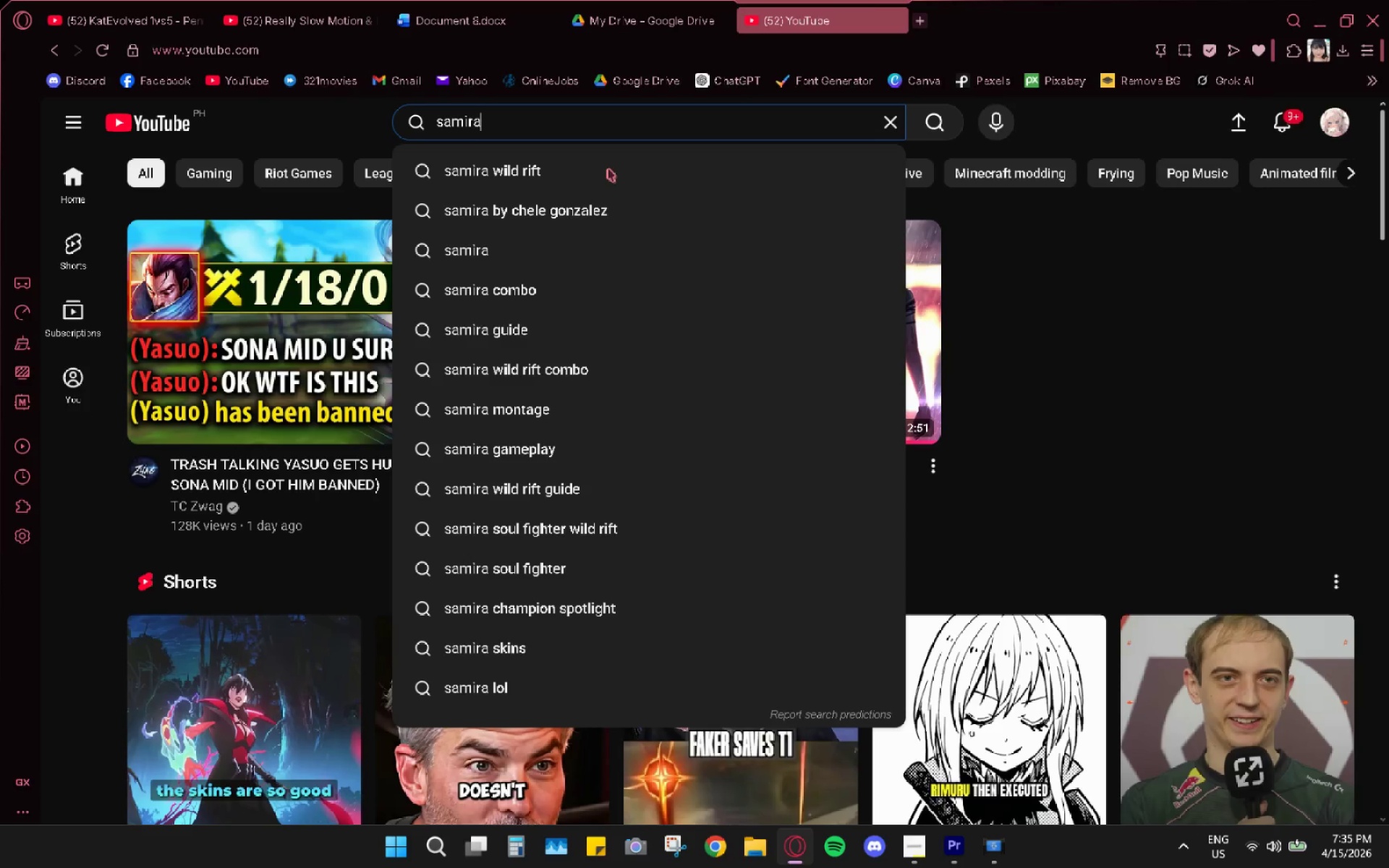 
left_click_drag(start_coordinate=[608, 169], to_coordinate=[608, 224])
 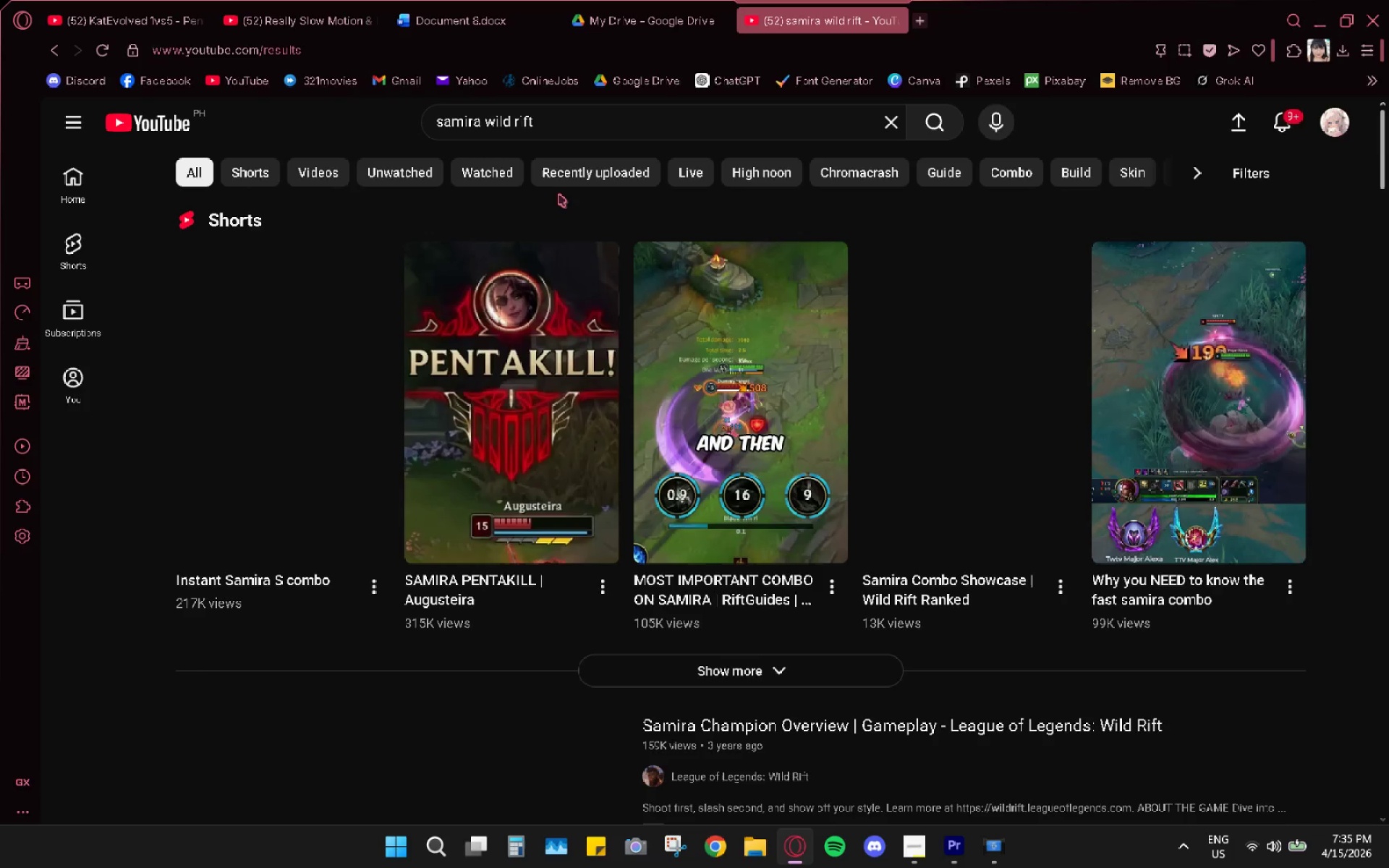 
left_click([577, 116])
 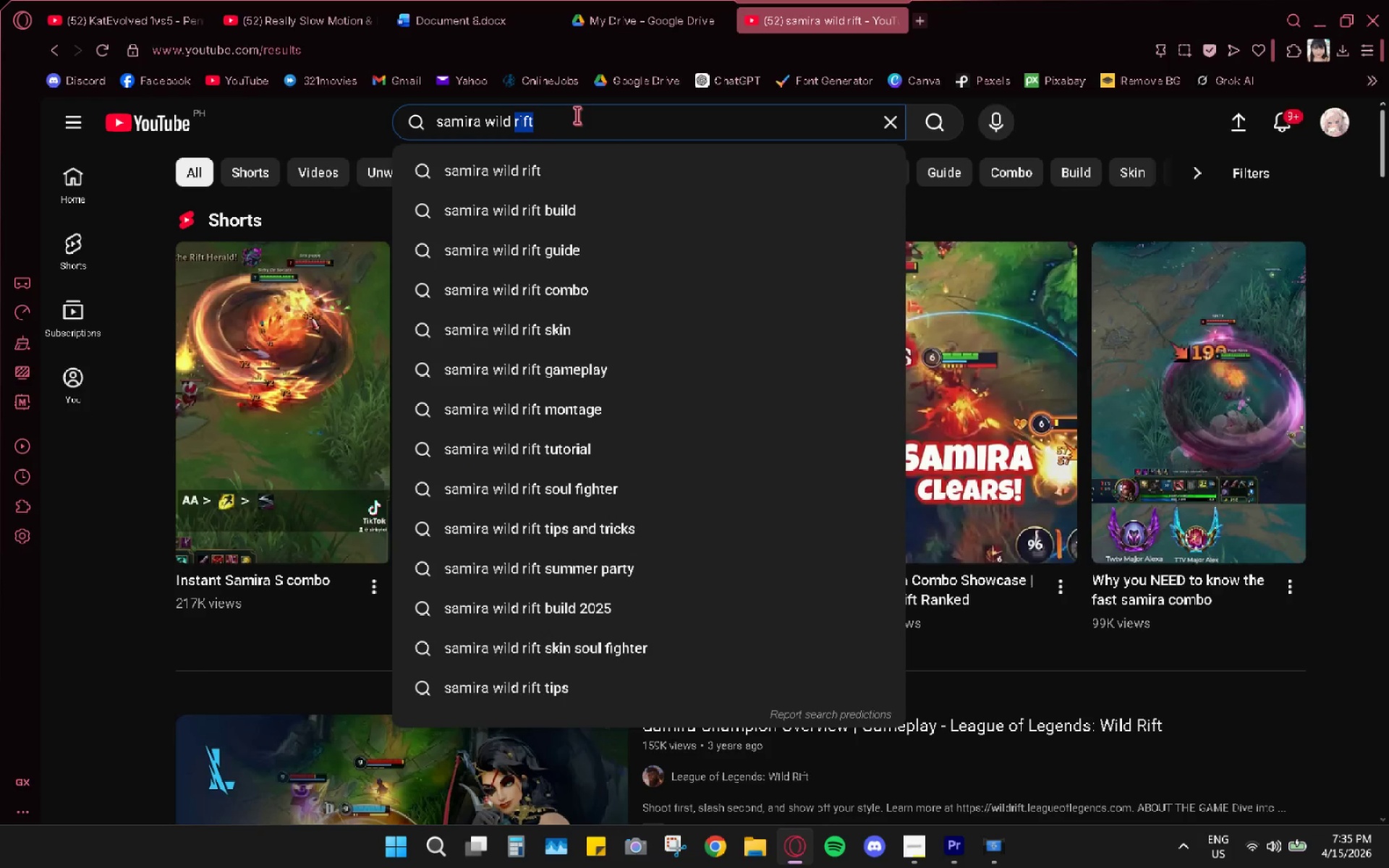 
key(Backspace)
key(Backspace)
key(Backspace)
key(Backspace)
key(Backspace)
key(Backspace)
key(Backspace)
type( champion)
 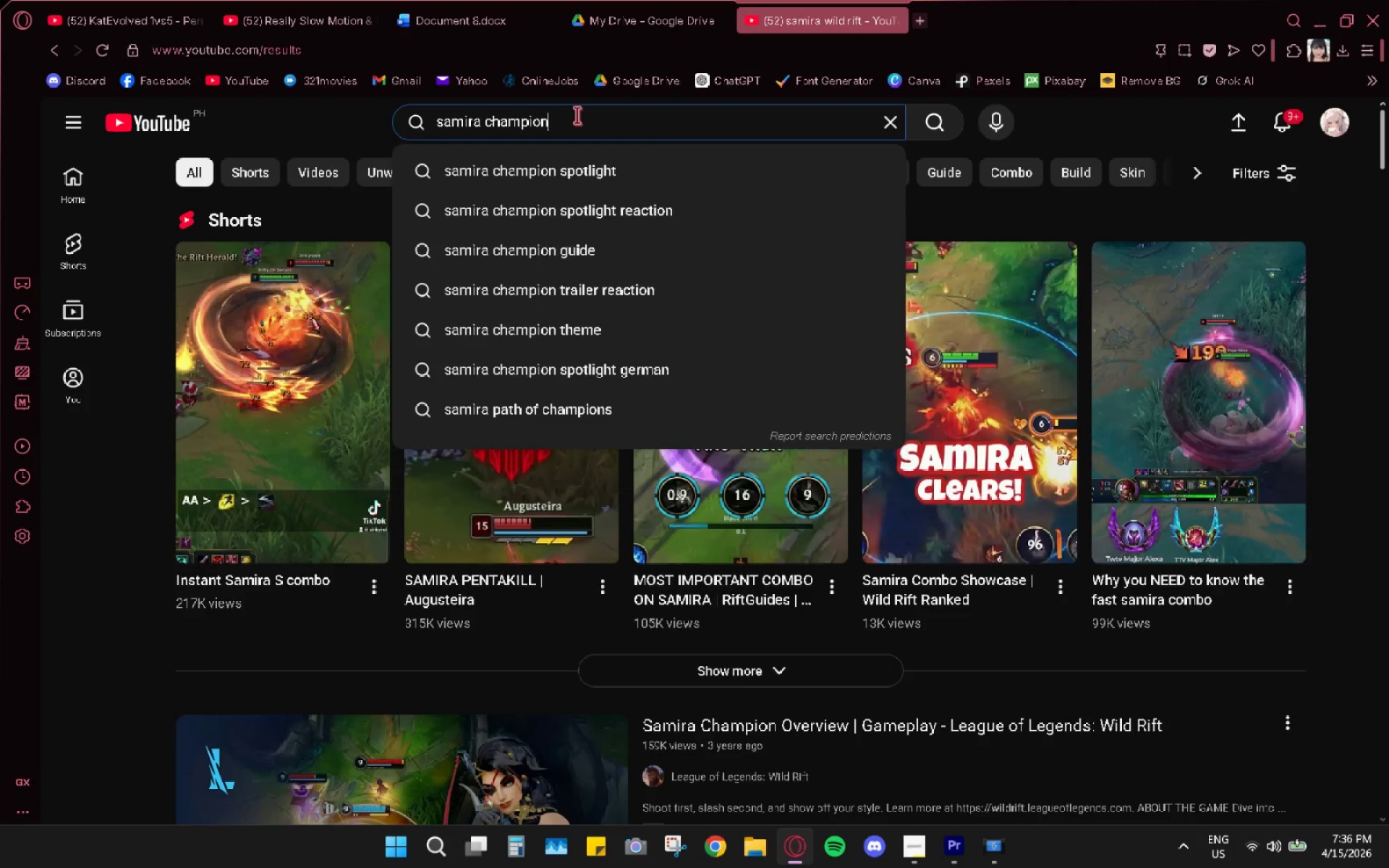 
key(Enter)
 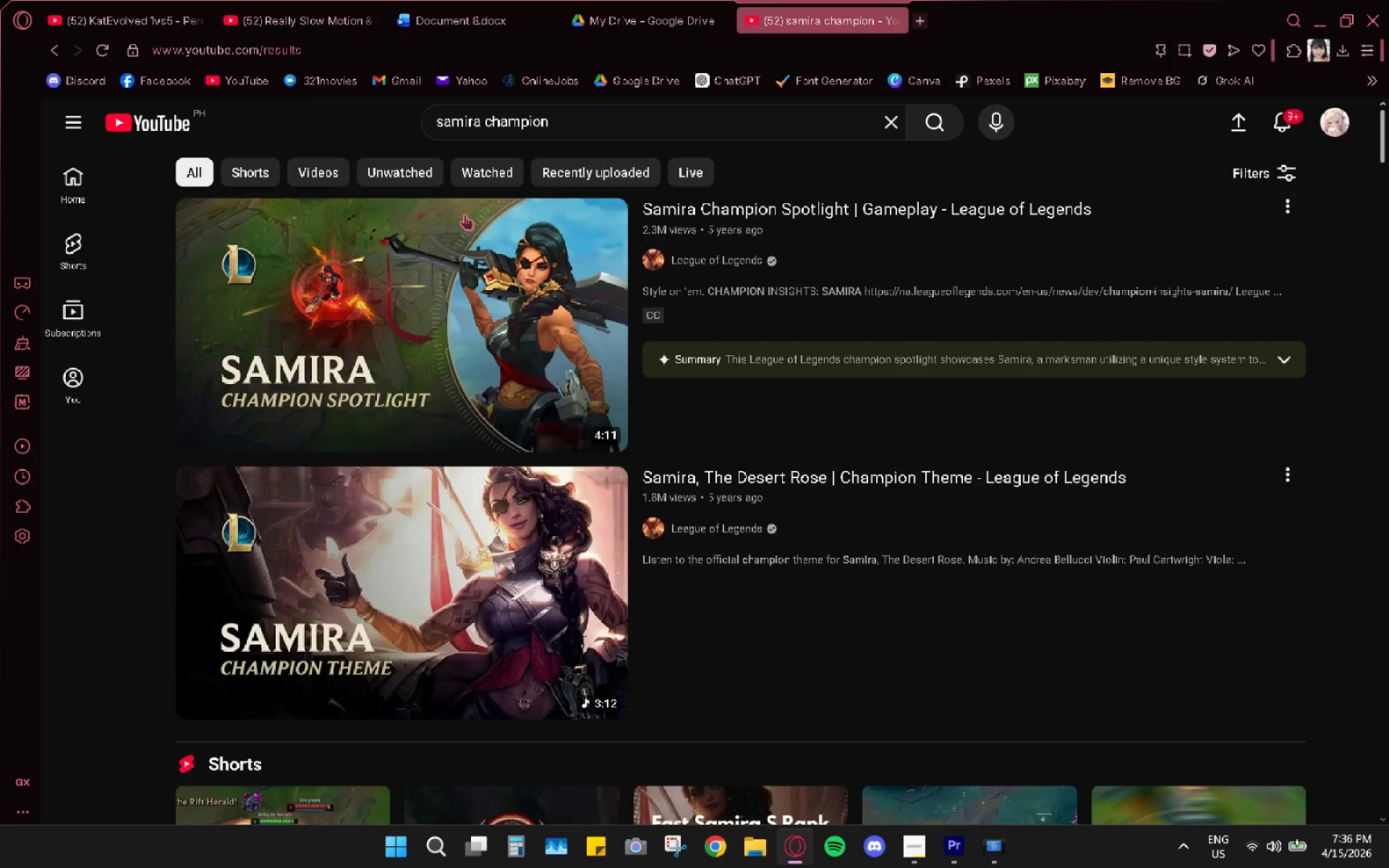 
mouse_move([379, 337])
 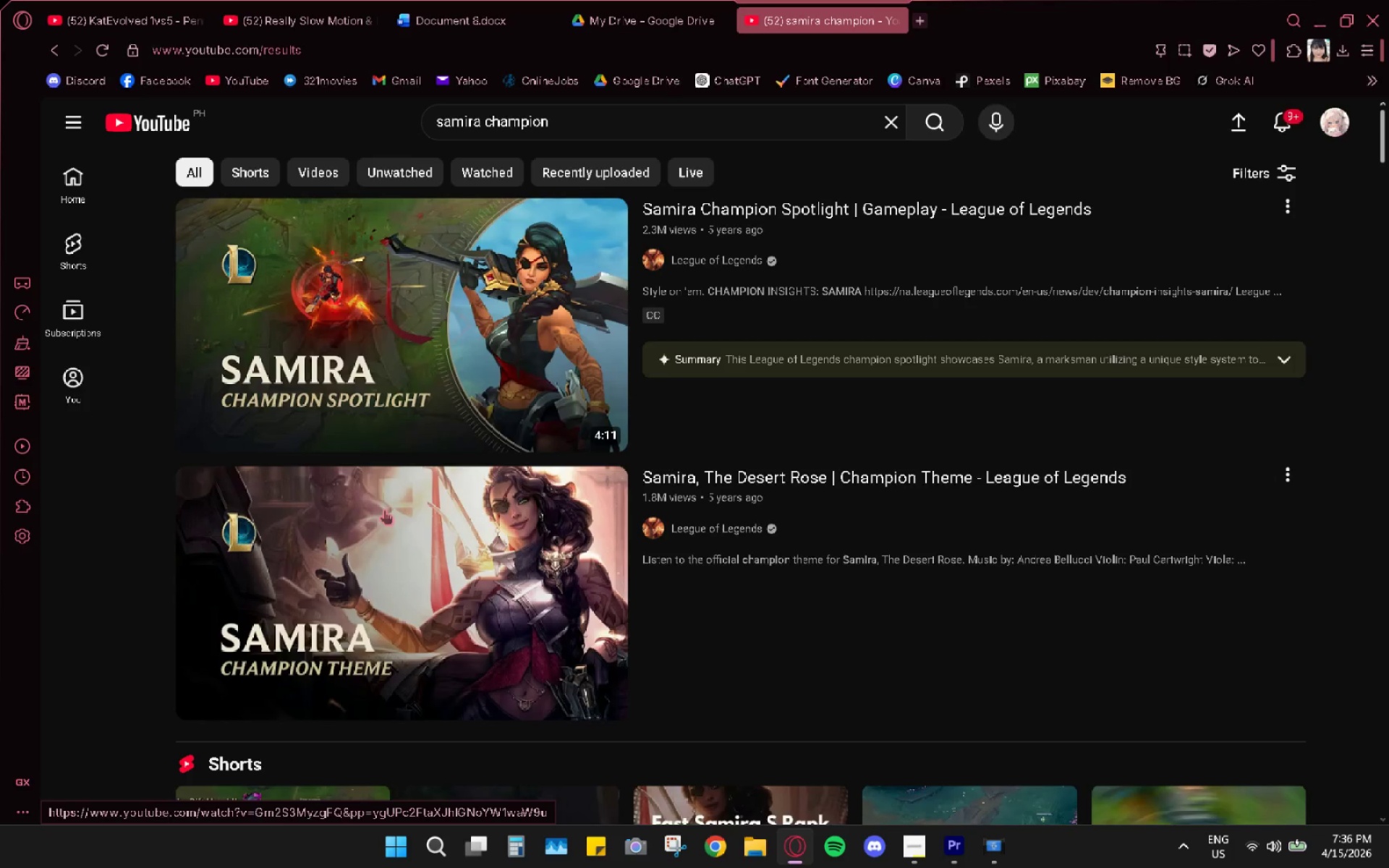 
left_click([399, 329])
 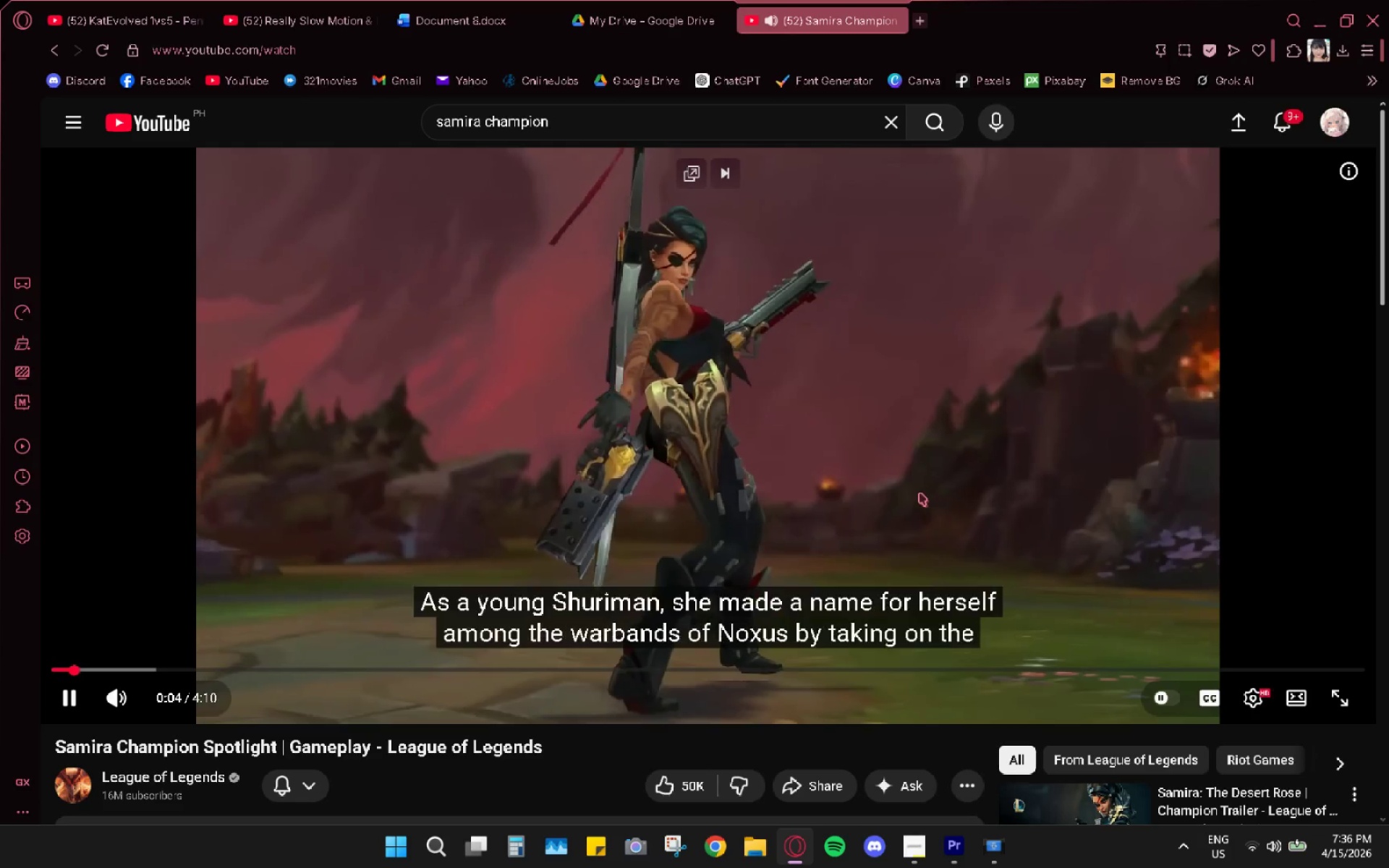 
wait(7.22)
 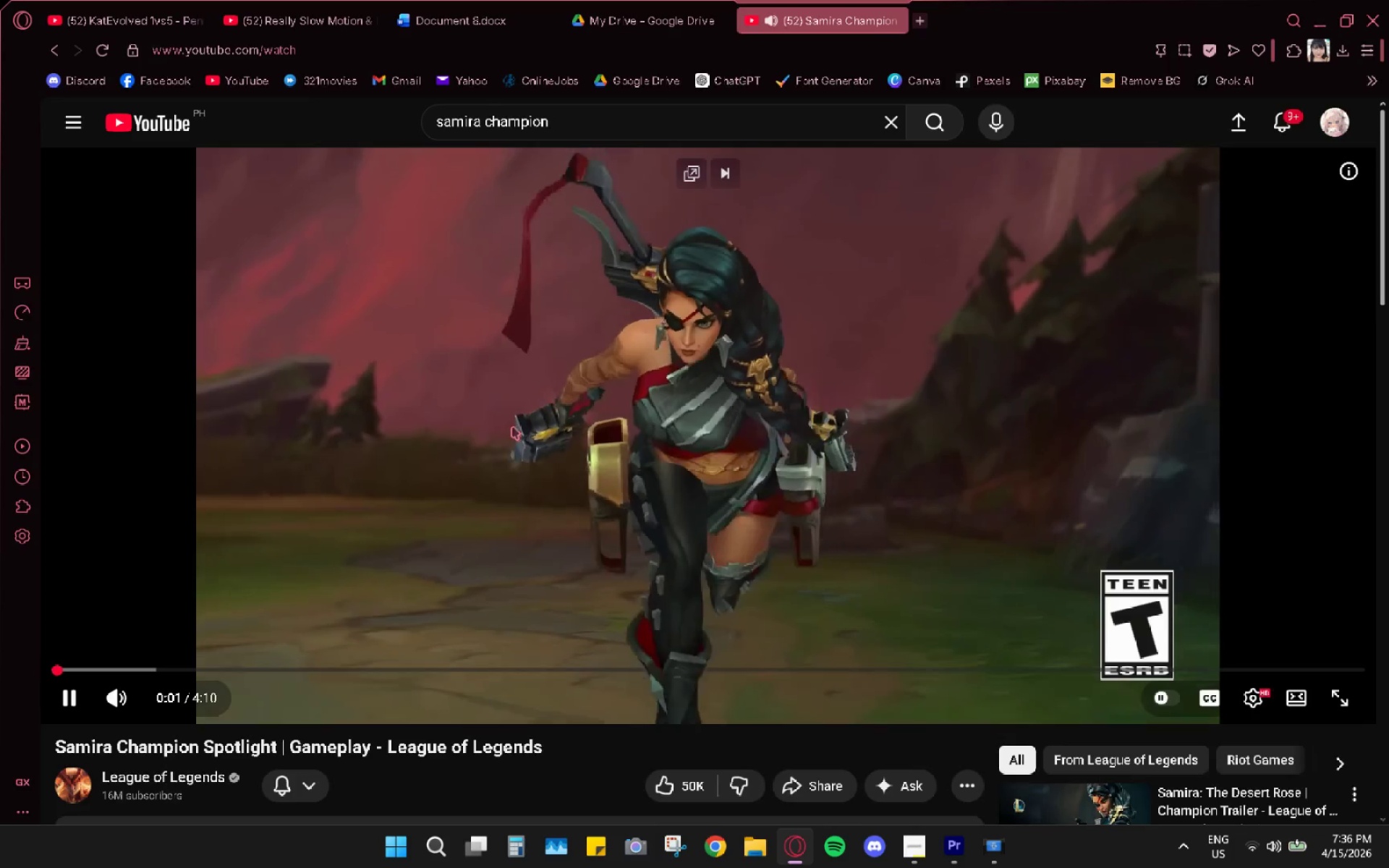 
left_click([828, 473])
 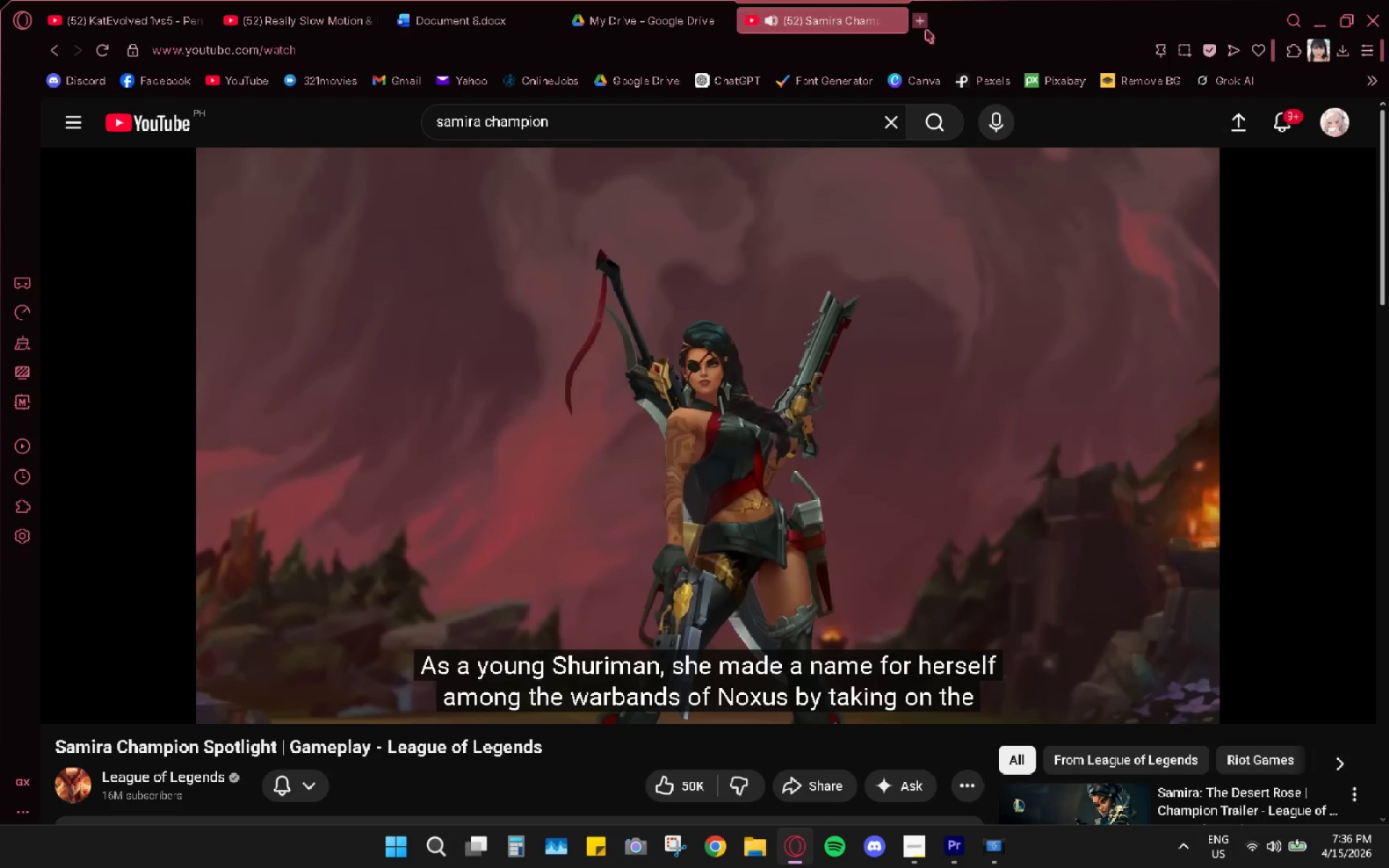 
double_click([918, 18])
 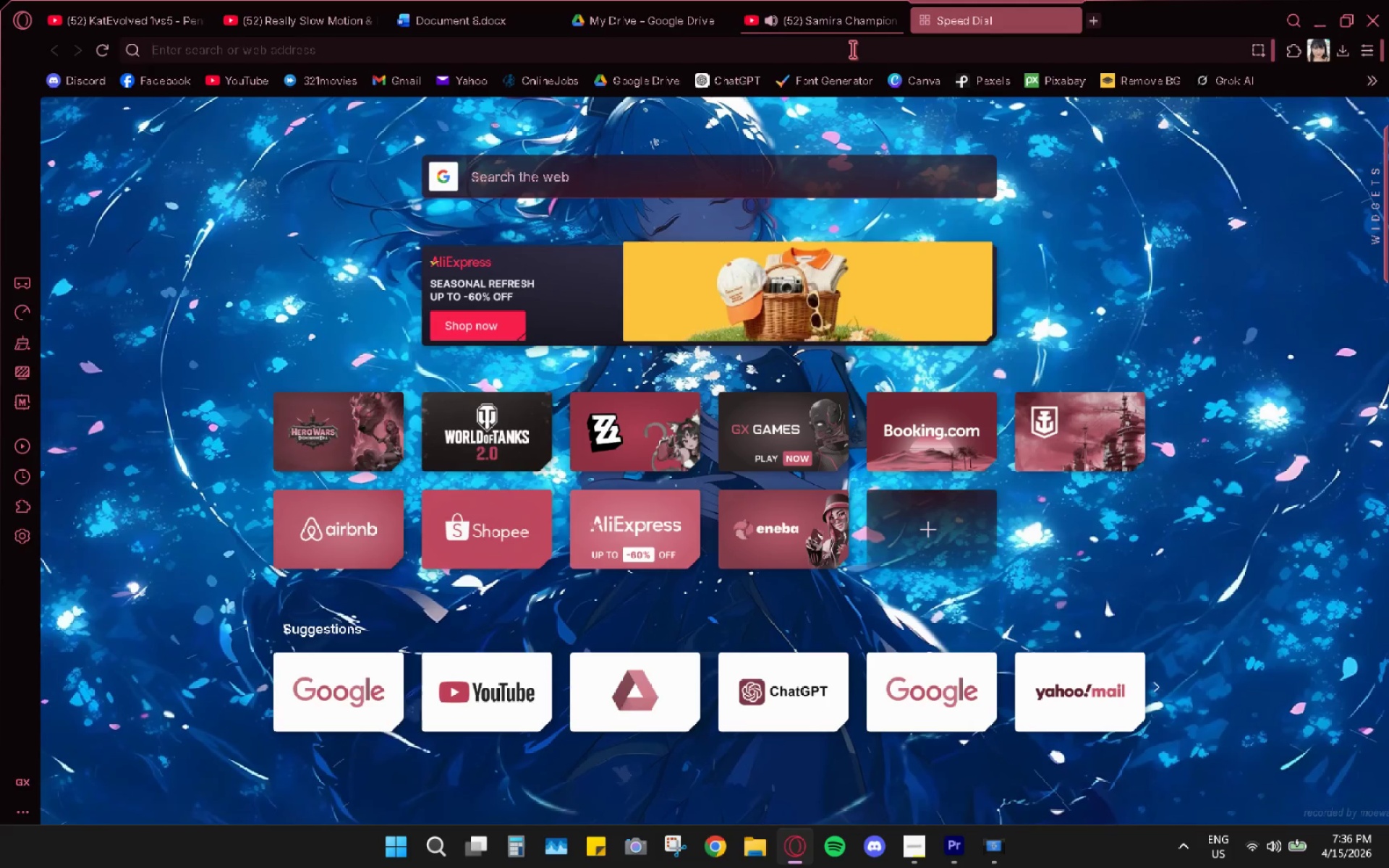 
type(how to recordn)
key(Backspace)
type( league pof )
key(Backspace)
key(Backspace)
key(Backspace)
key(Backspace)
 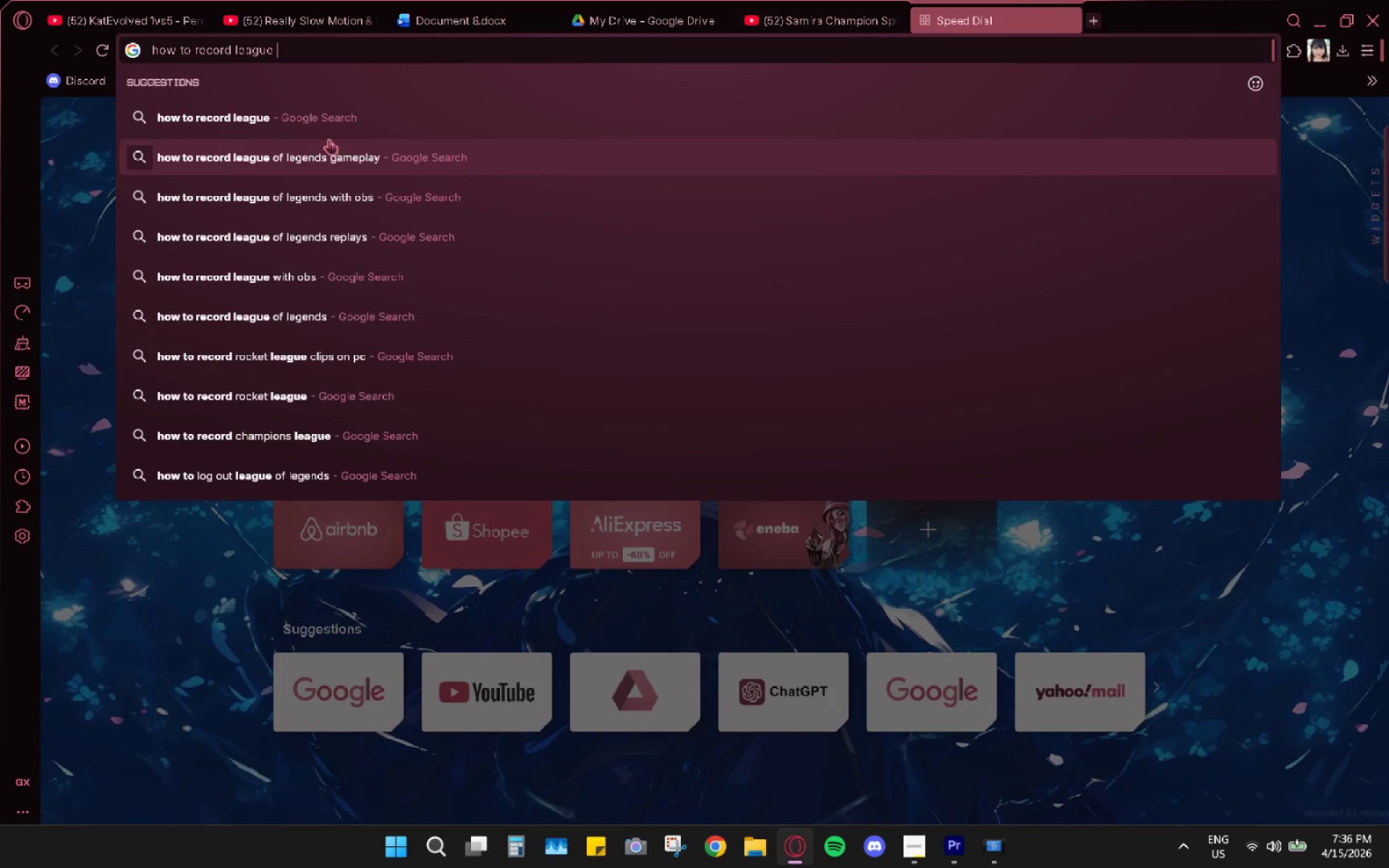 
left_click([68, 184])
 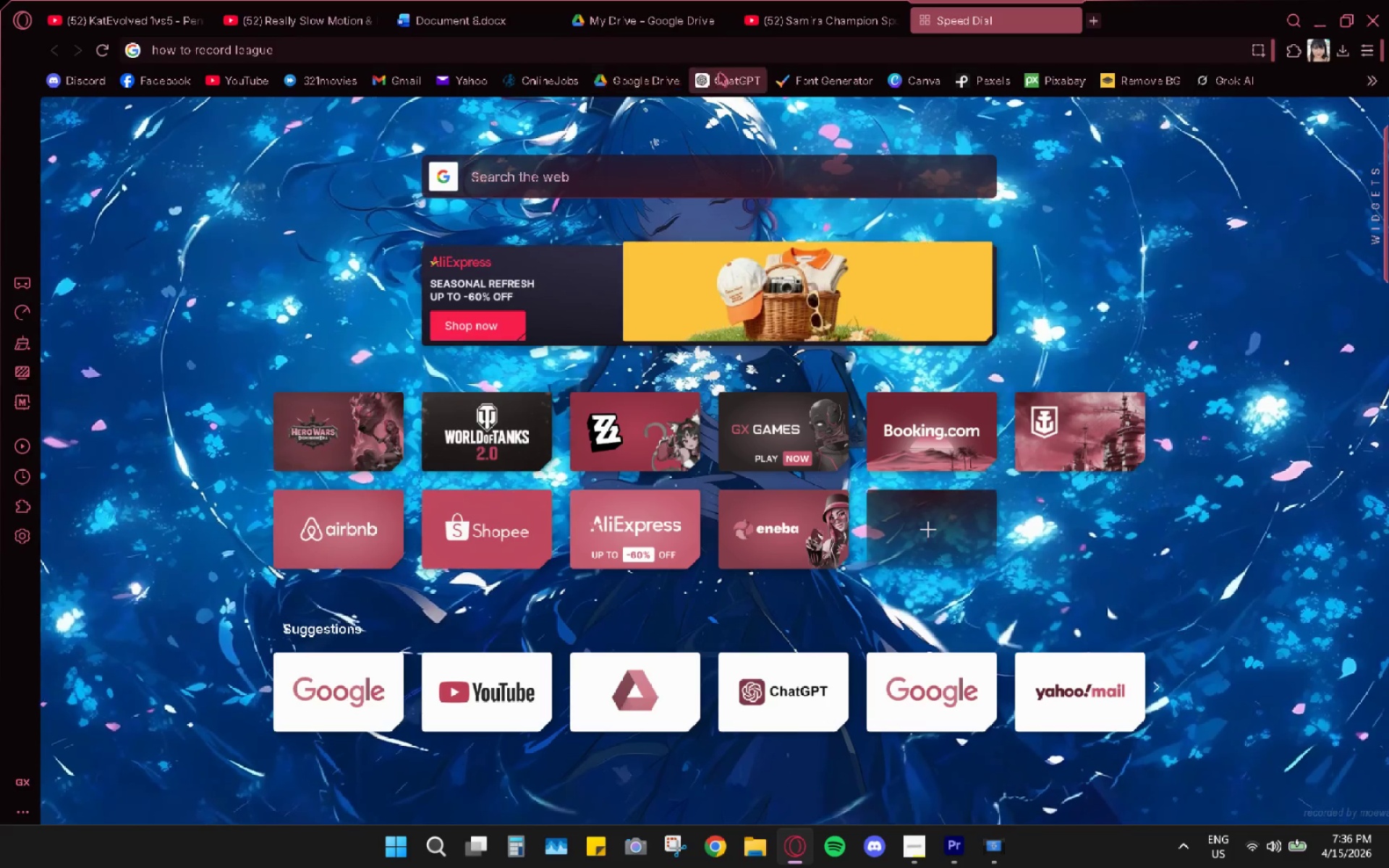 
left_click([738, 72])
 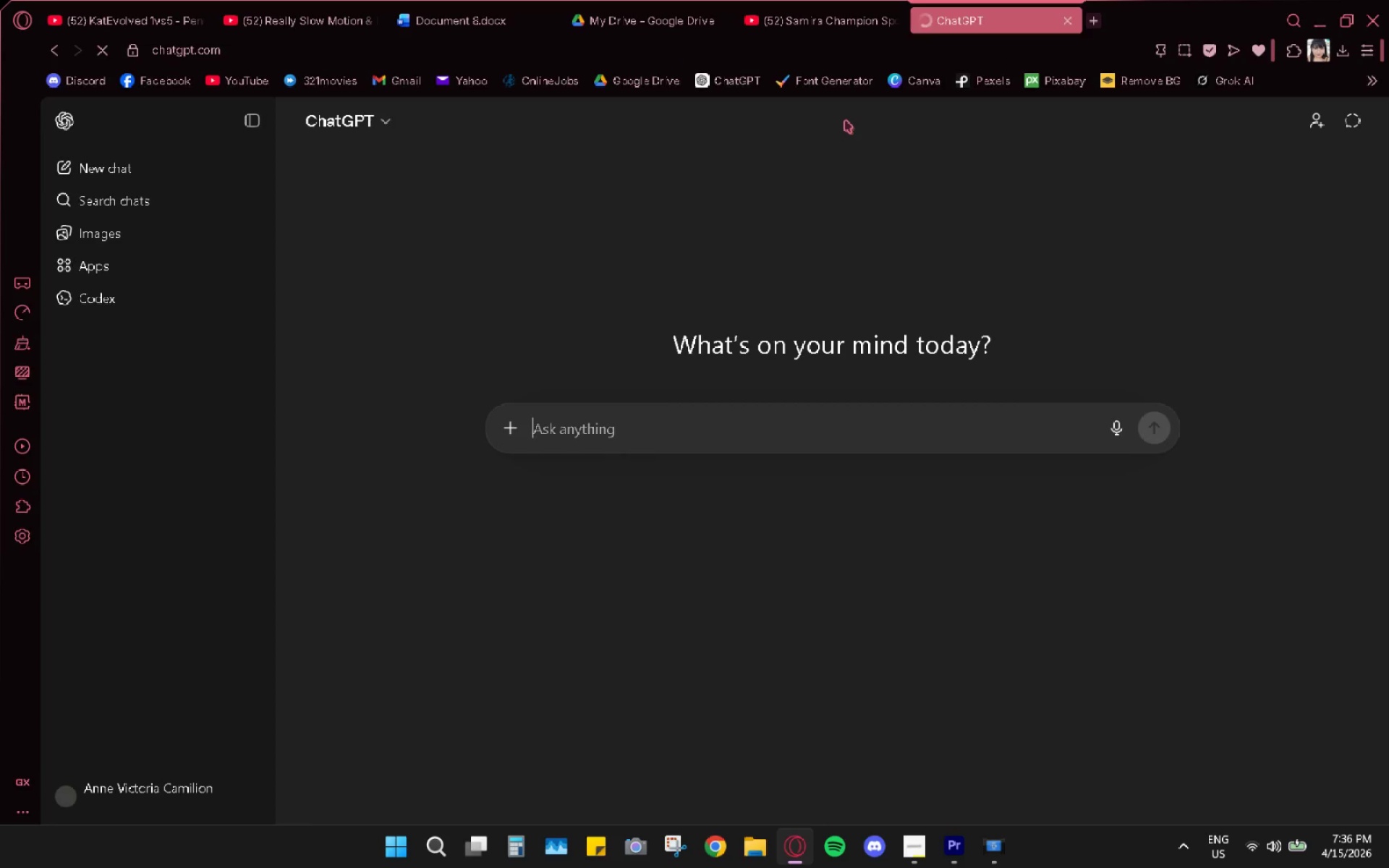 
left_click([642, 428])
 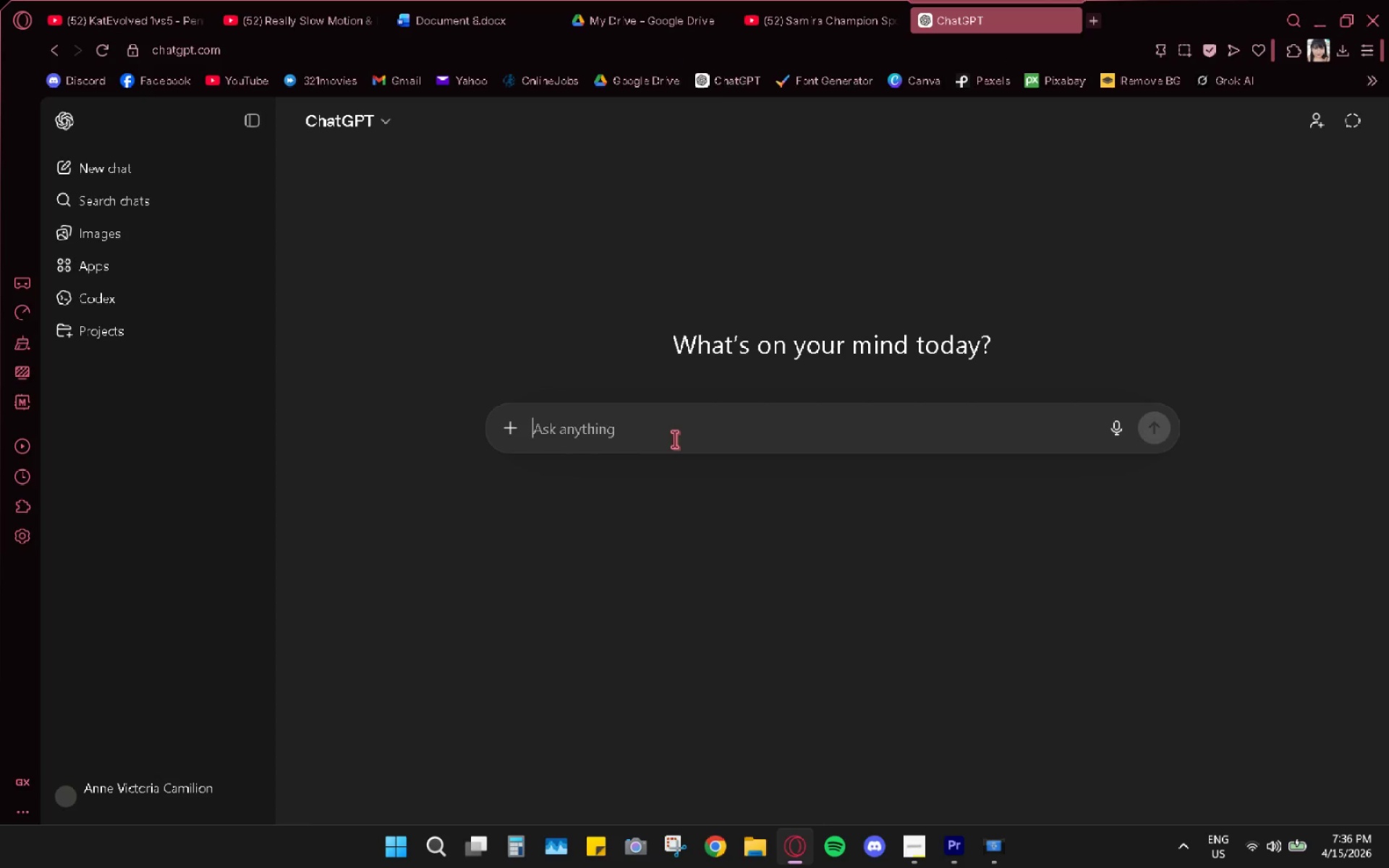 
type(how to recprd)
key(Backspace)
key(Backspace)
key(Backspace)
type(ord league of legends champion in )
 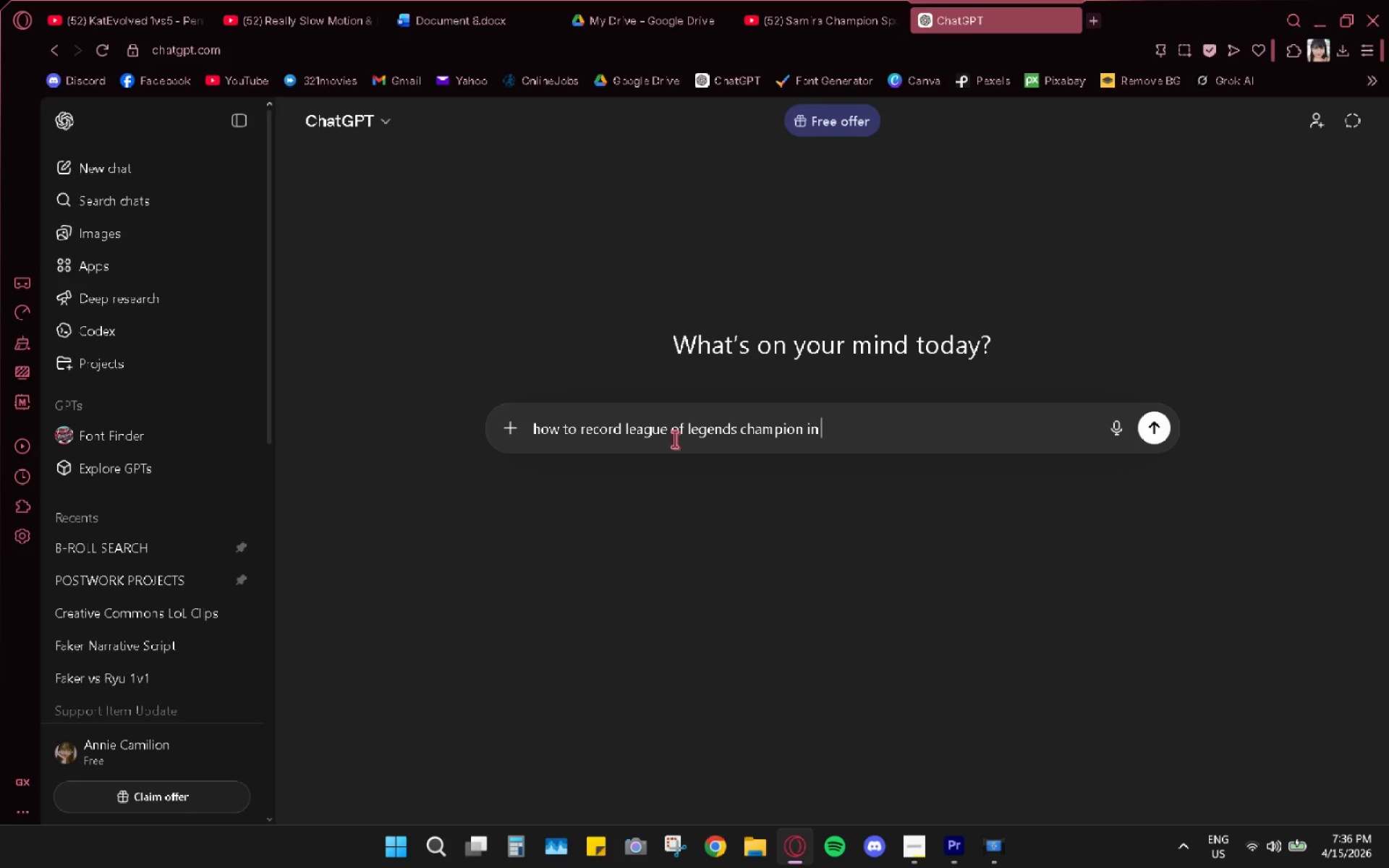 
wait(8.52)
 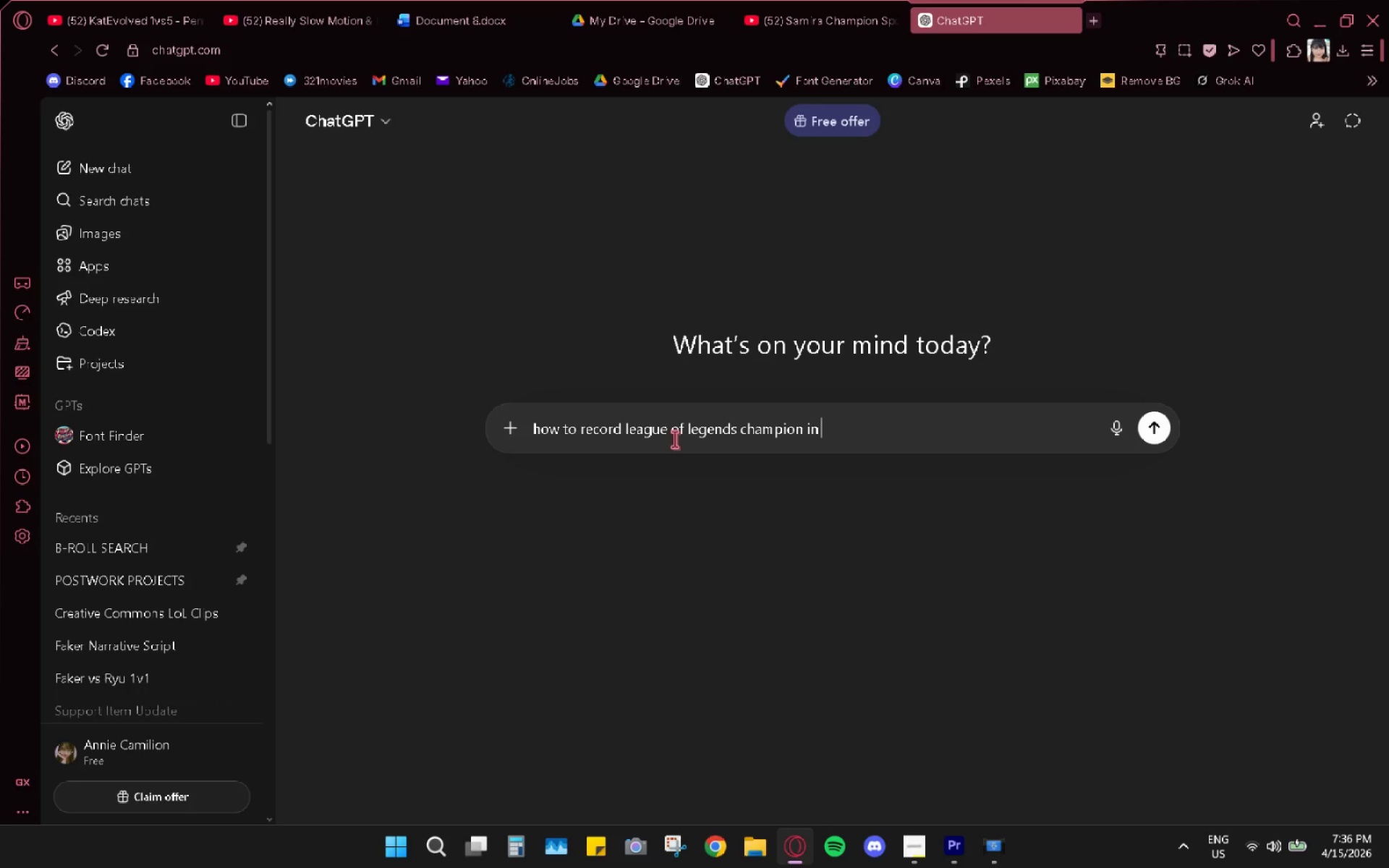 
type(1st person perspective)
 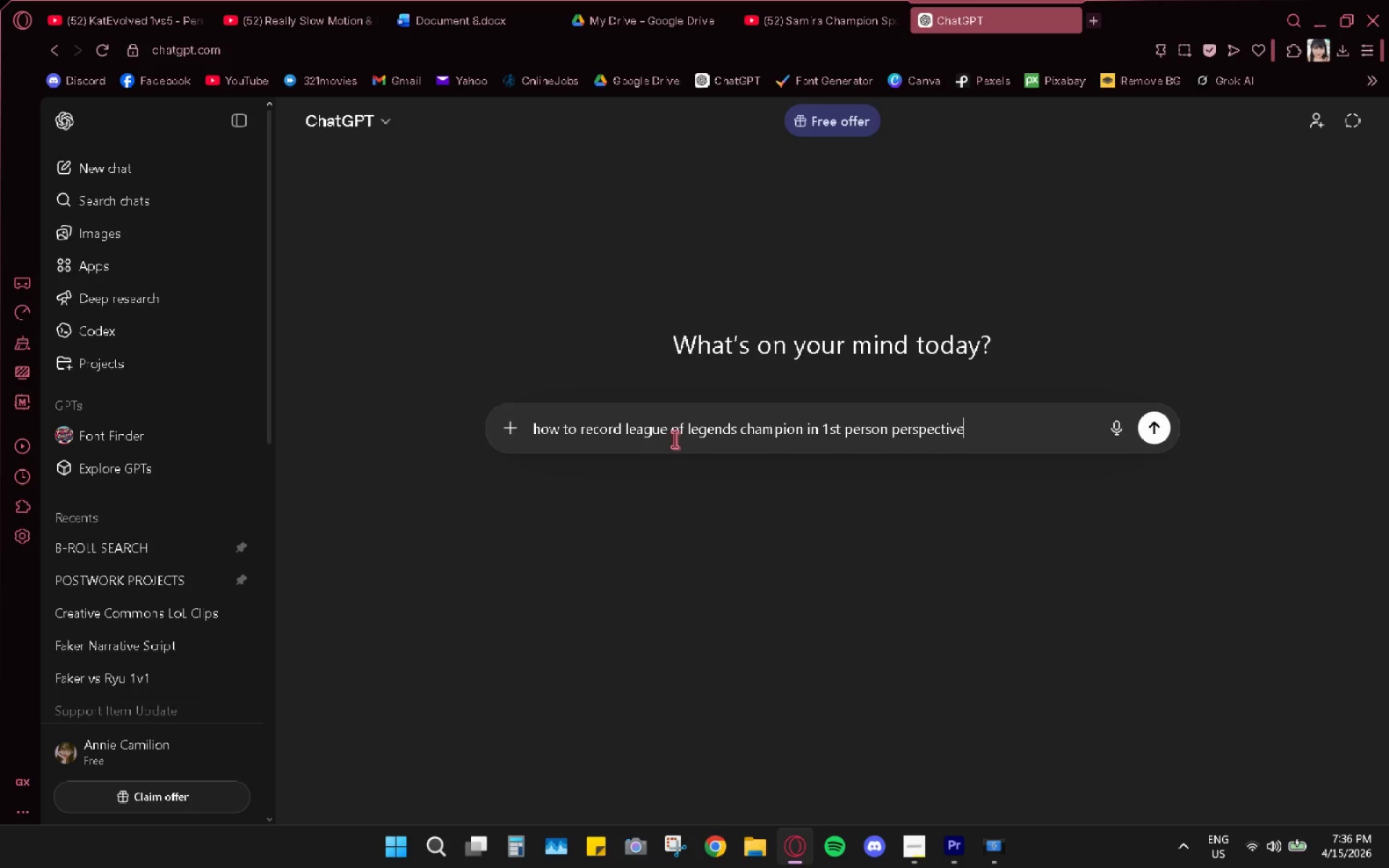 
key(Enter)
 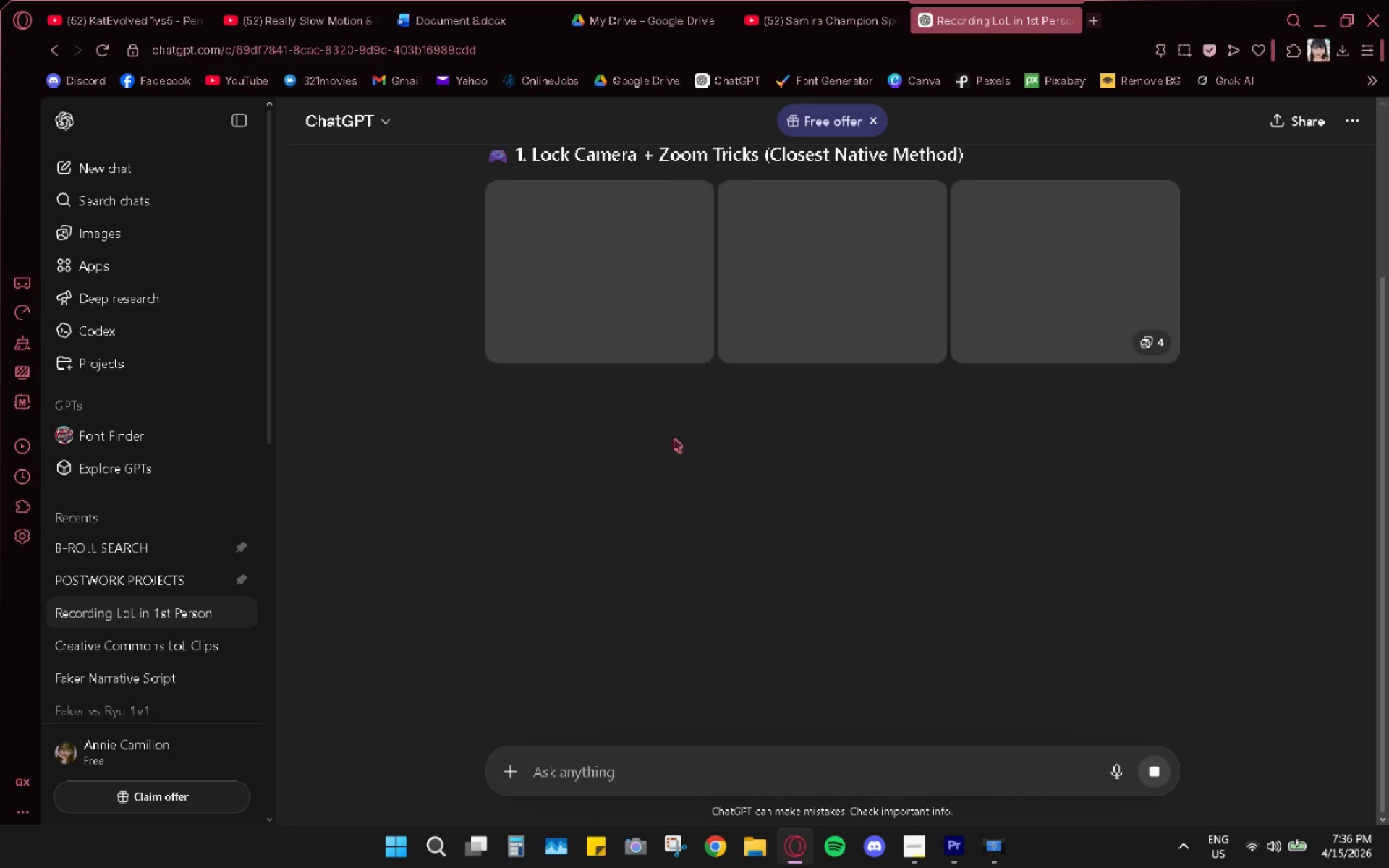 
wait(7.16)
 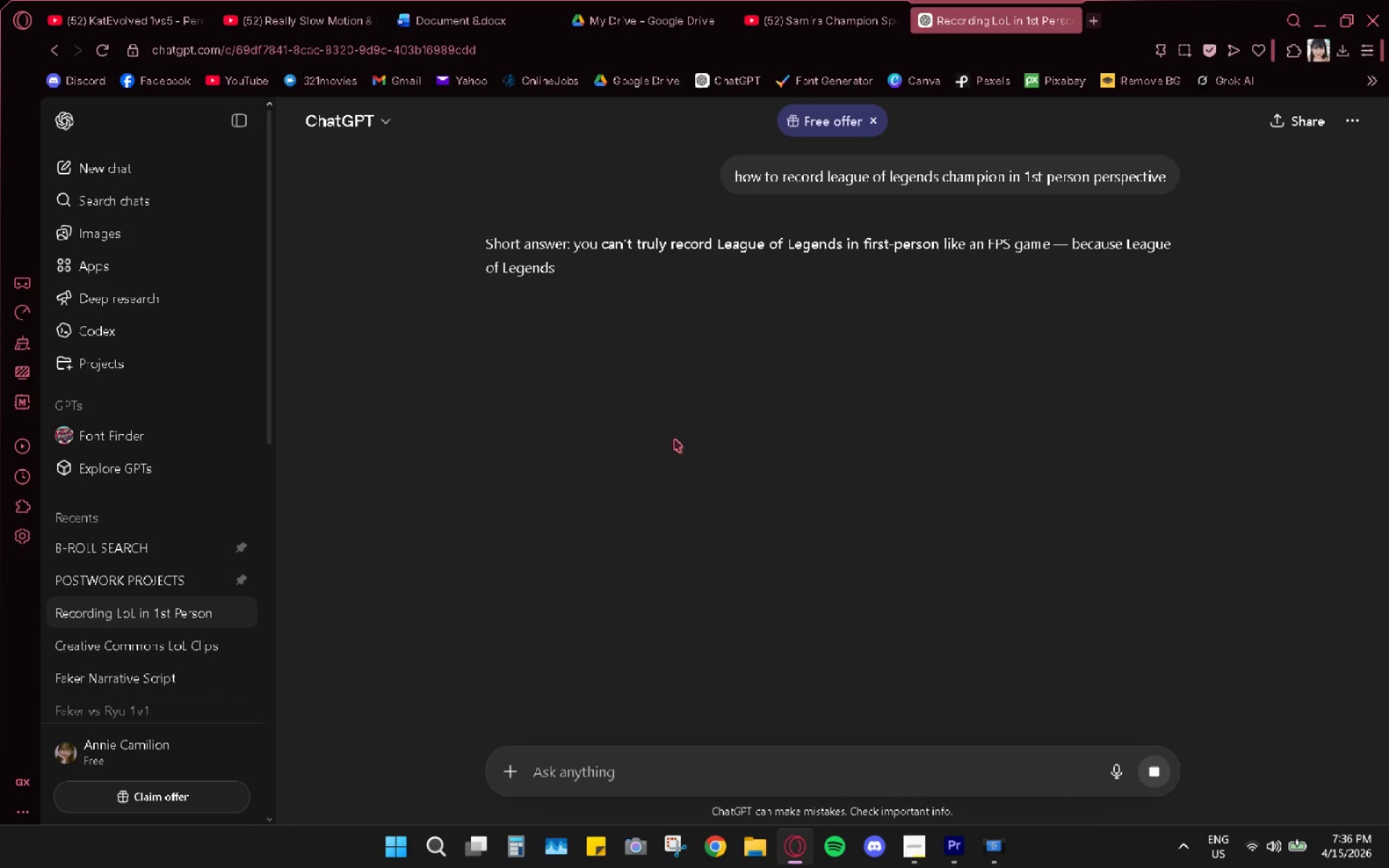 
scroll: coordinate [676, 436], scroll_direction: up, amount: 5.0
 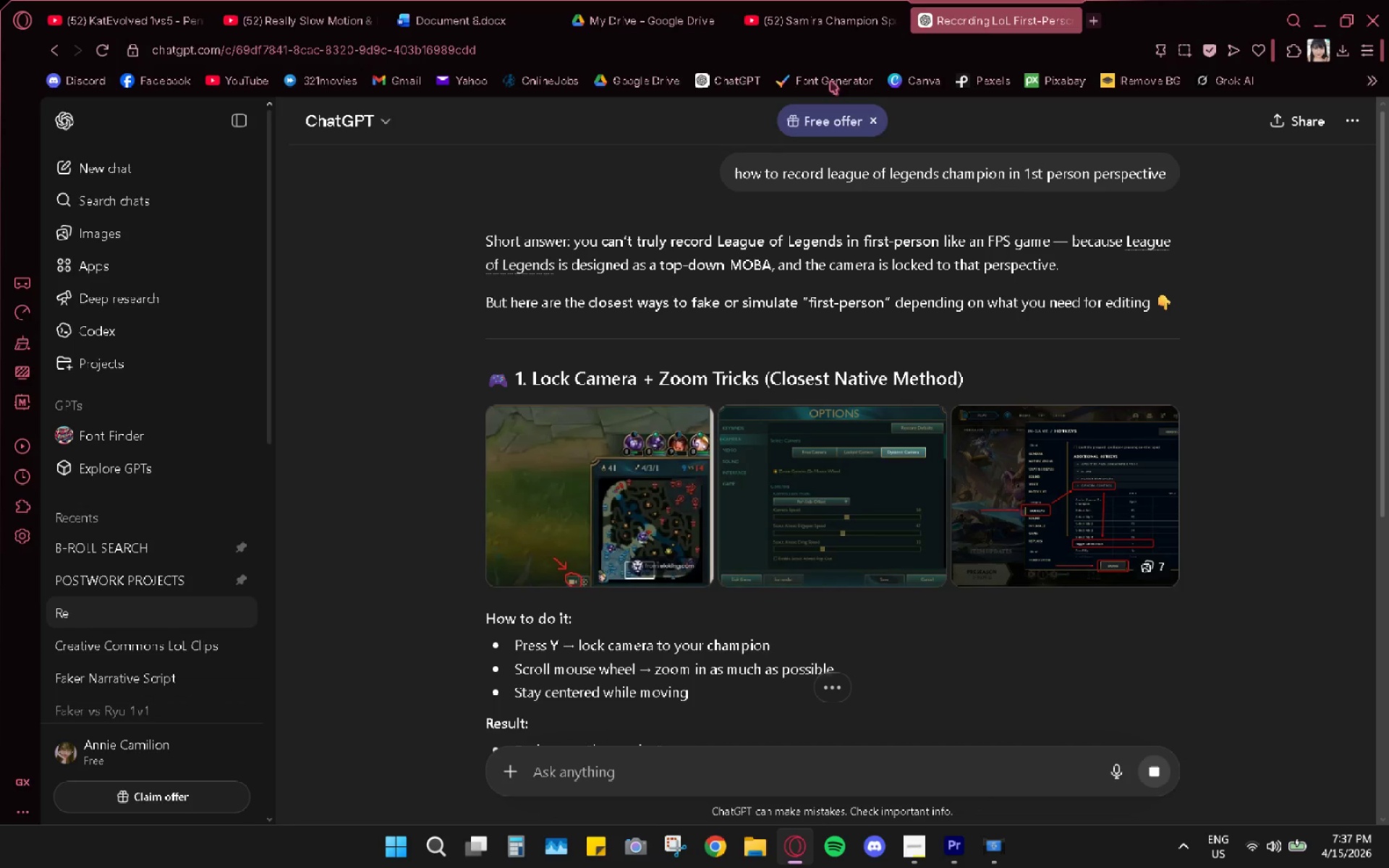 
left_click([821, 0])
 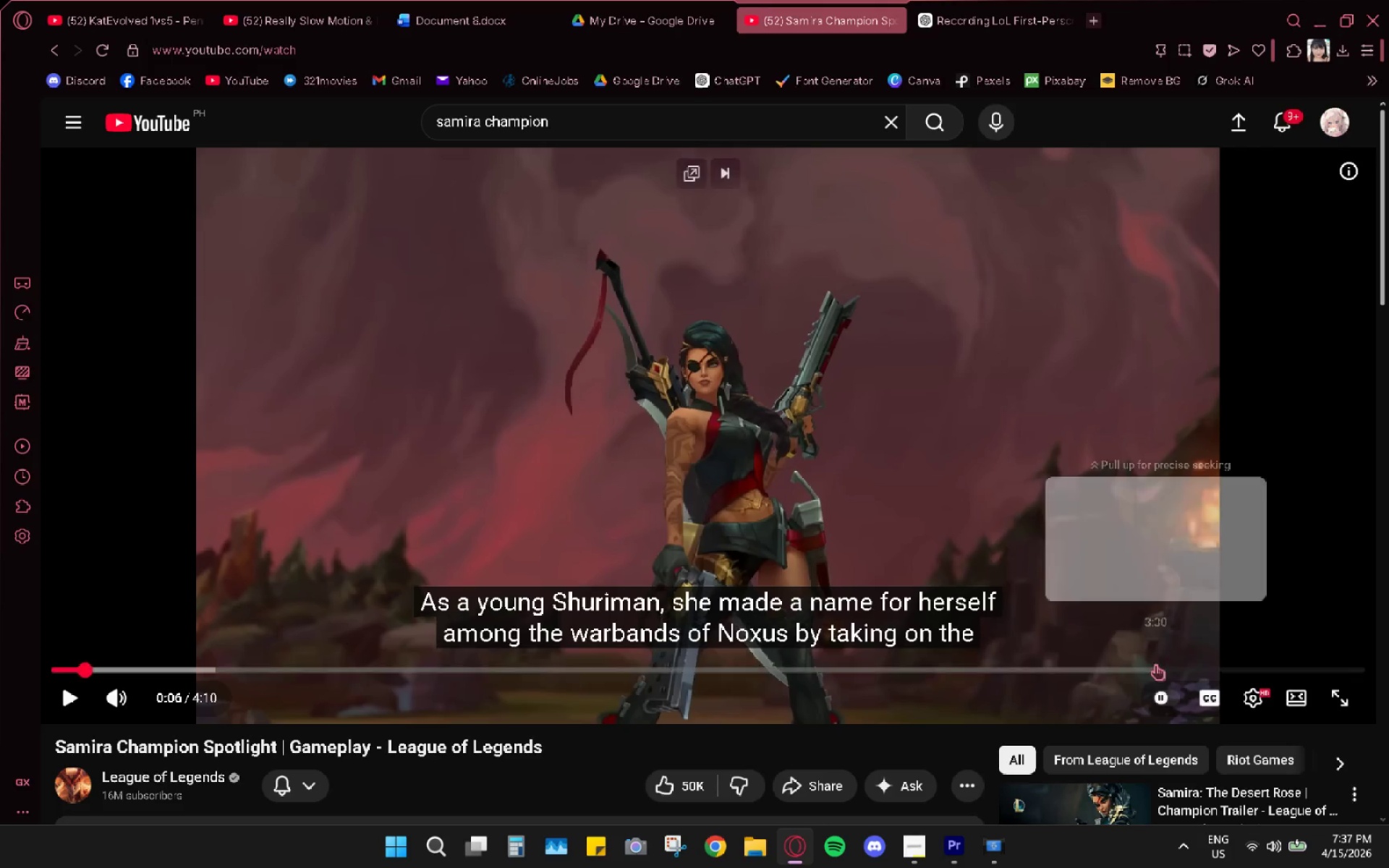 
left_click([1213, 698])
 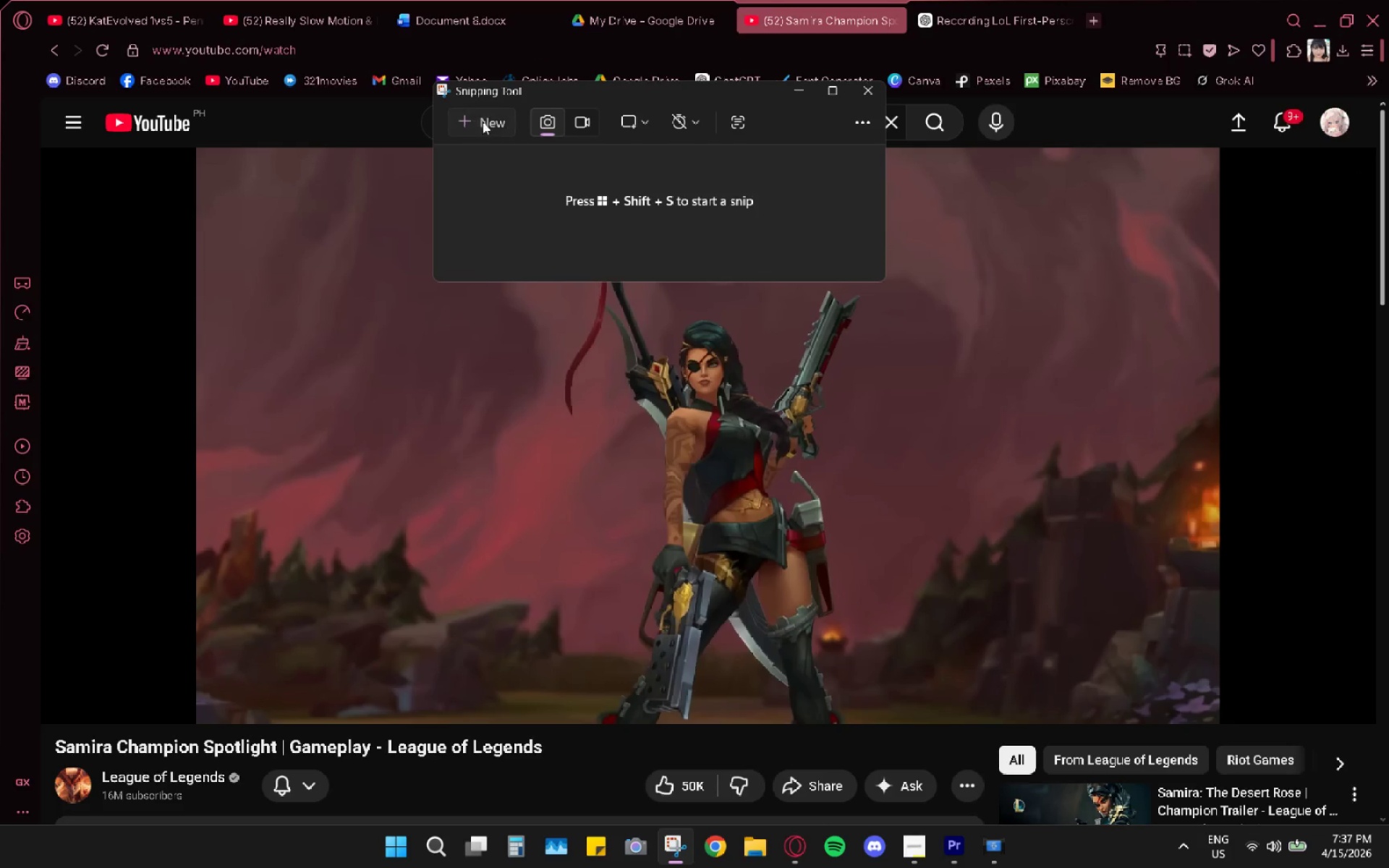 
left_click_drag(start_coordinate=[488, 216], to_coordinate=[953, 715])
 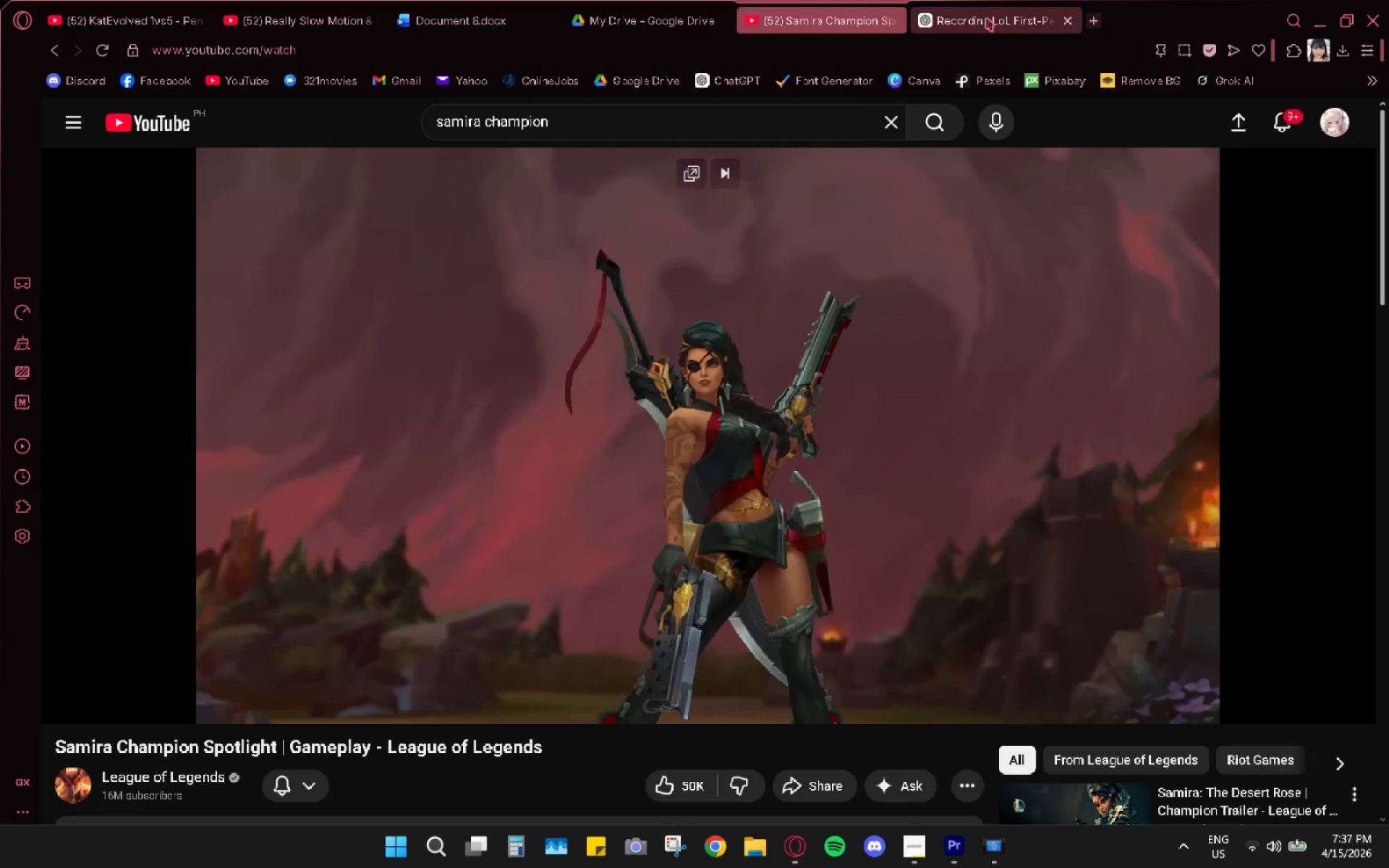 
left_click([986, 18])
 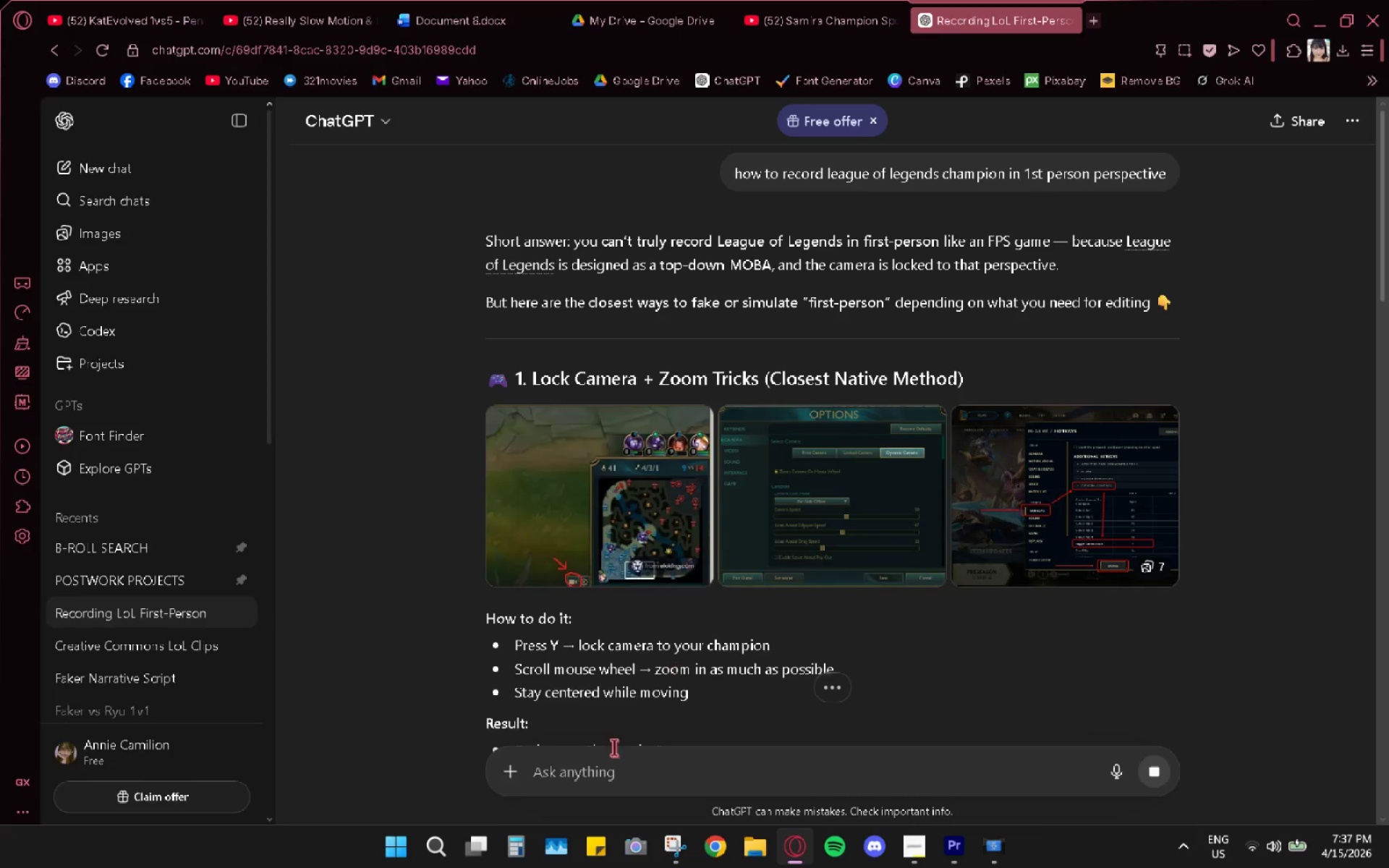 
left_click([579, 765])
 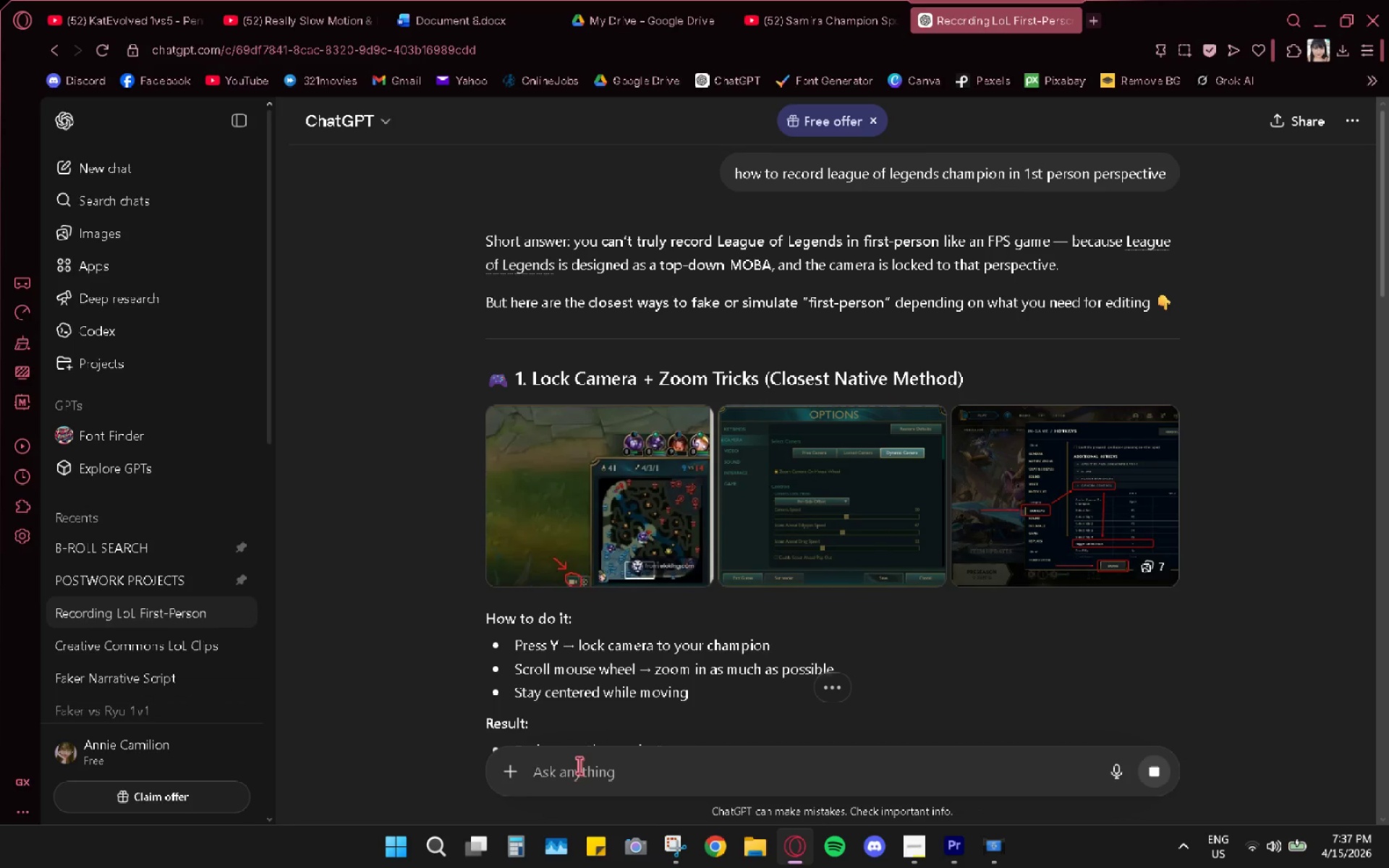 
type(how to record in this )
 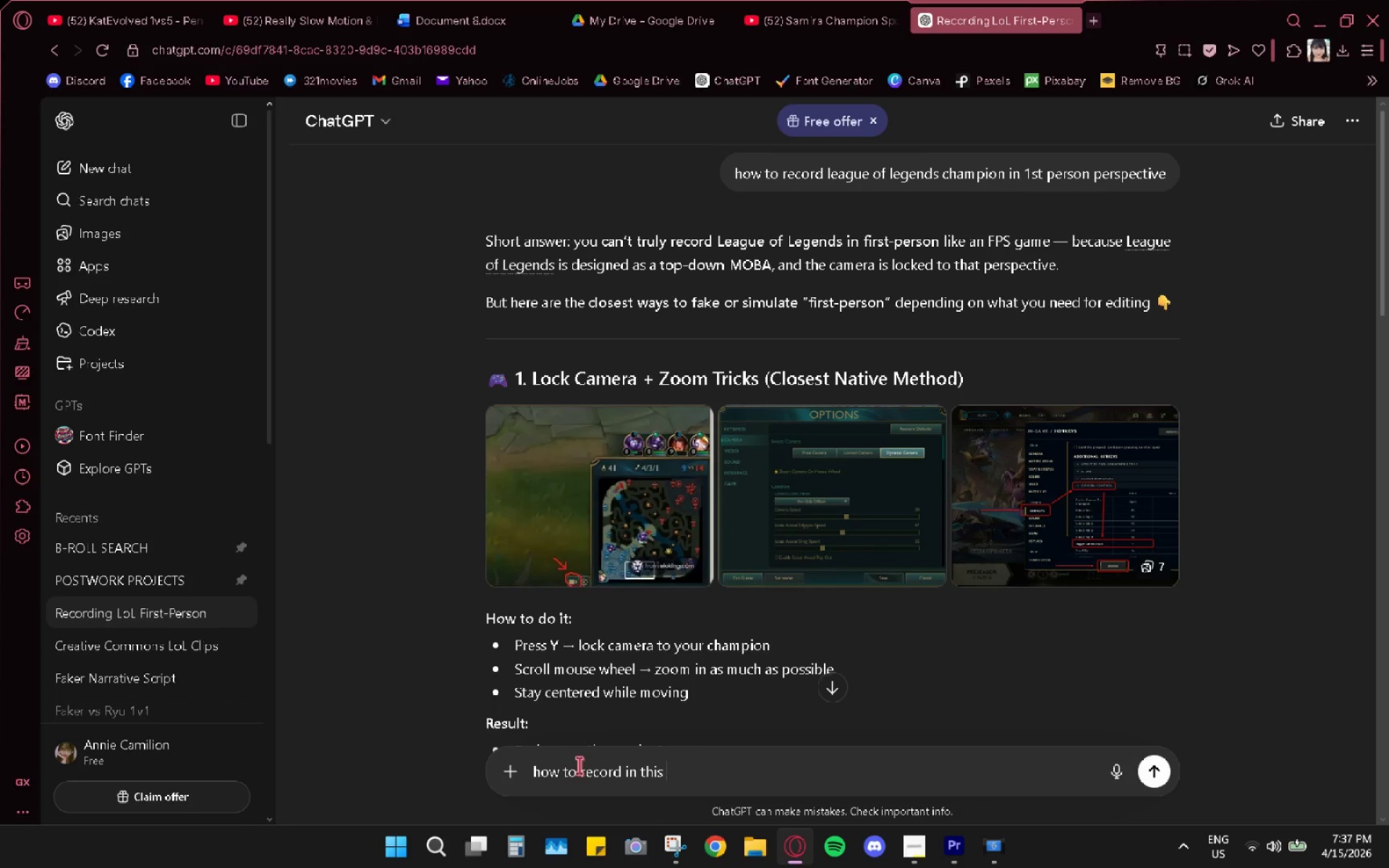 
key(Control+ControlLeft)
 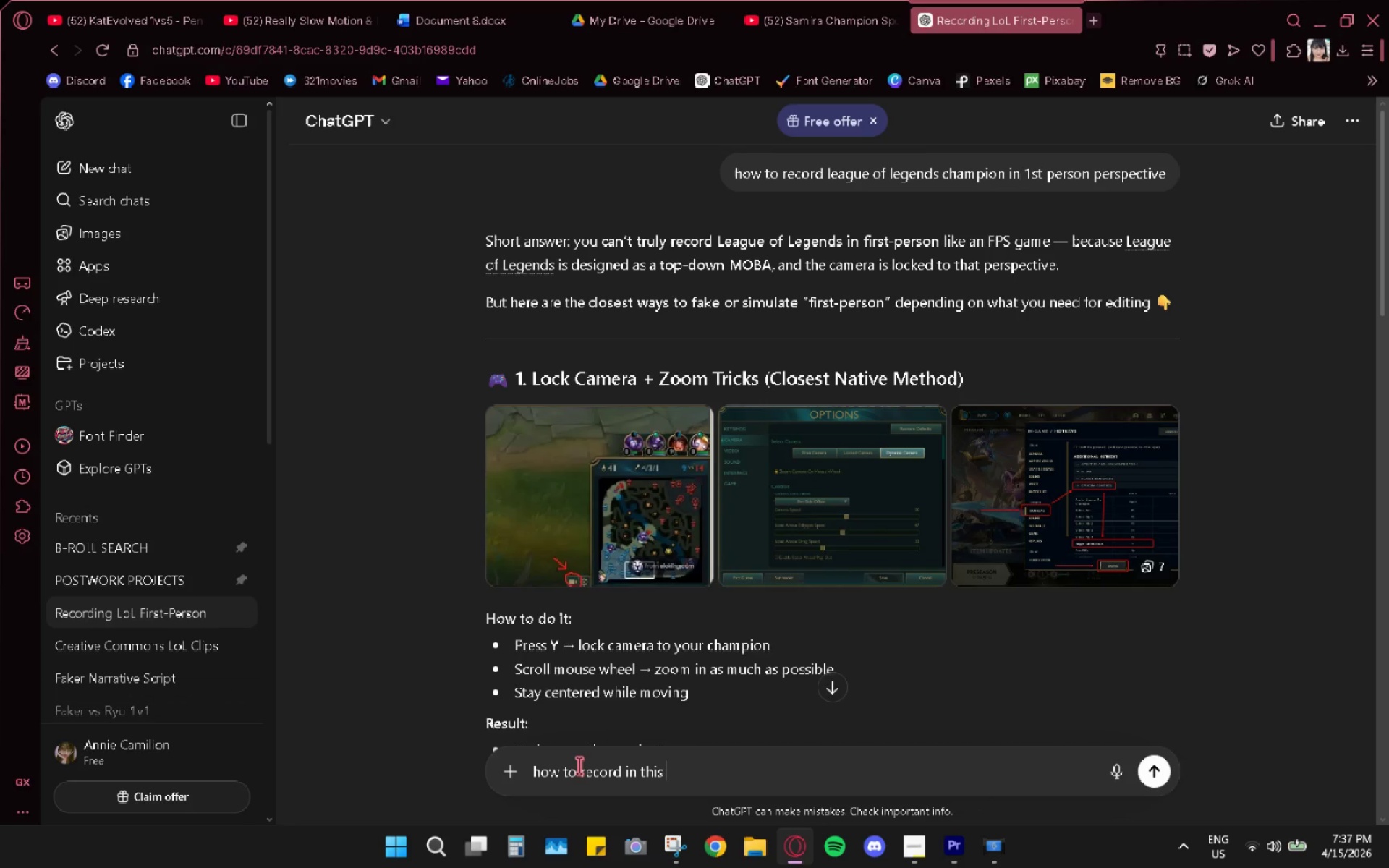 
key(Control+V)
 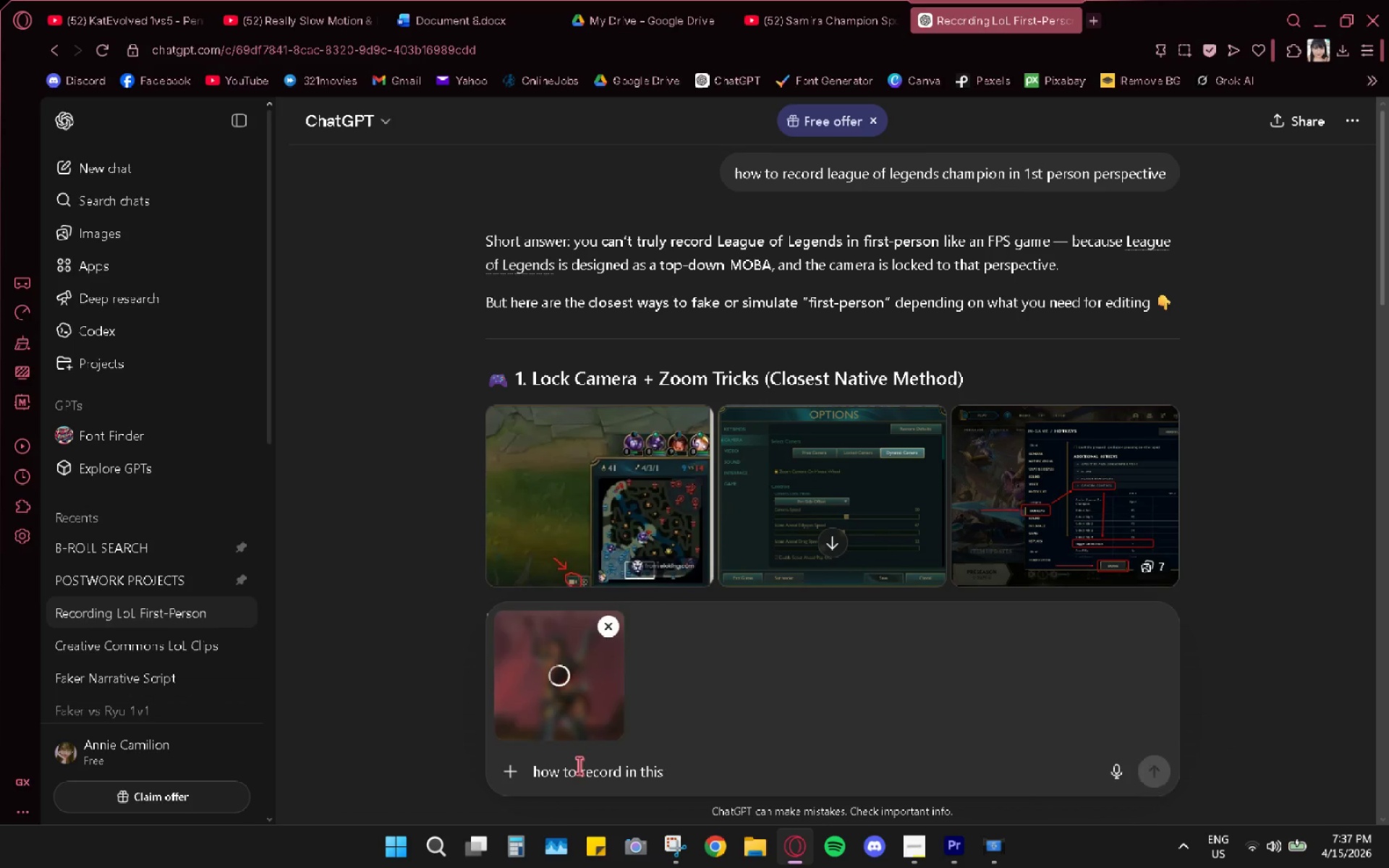 
type(perso)
key(Backspace)
type(pective)
 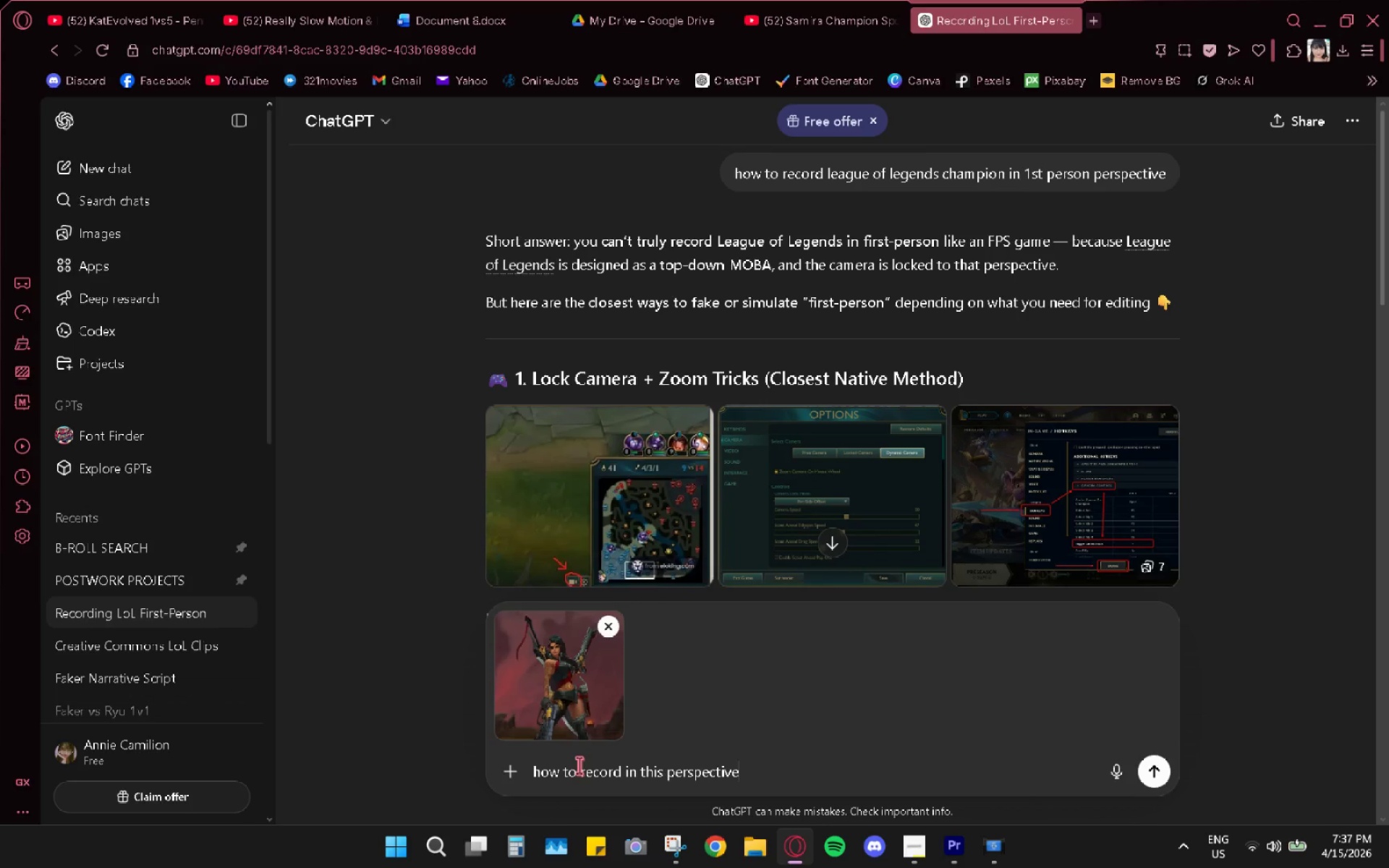 
key(Enter)
 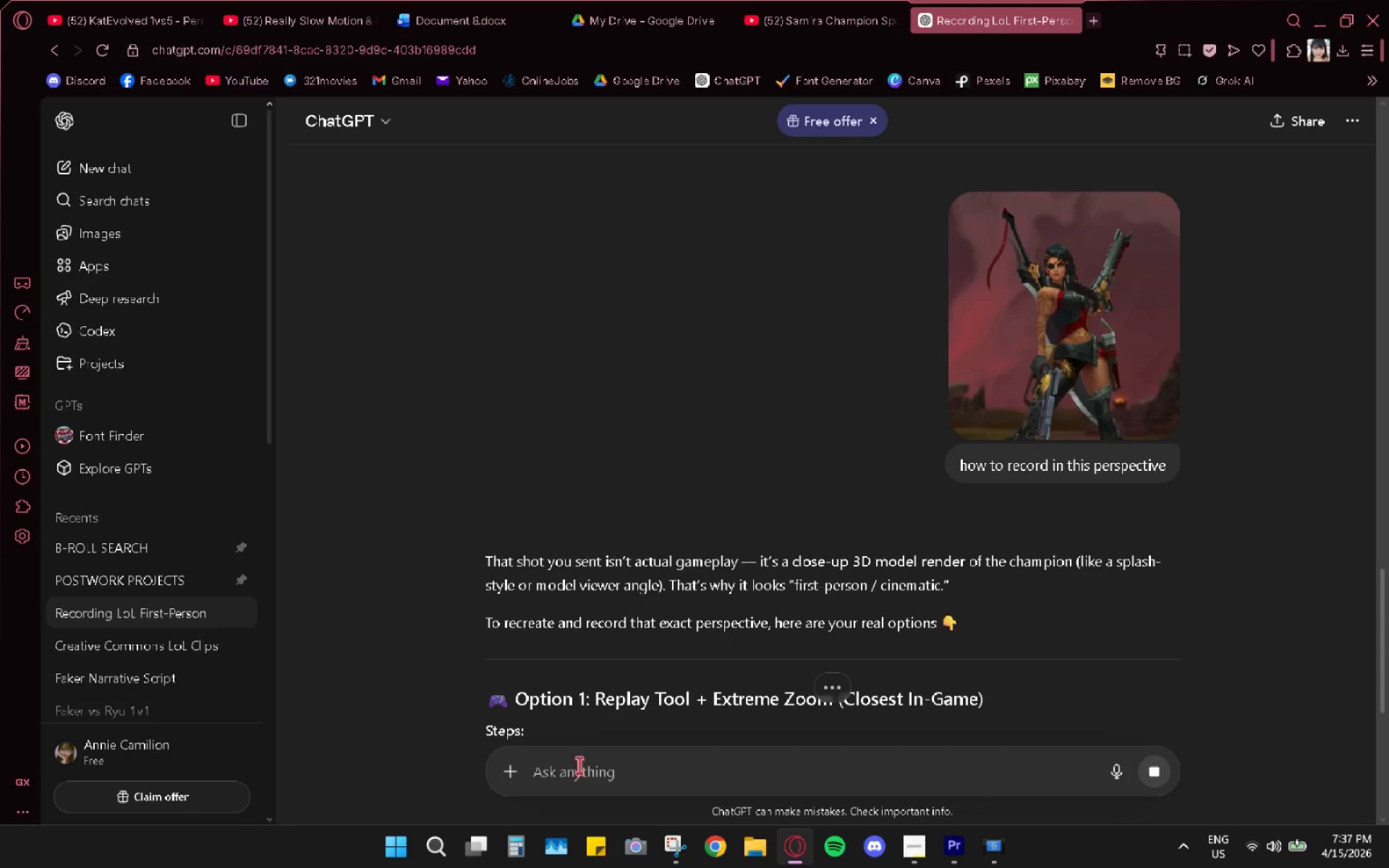 
wait(12.5)
 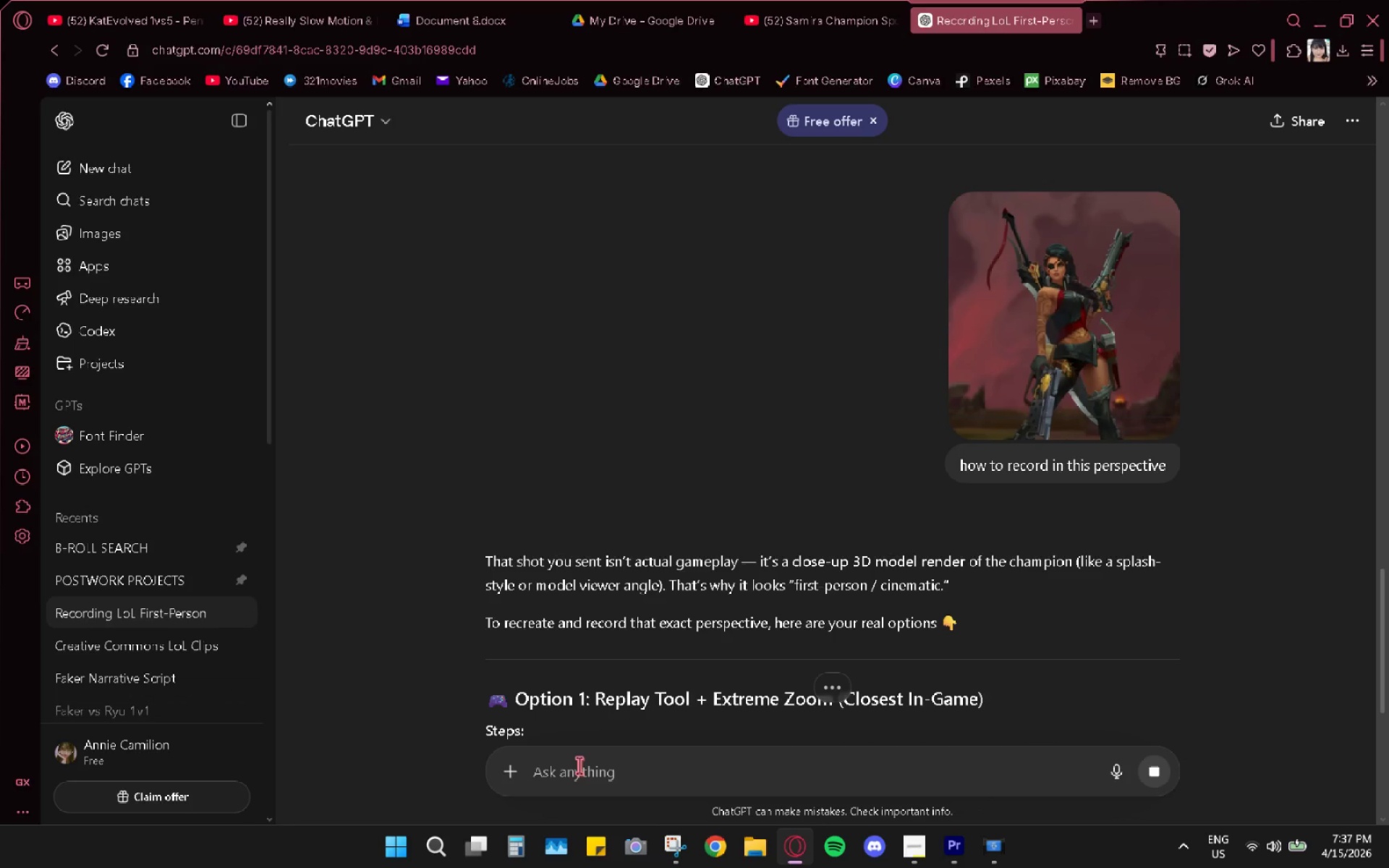 
scroll: coordinate [925, 299], scroll_direction: down, amount: 4.0
 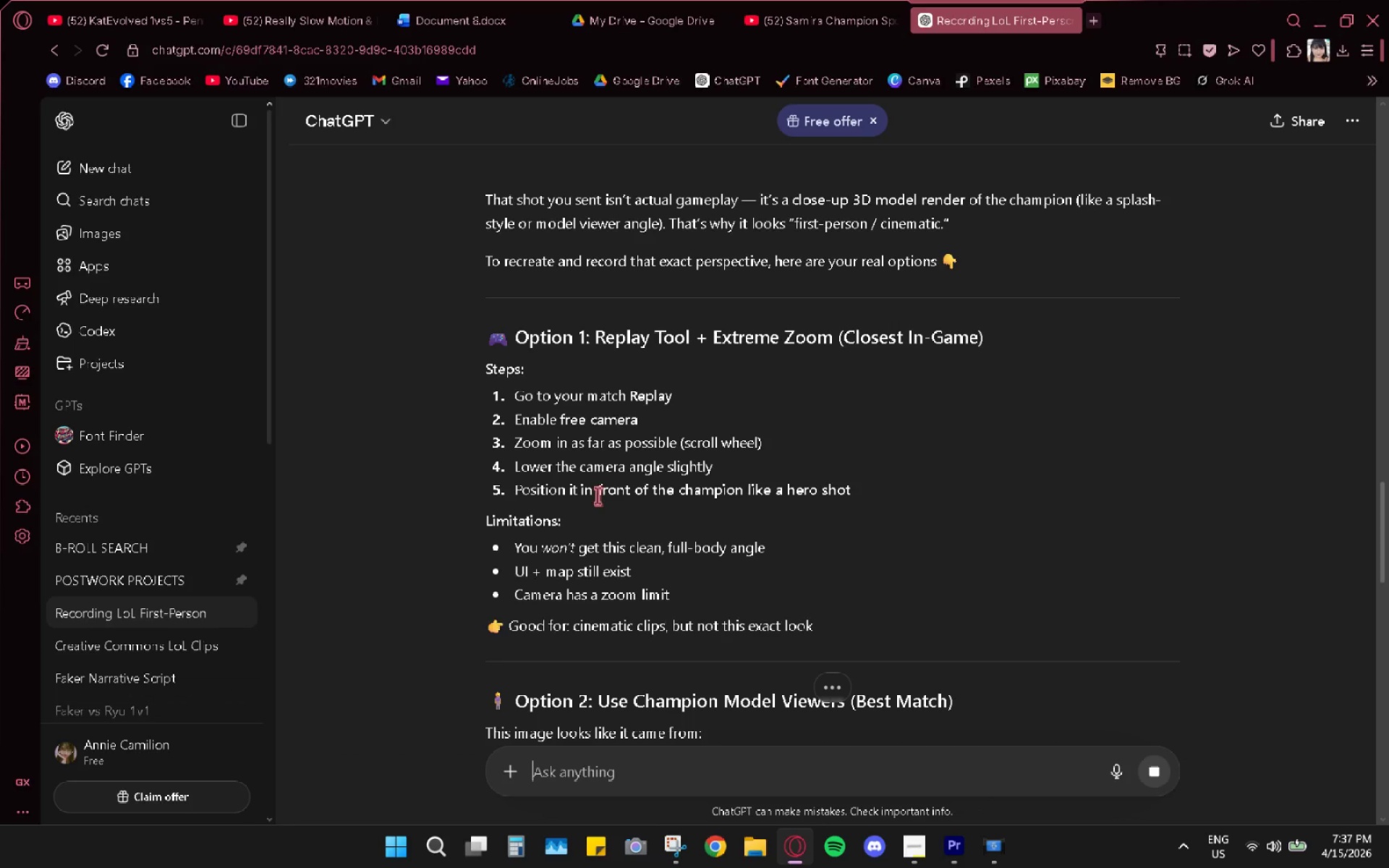 
wait(11.29)
 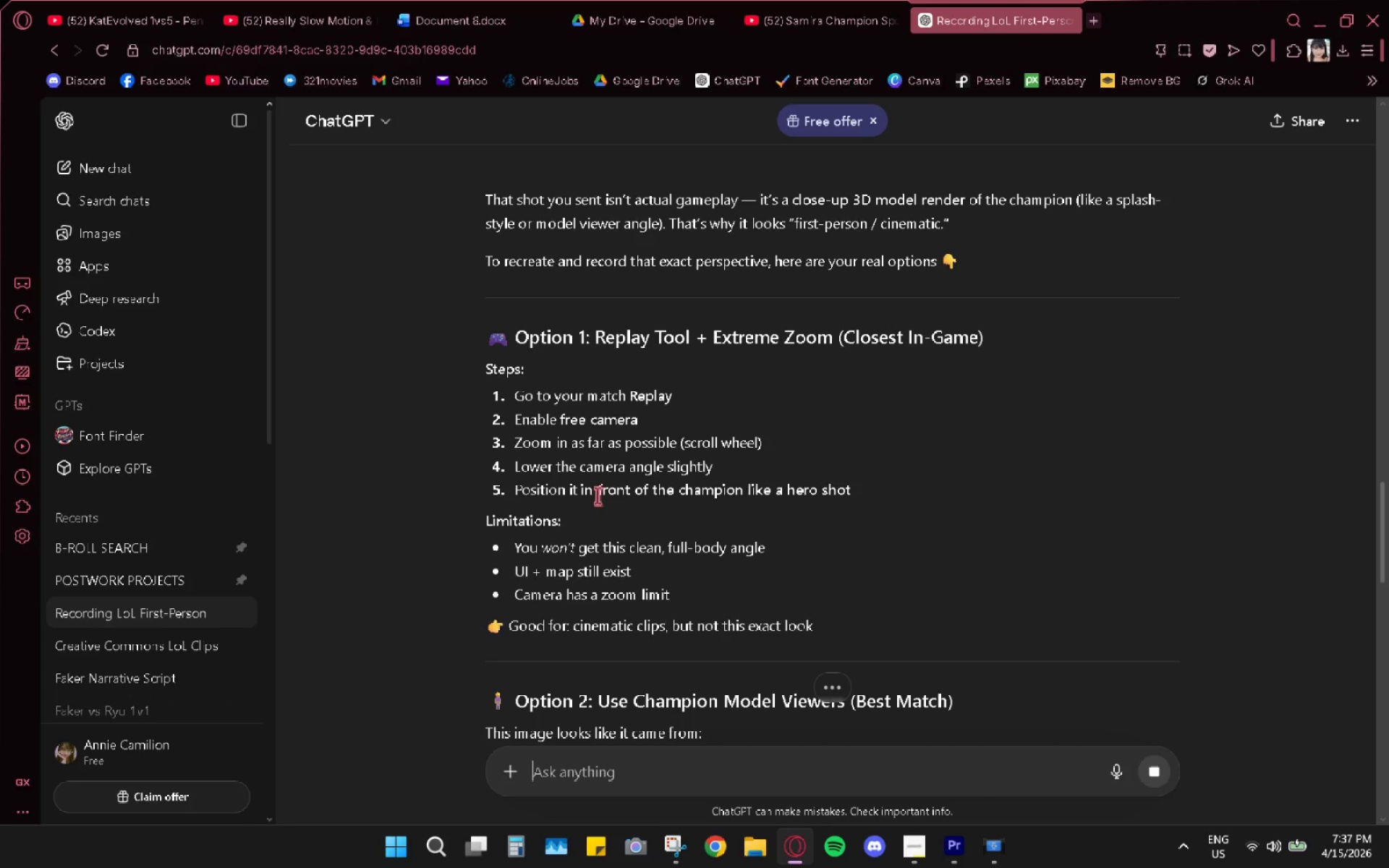 
scroll: coordinate [757, 485], scroll_direction: down, amount: 4.0
 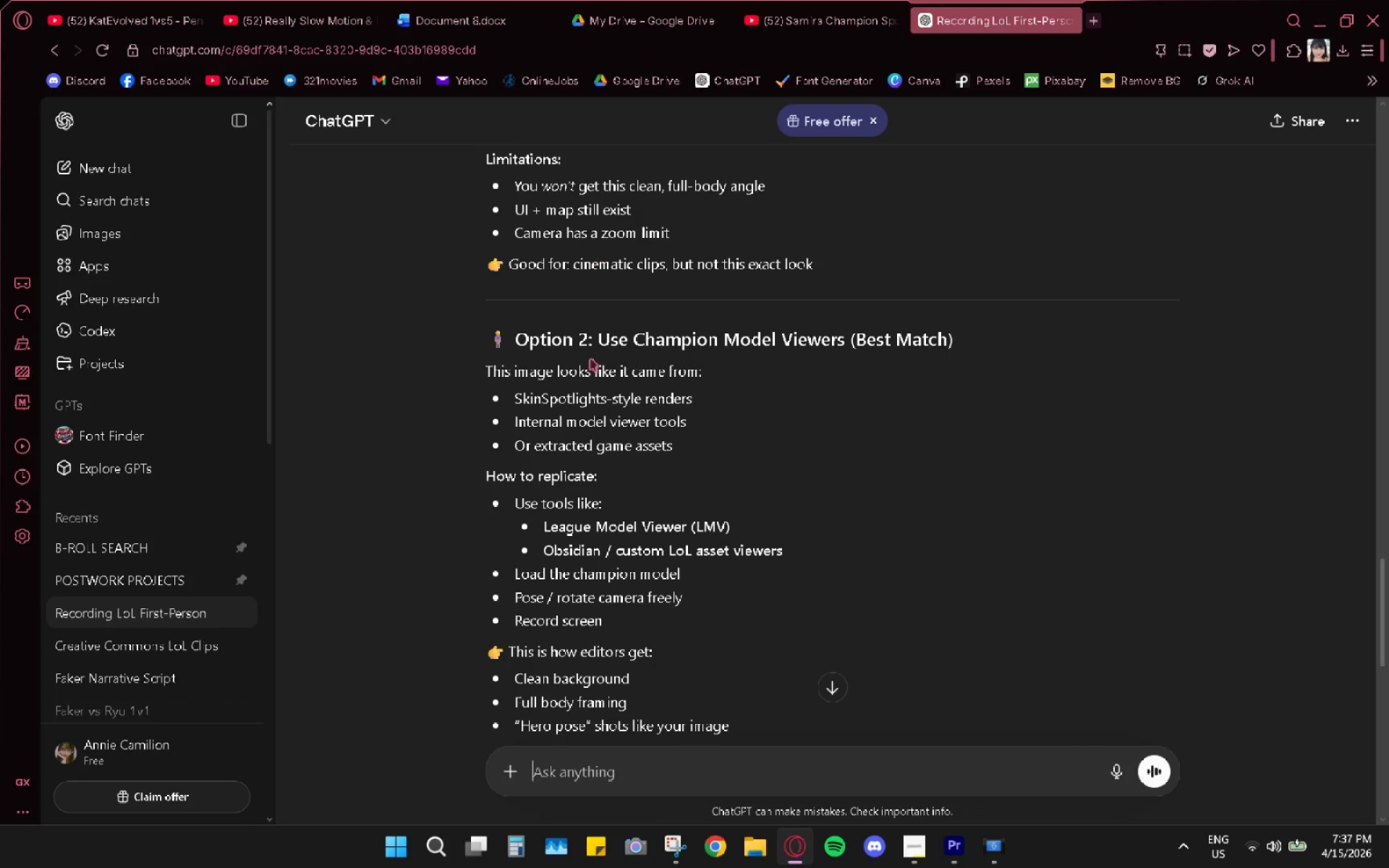 
wait(14.72)
 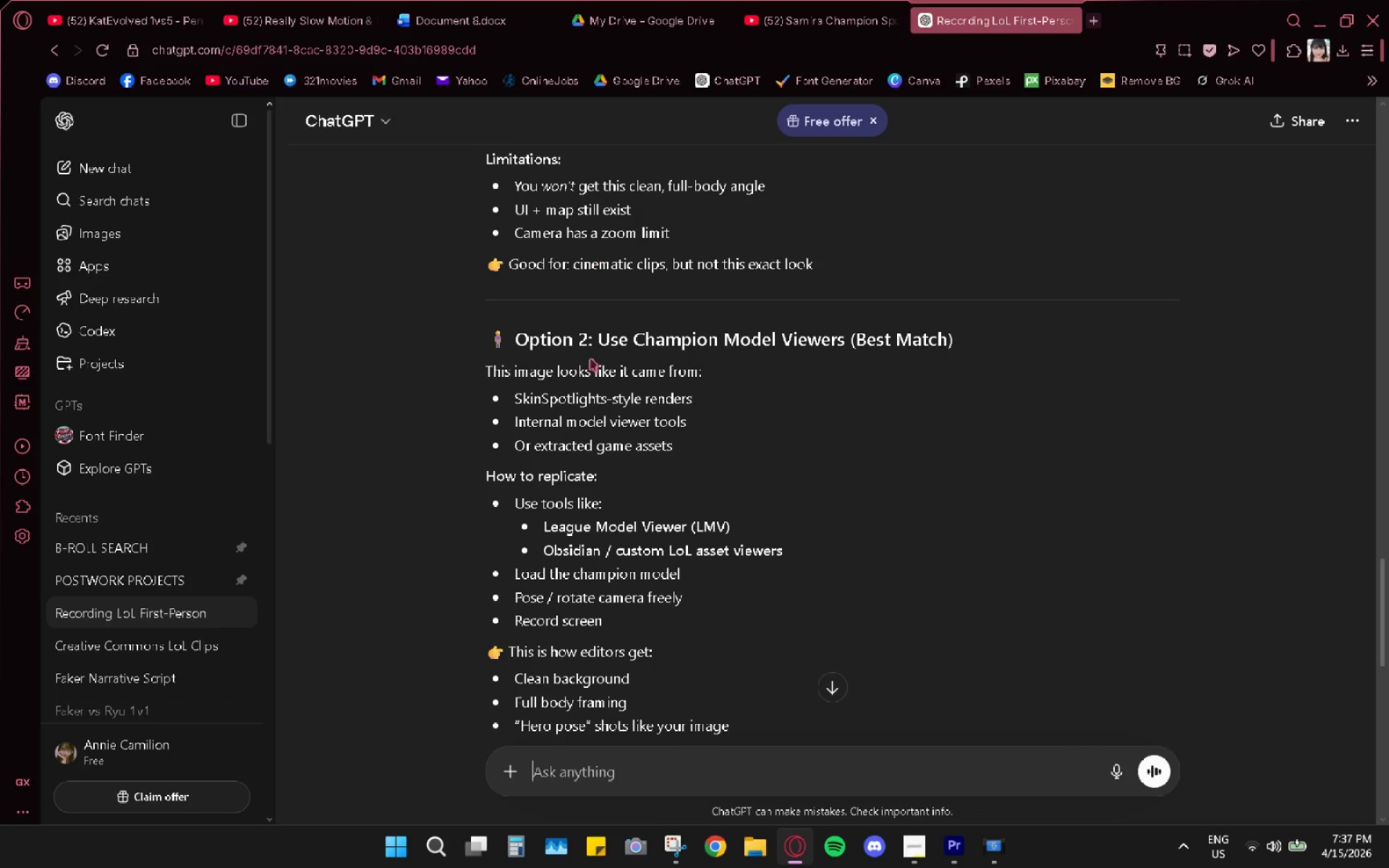 
scroll: coordinate [587, 341], scroll_direction: down, amount: 3.0
 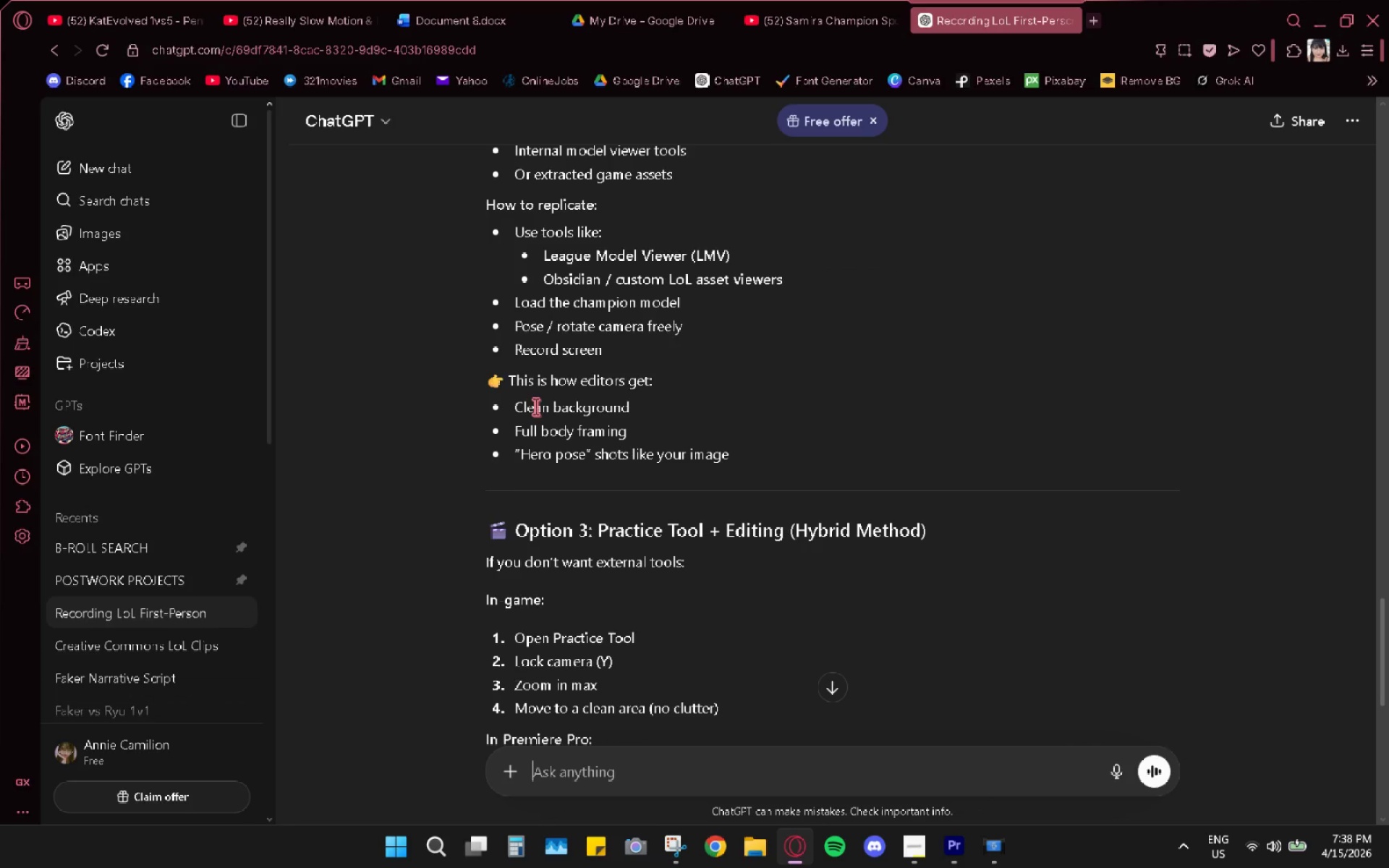 
scroll: coordinate [535, 408], scroll_direction: up, amount: 4.0
 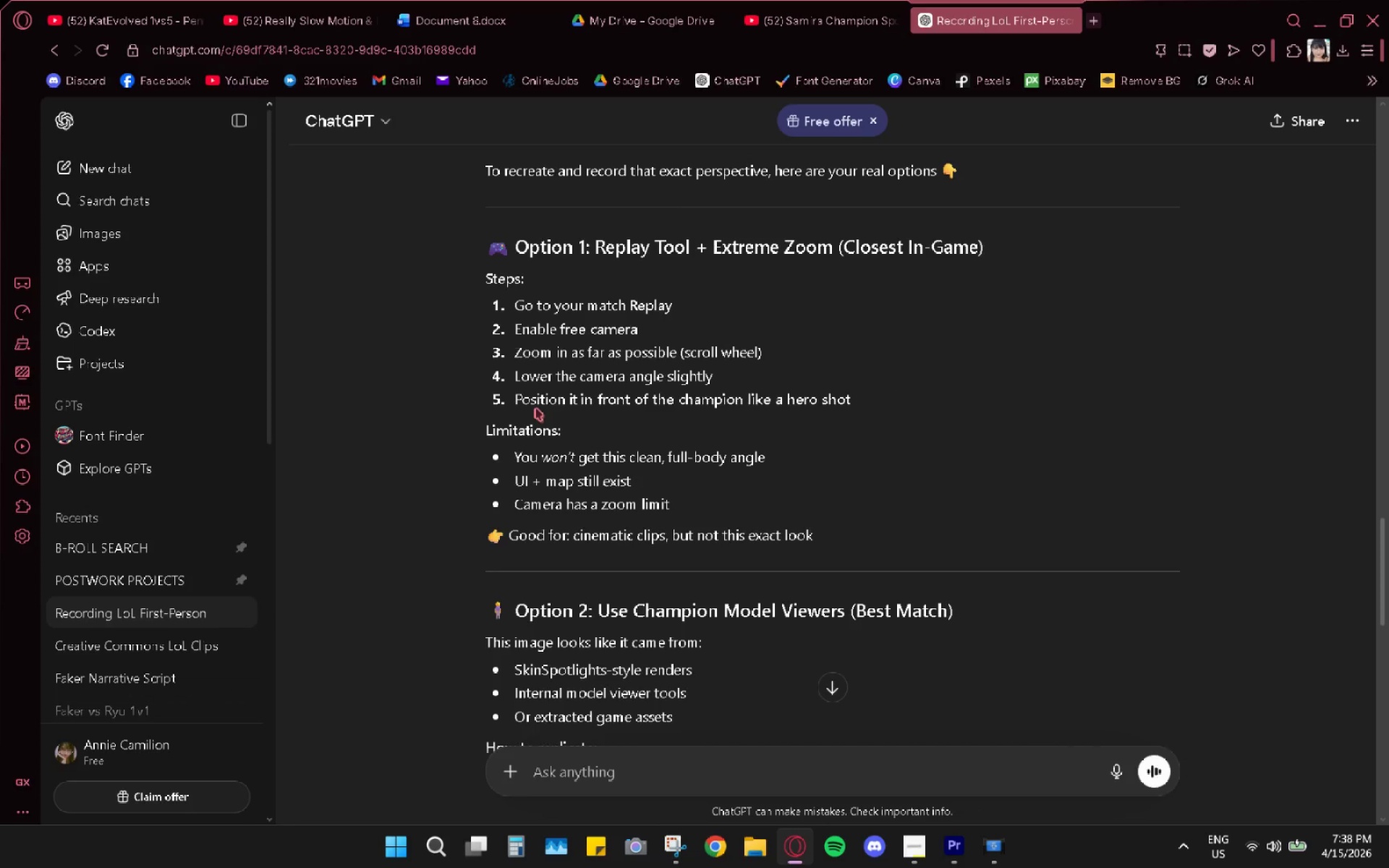 
scroll: coordinate [545, 429], scroll_direction: down, amount: 11.0
 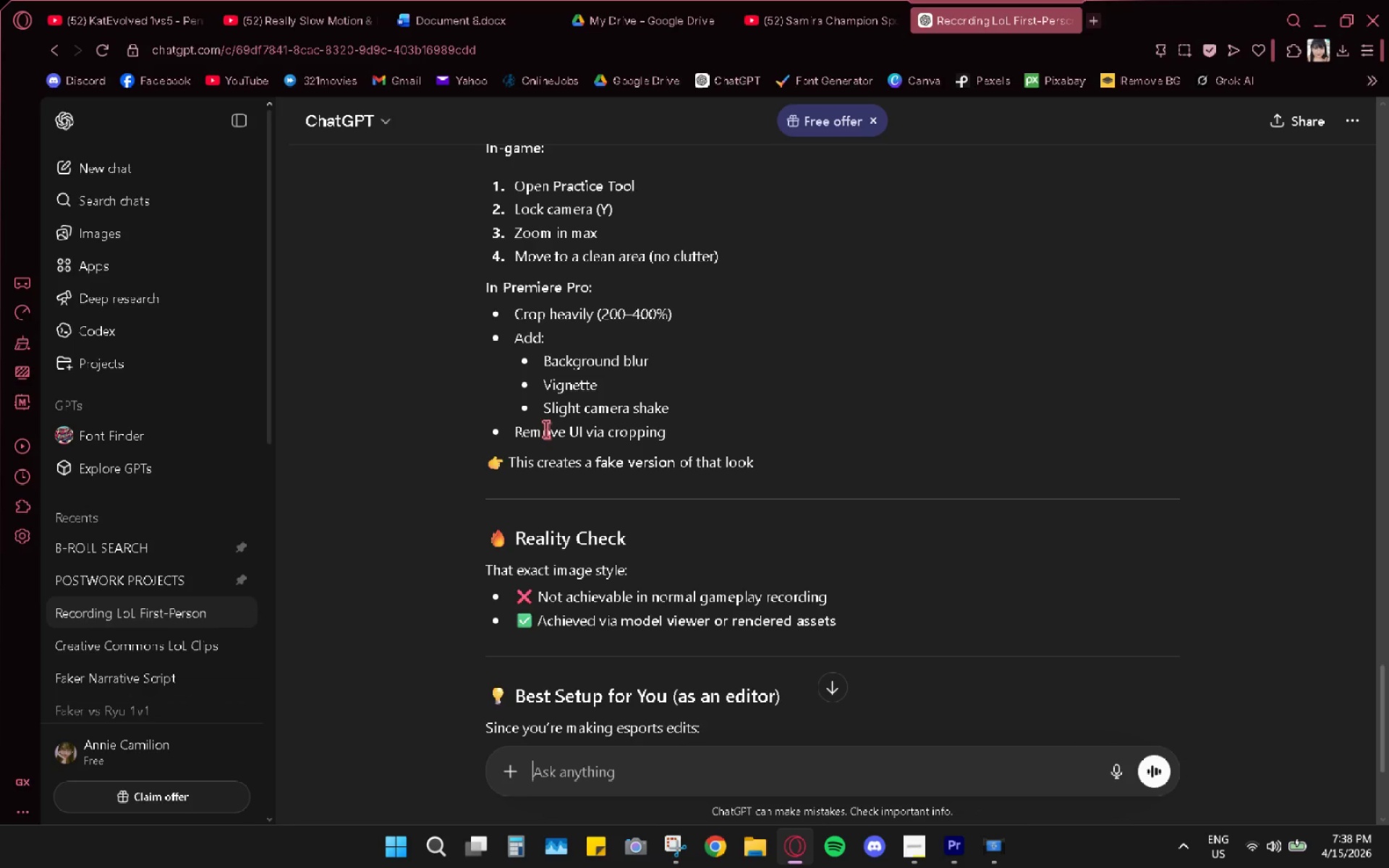 
scroll: coordinate [739, 519], scroll_direction: up, amount: 7.0
 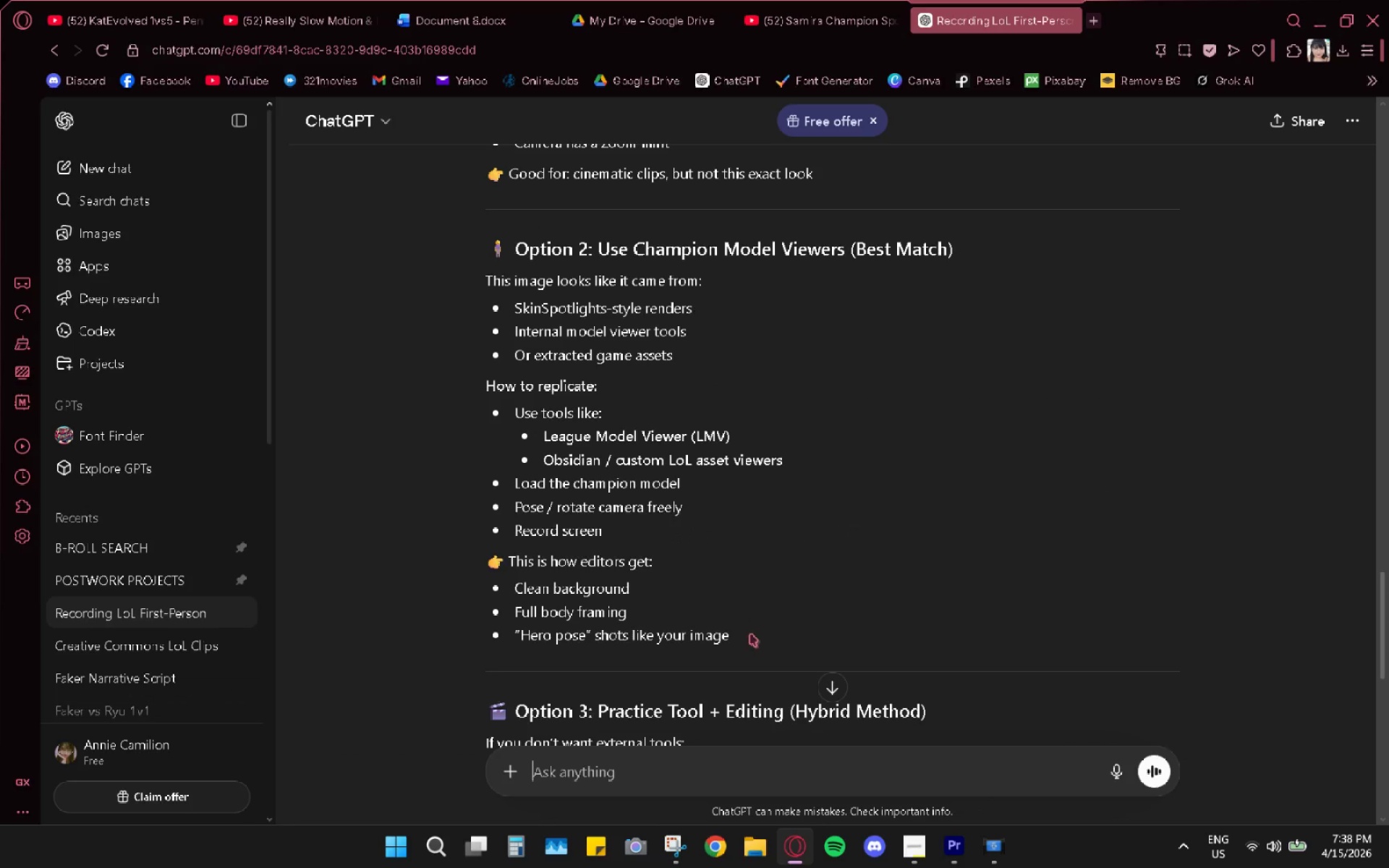 
left_click_drag(start_coordinate=[752, 635], to_coordinate=[451, 252])
 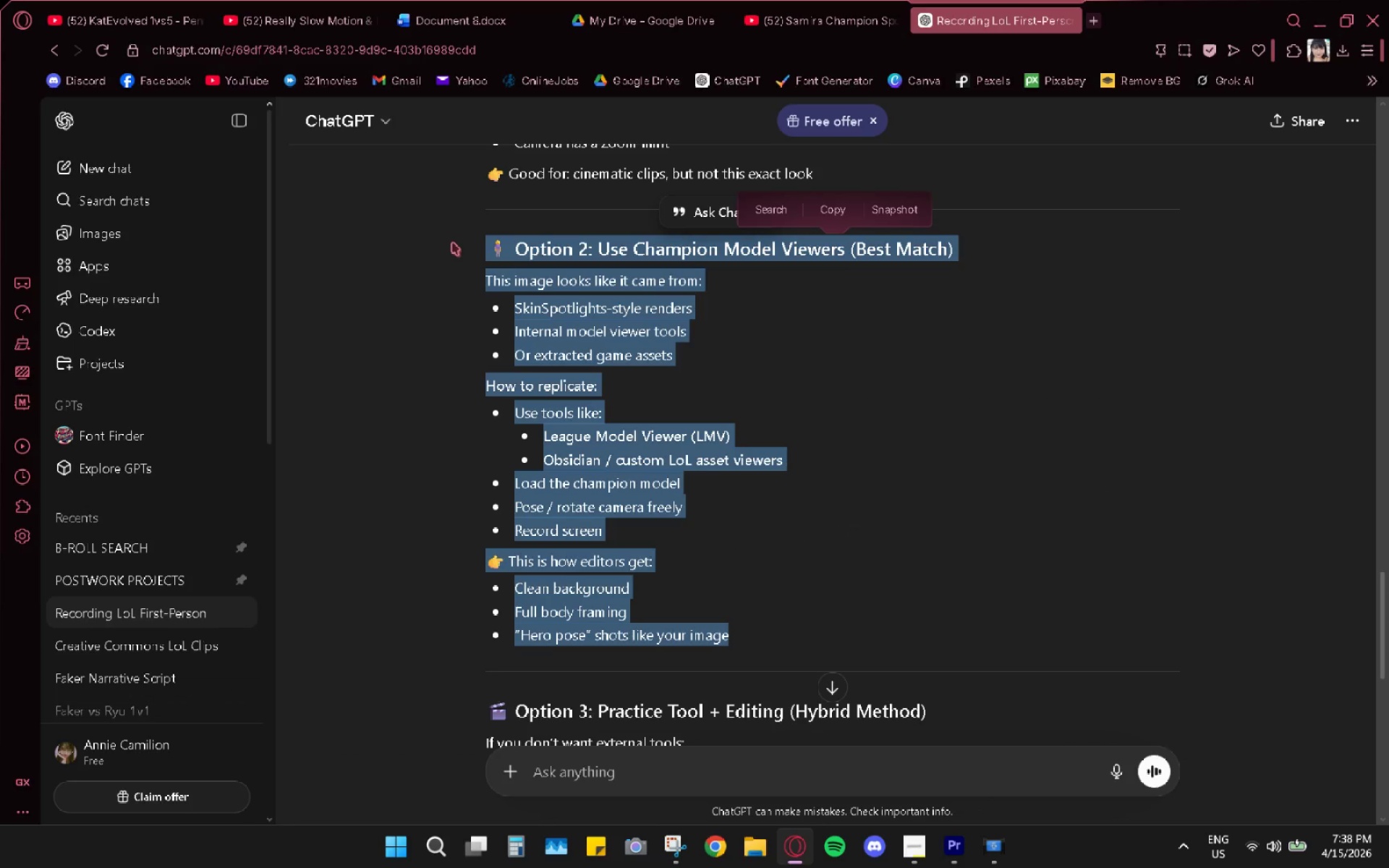 
key(Control+C)
 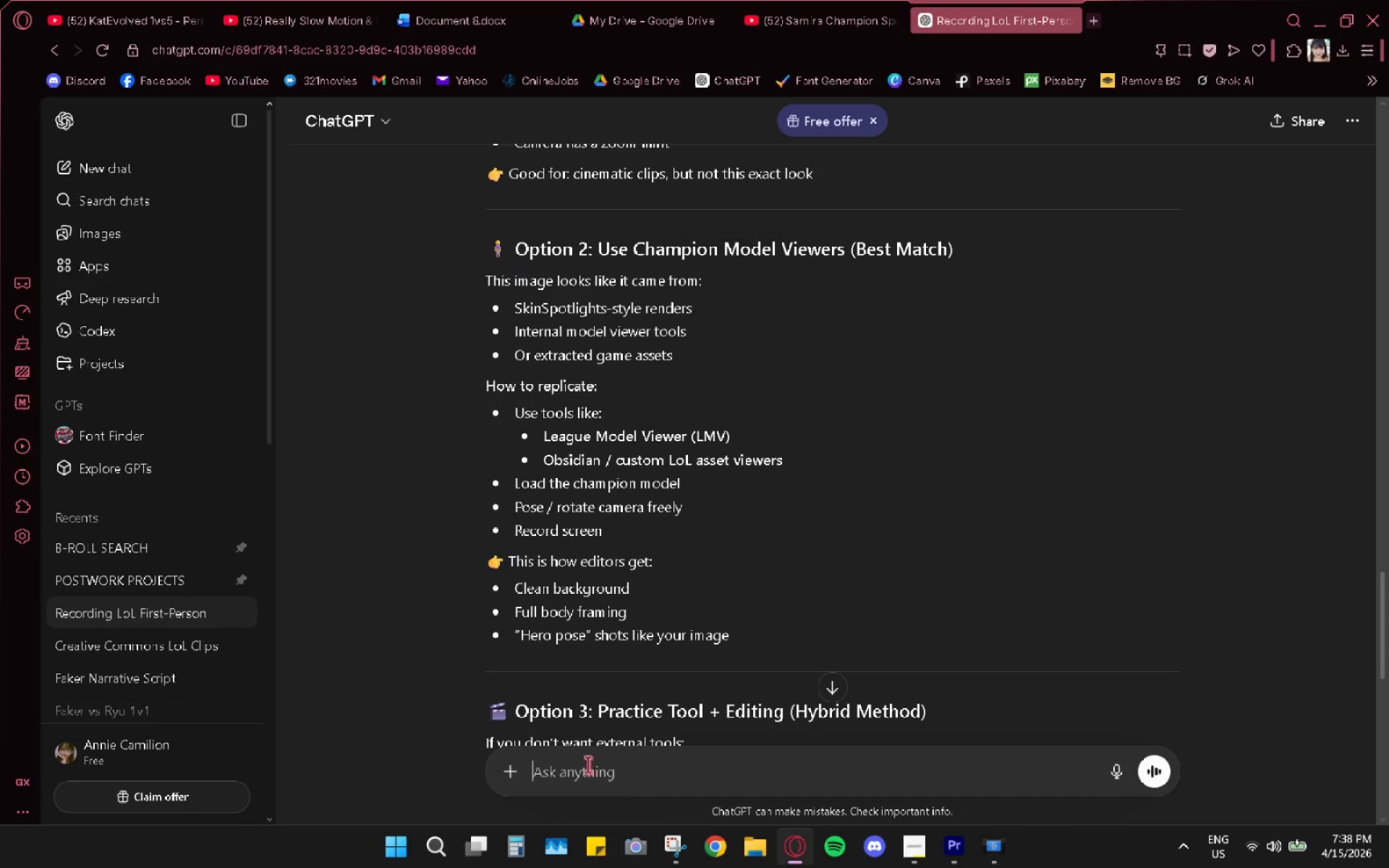 
type(give this in full detail:)
 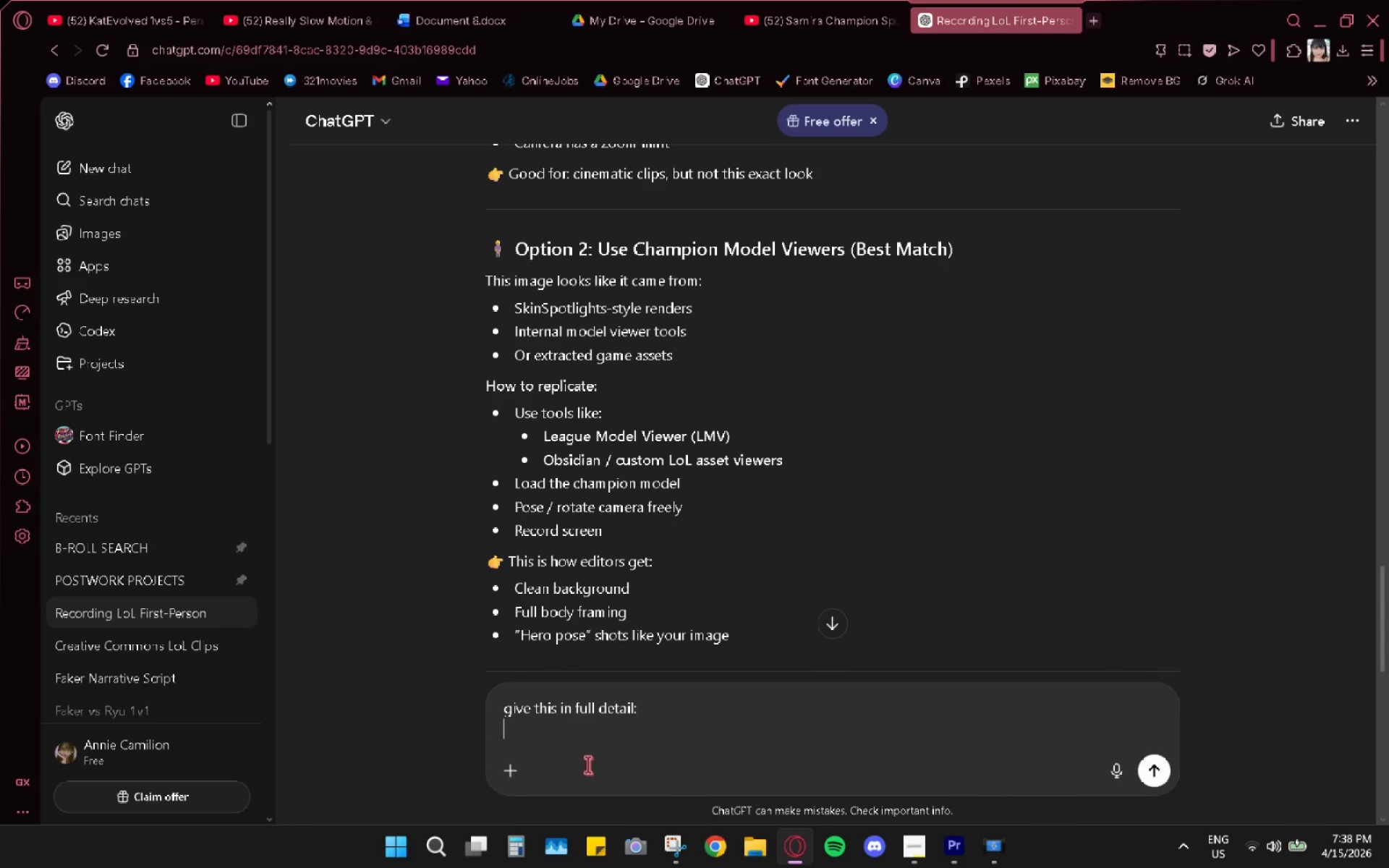 
key(Shift+Enter)
 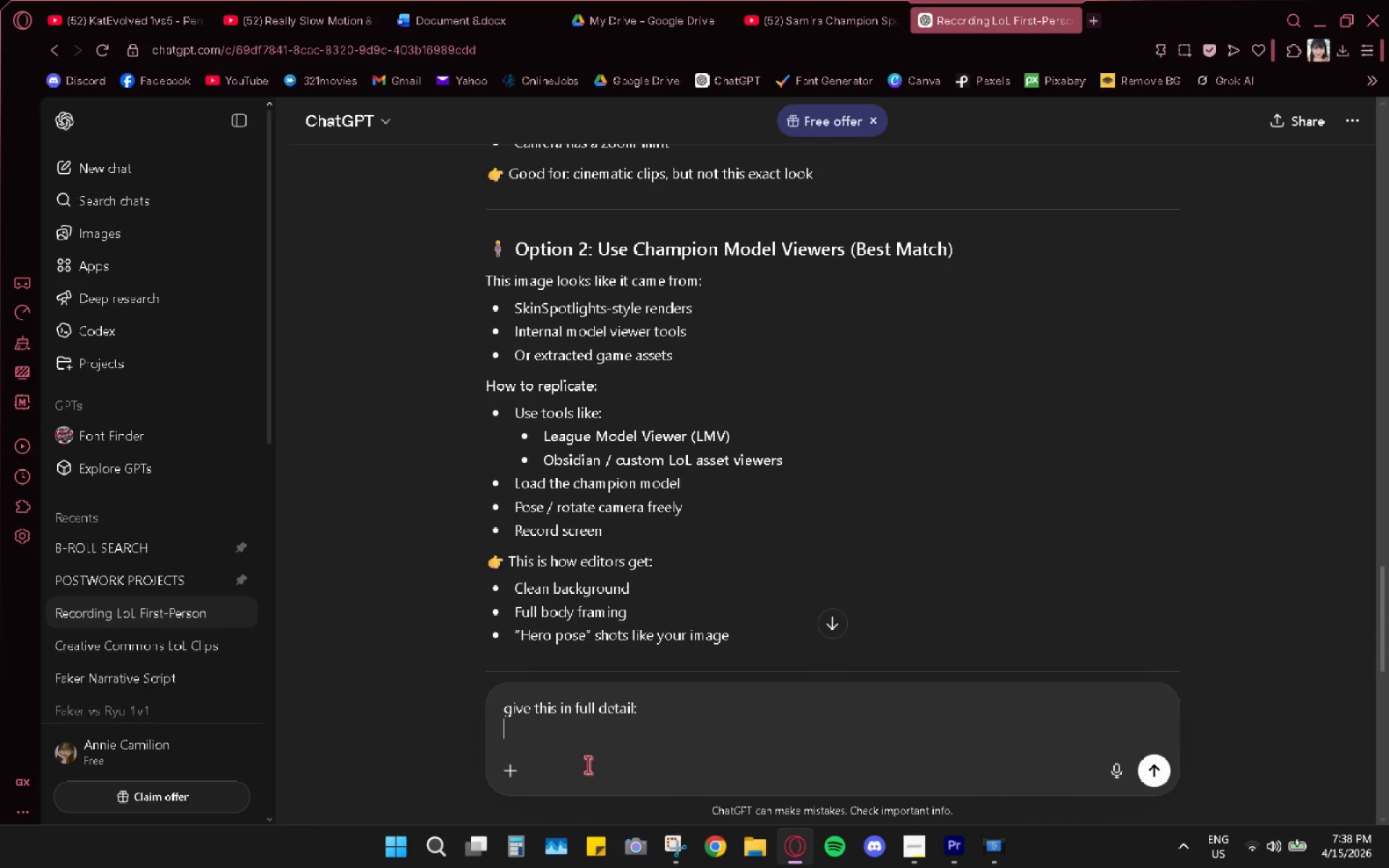 
key(Shift+Enter)
 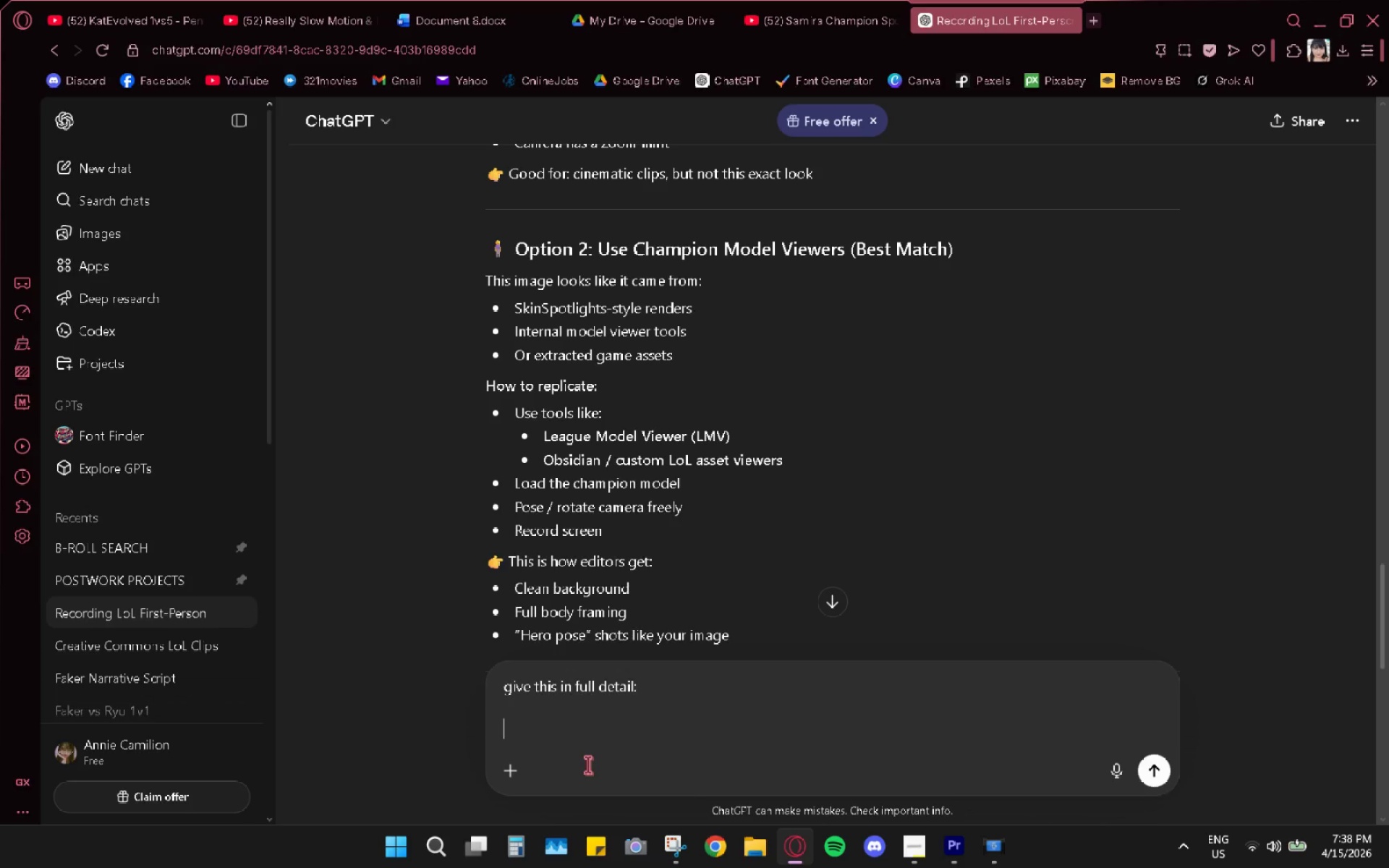 
key(Control+ControlLeft)
 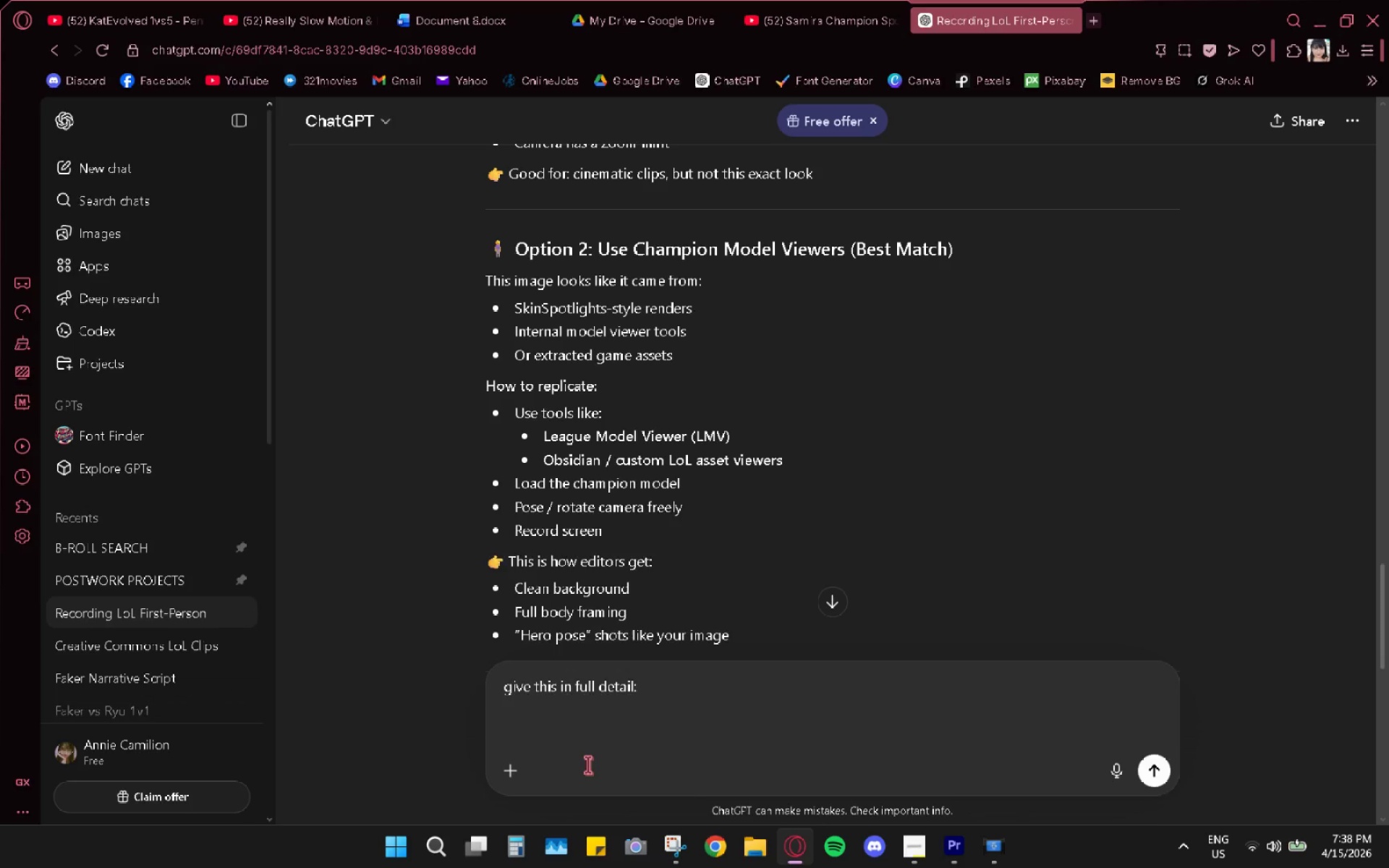 
key(Control+V)
 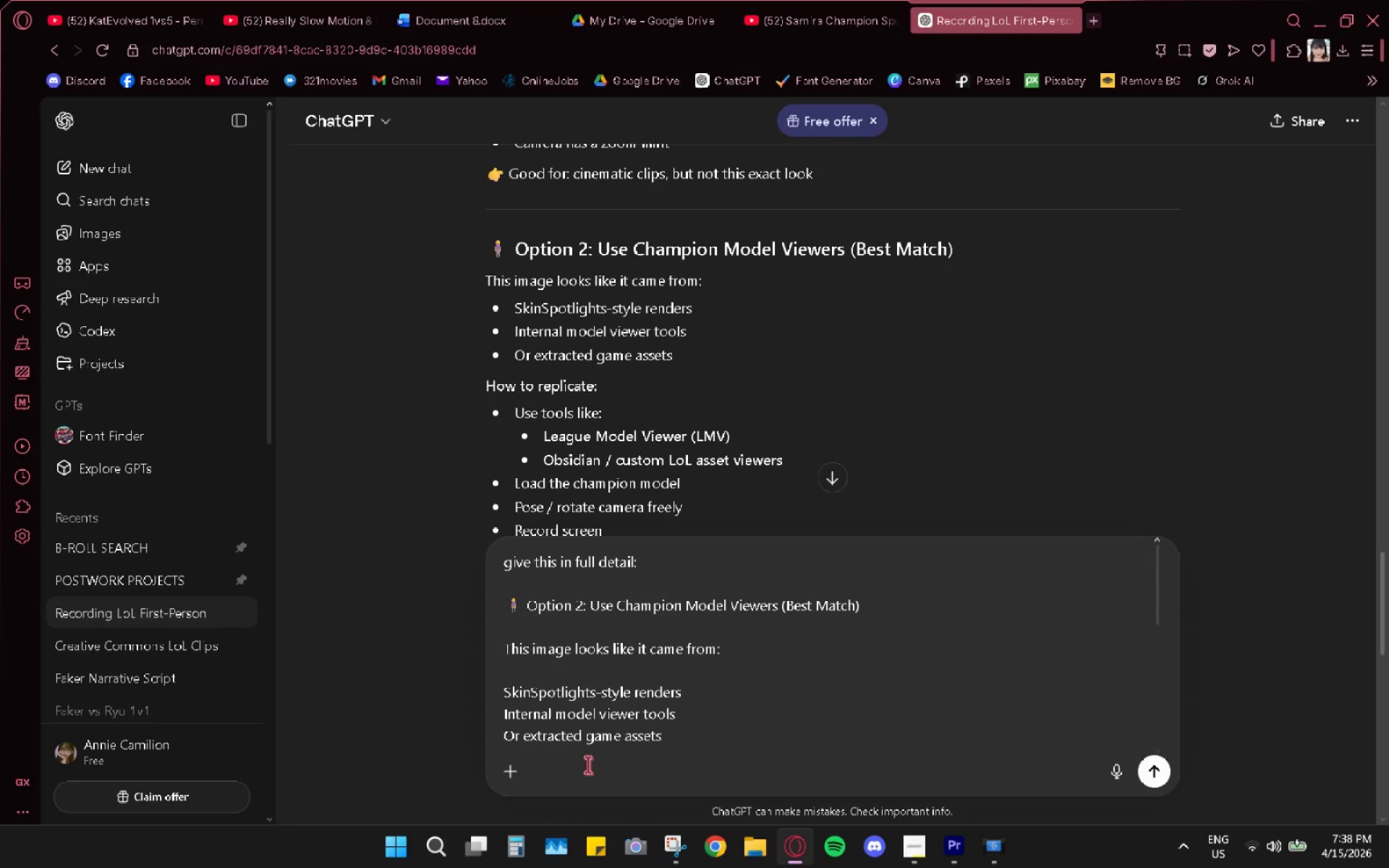 
key(Enter)
 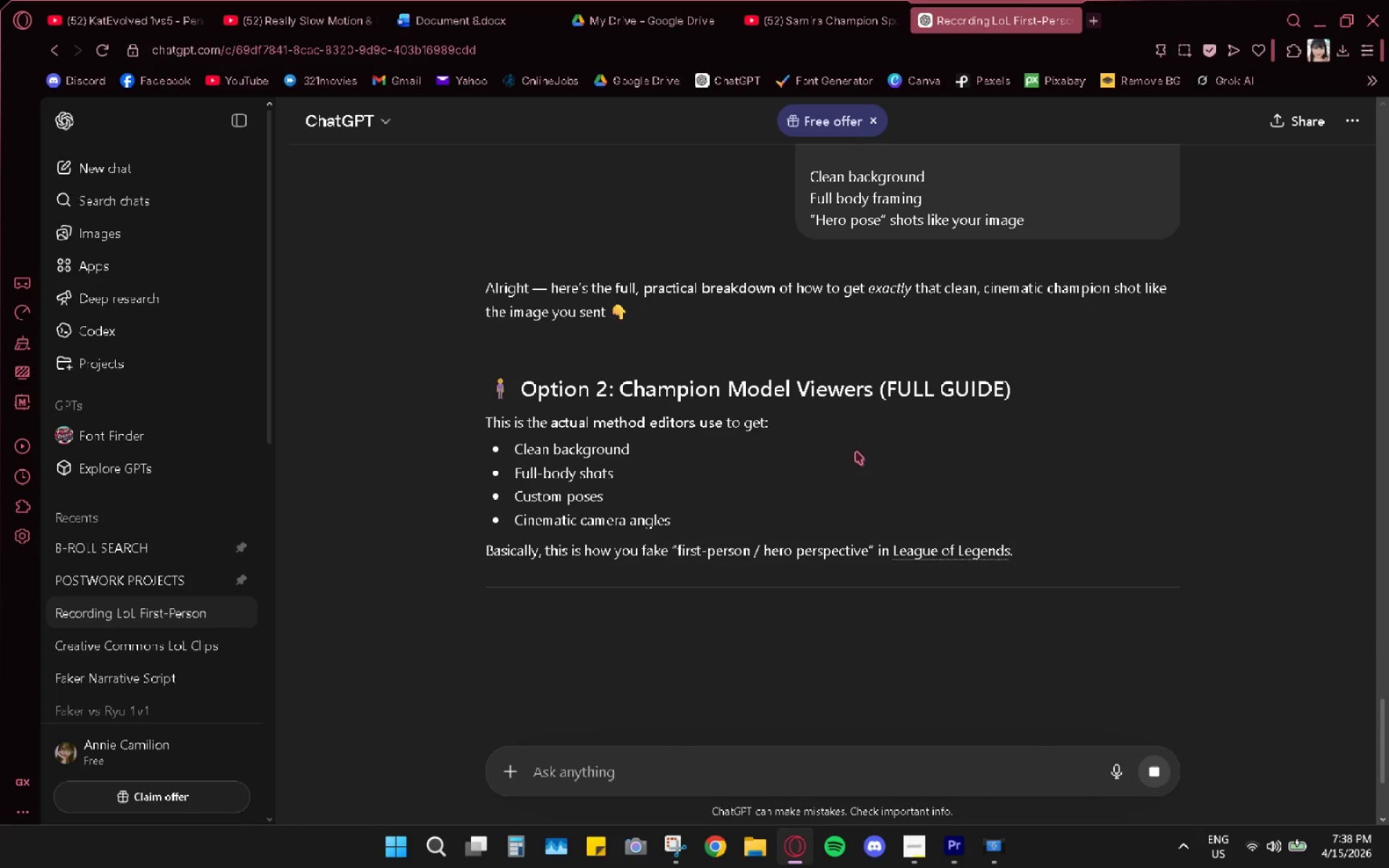 
wait(6.45)
 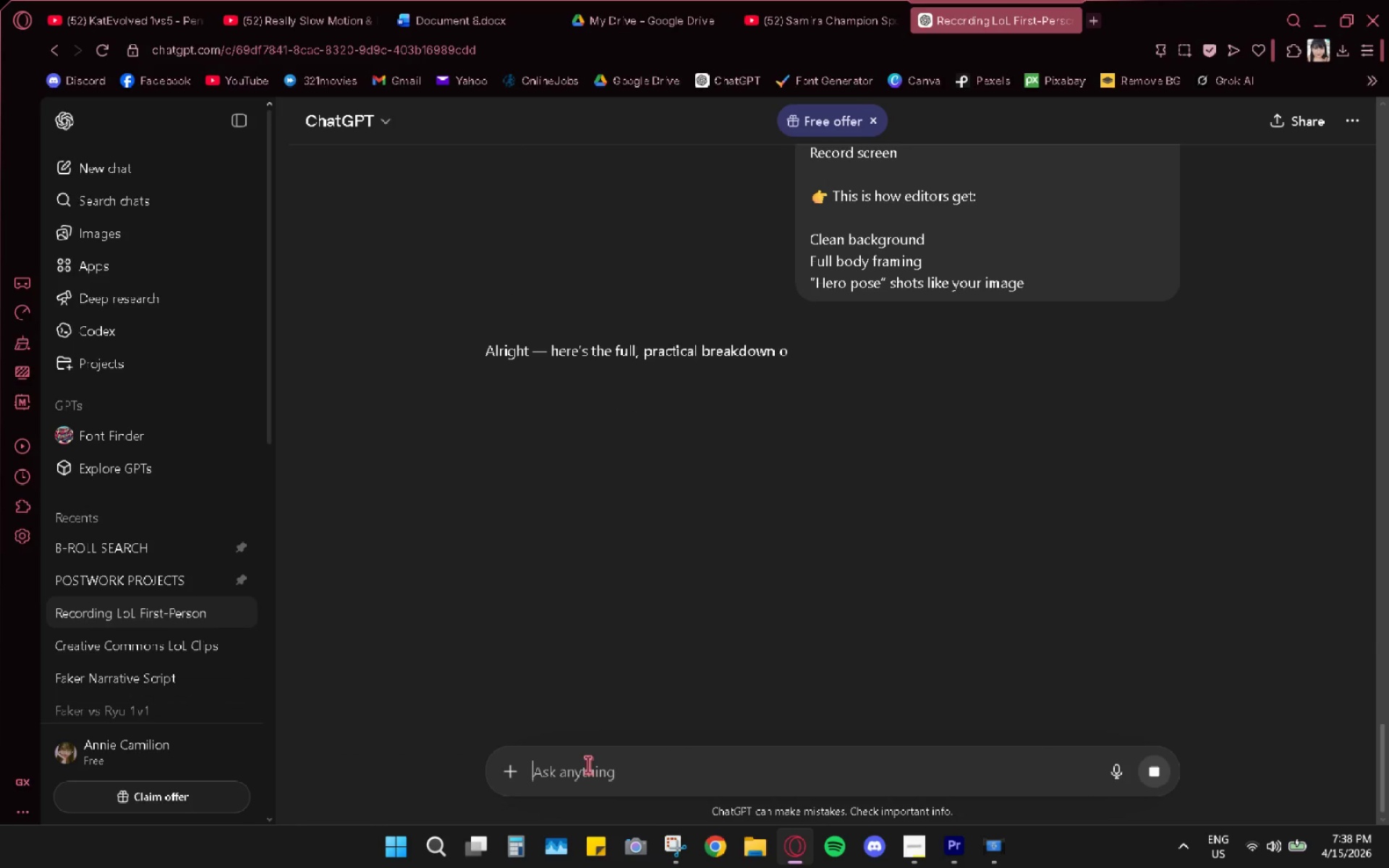 
scroll: coordinate [856, 451], scroll_direction: down, amount: 4.0
 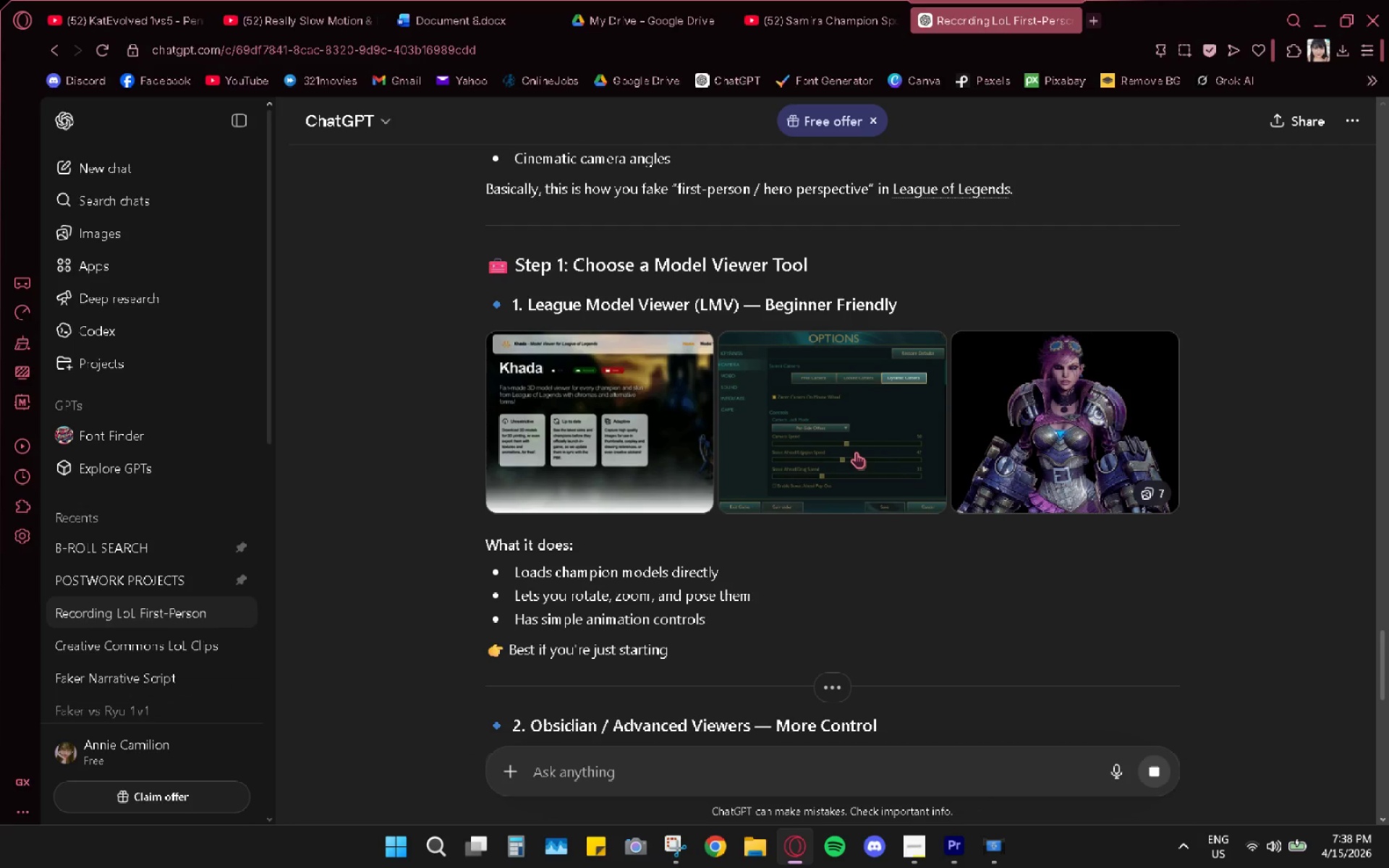 
wait(11.17)
 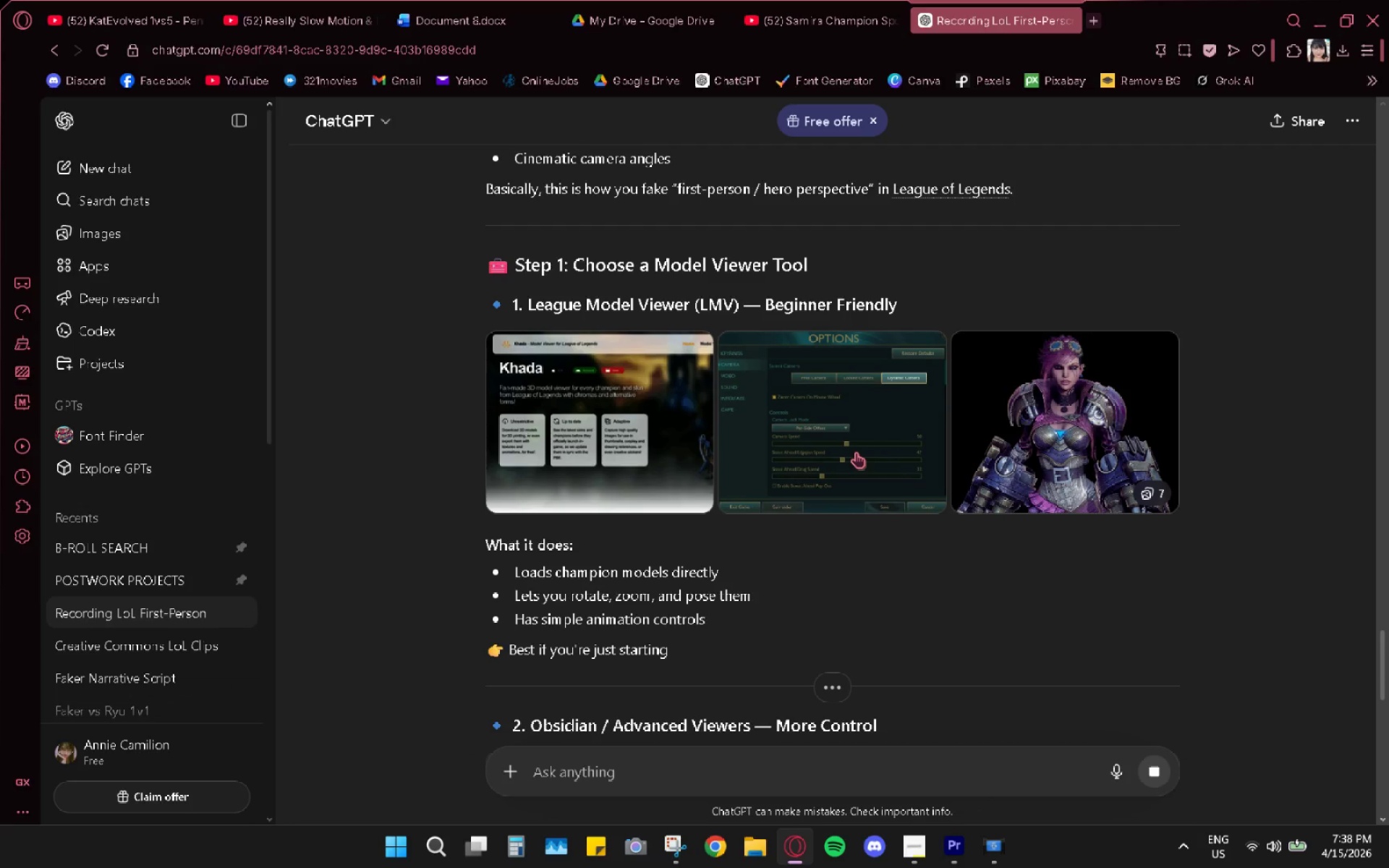 
scroll: coordinate [1243, 637], scroll_direction: down, amount: 5.0
 